 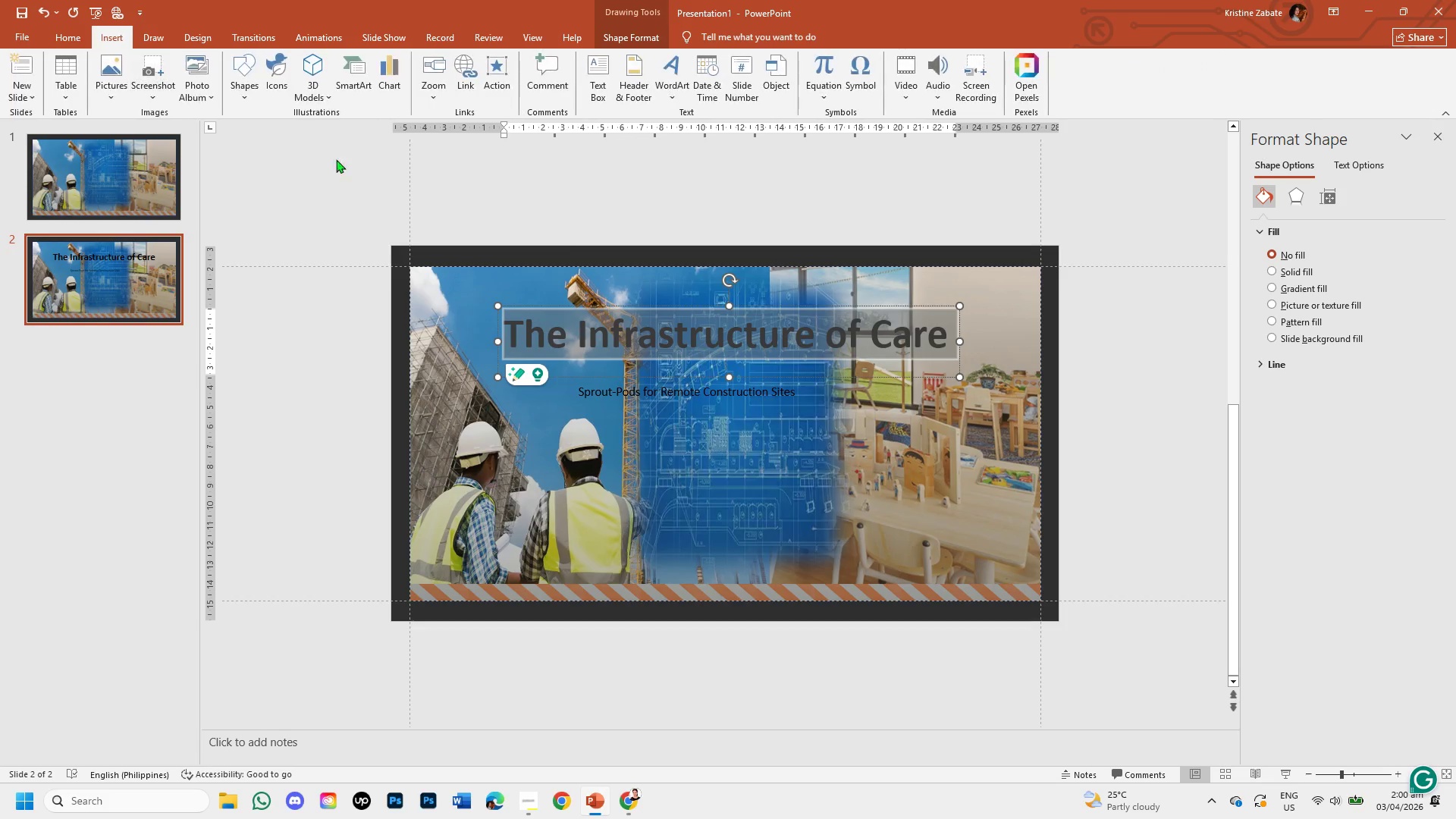 
left_click([351, 173])
 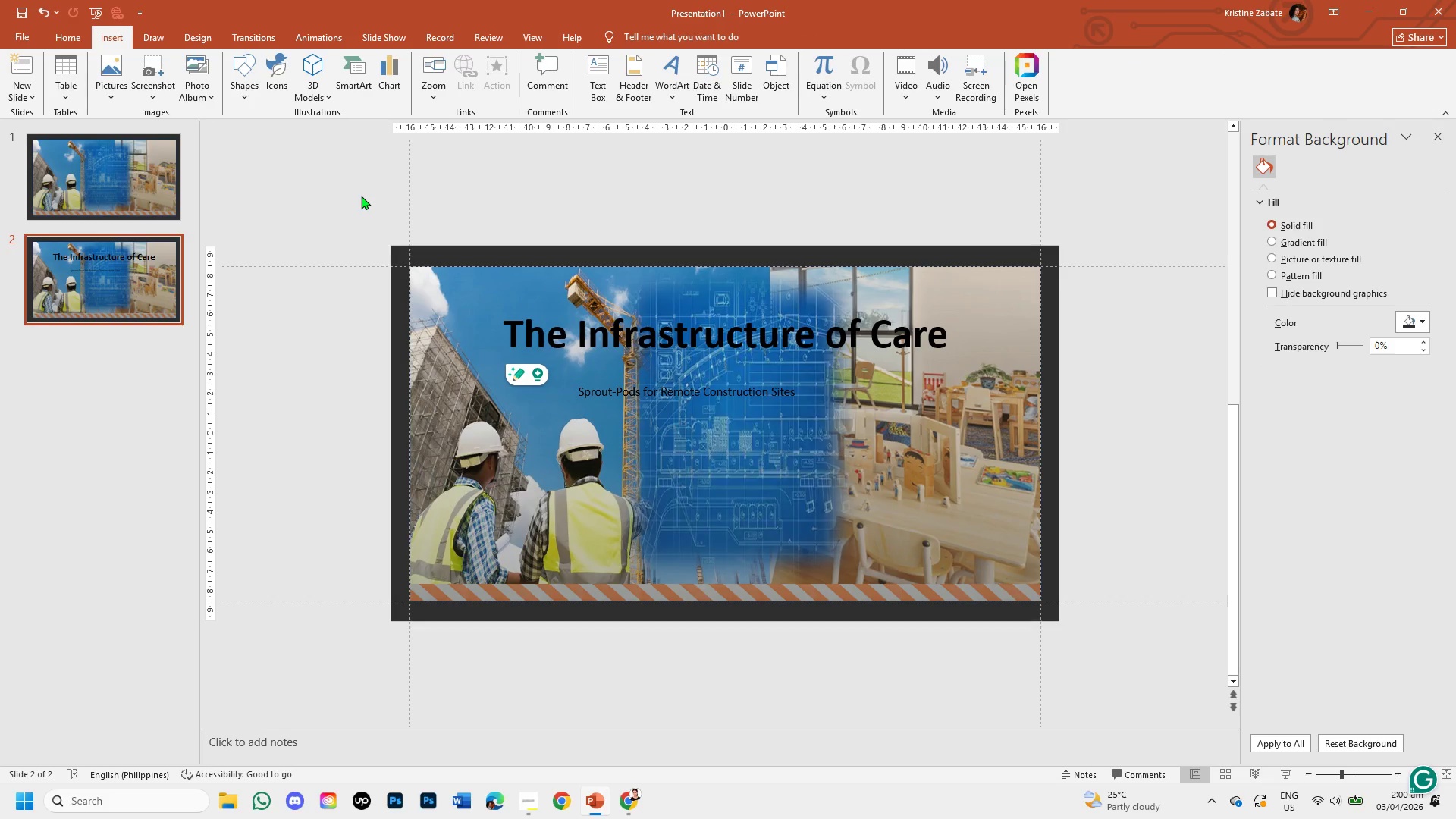 
wait(13.31)
 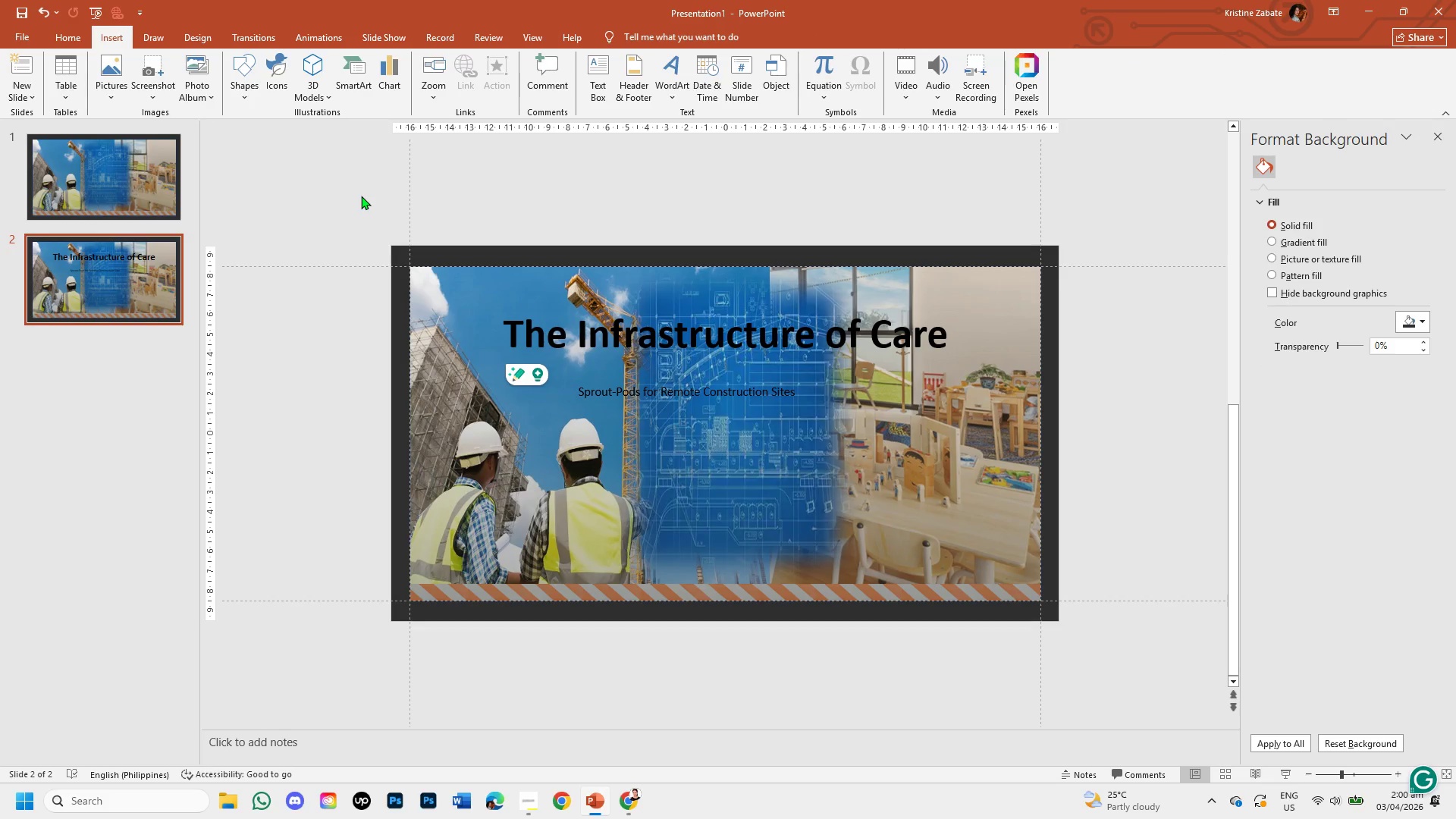 
left_click_drag(start_coordinate=[579, 335], to_coordinate=[814, 348])
 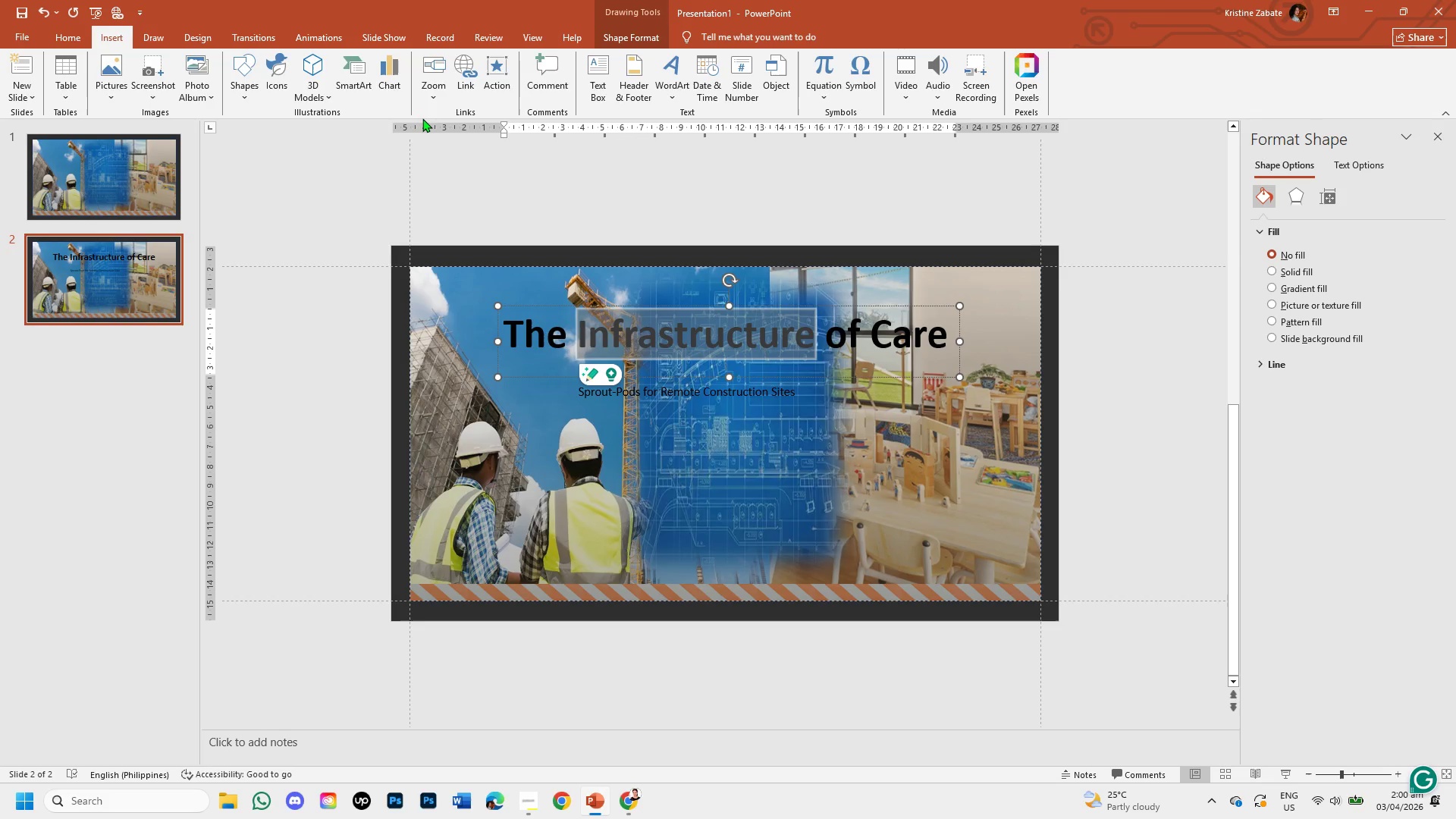 
left_click([80, 36])
 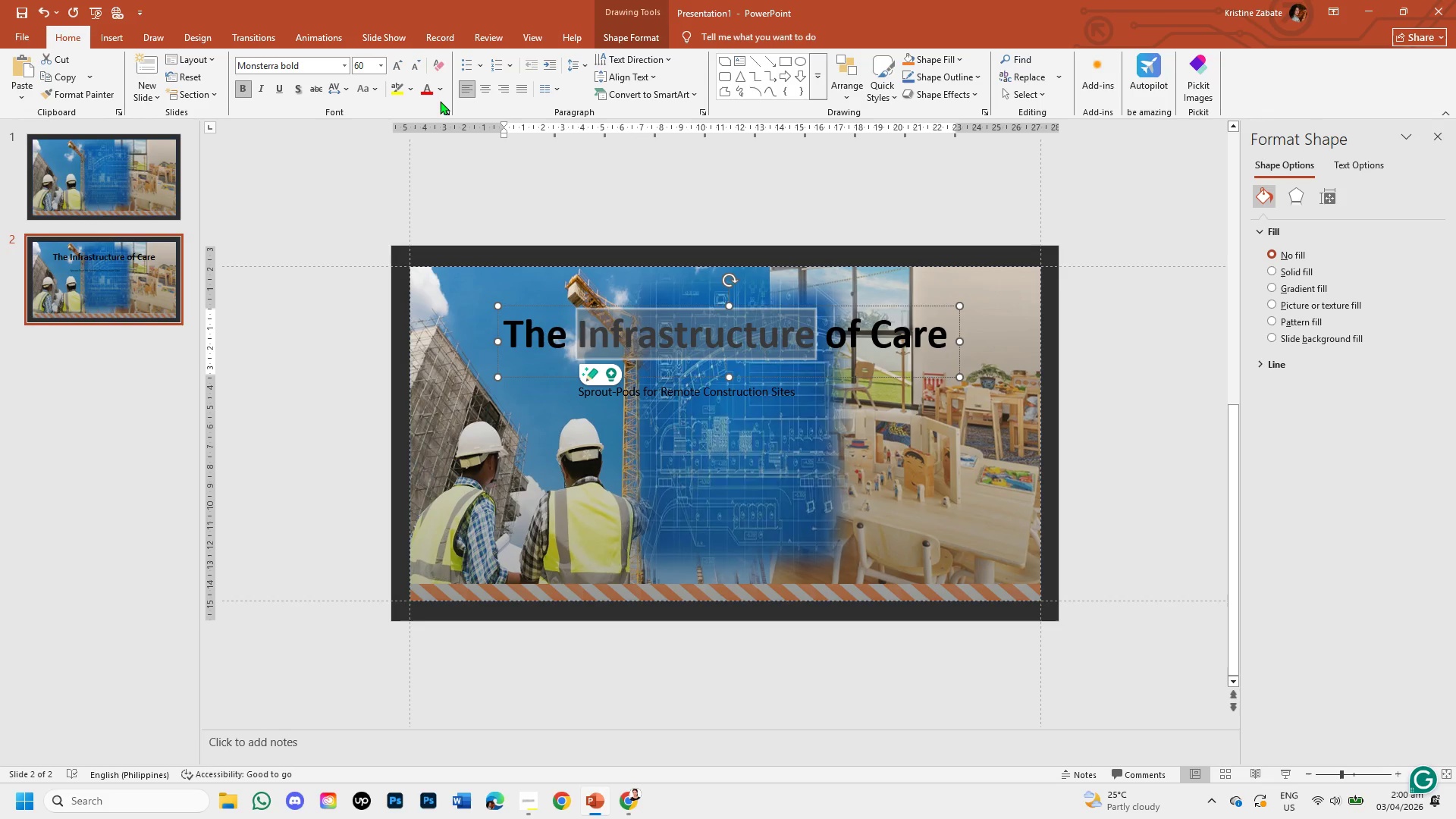 
left_click([441, 93])
 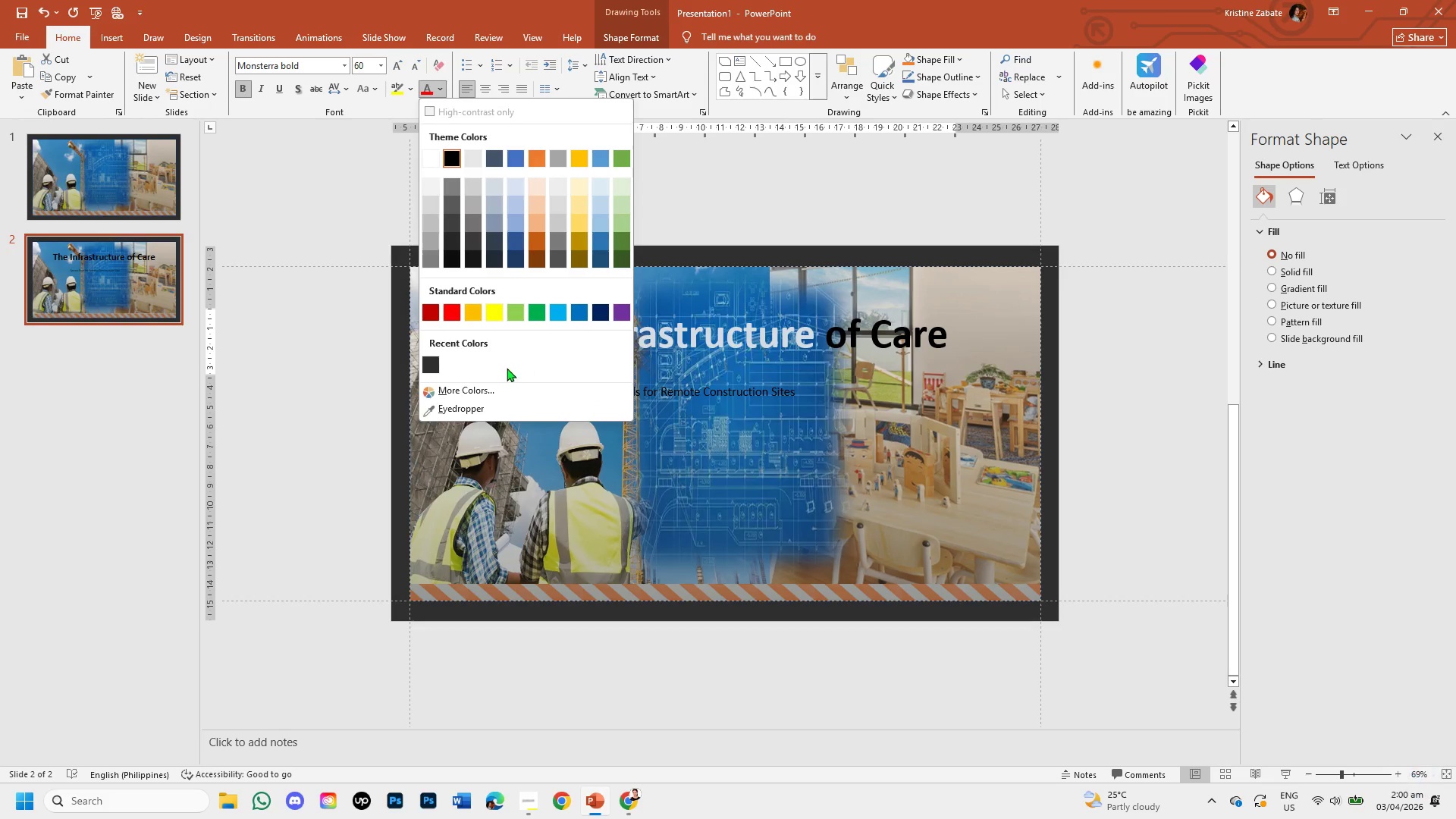 
left_click([474, 394])
 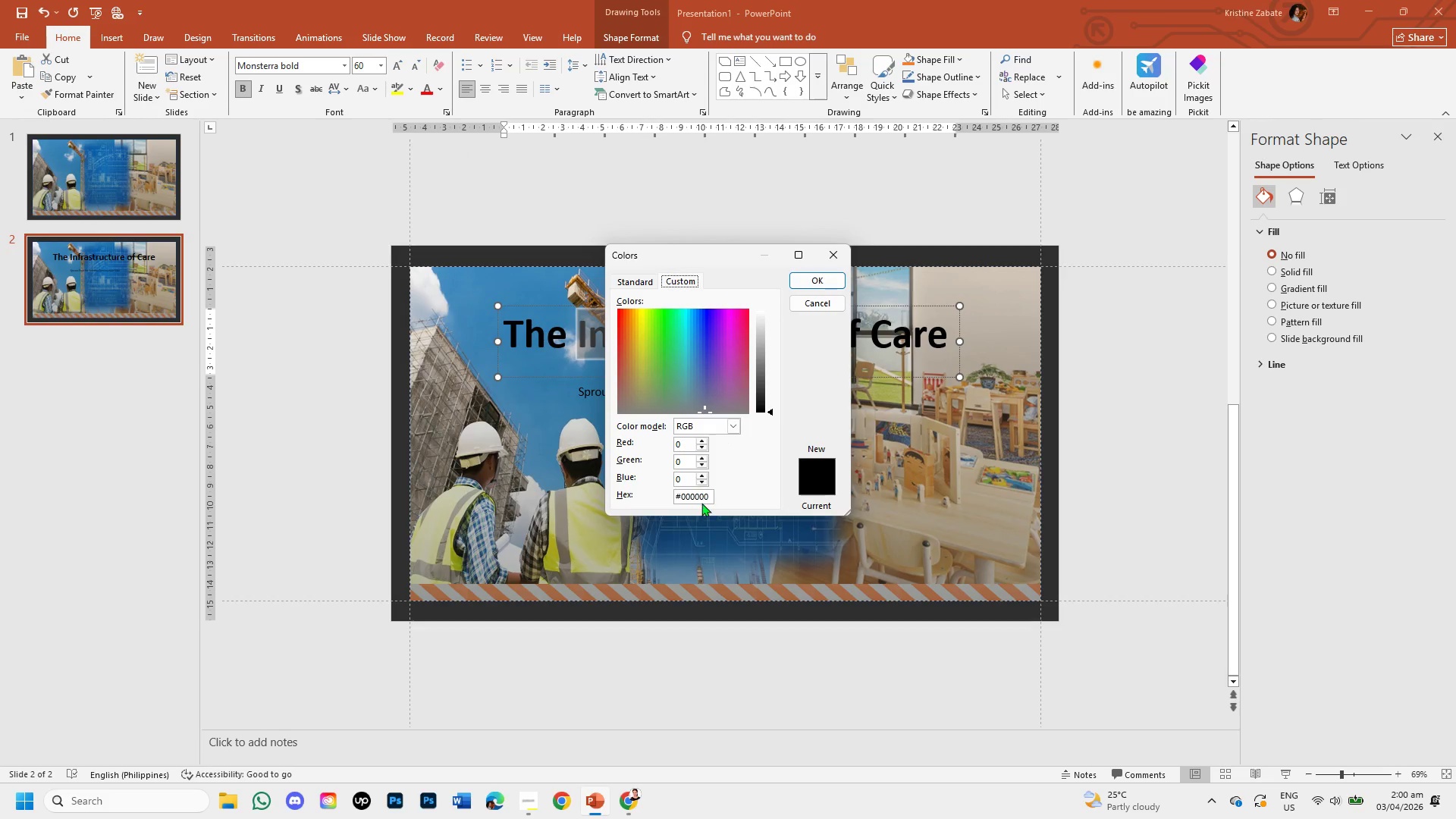 
left_click([710, 496])
 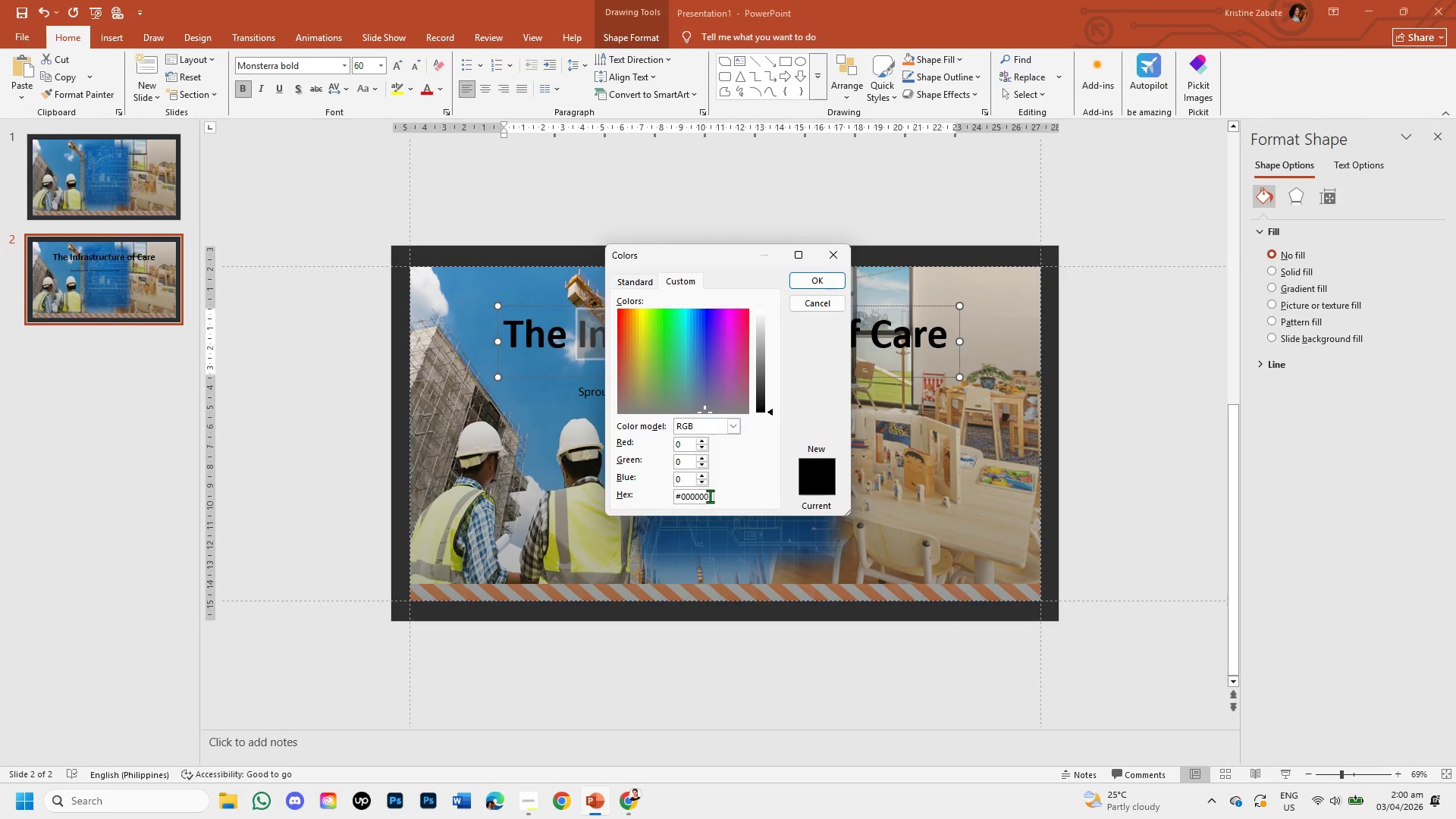 
key(Backspace)
 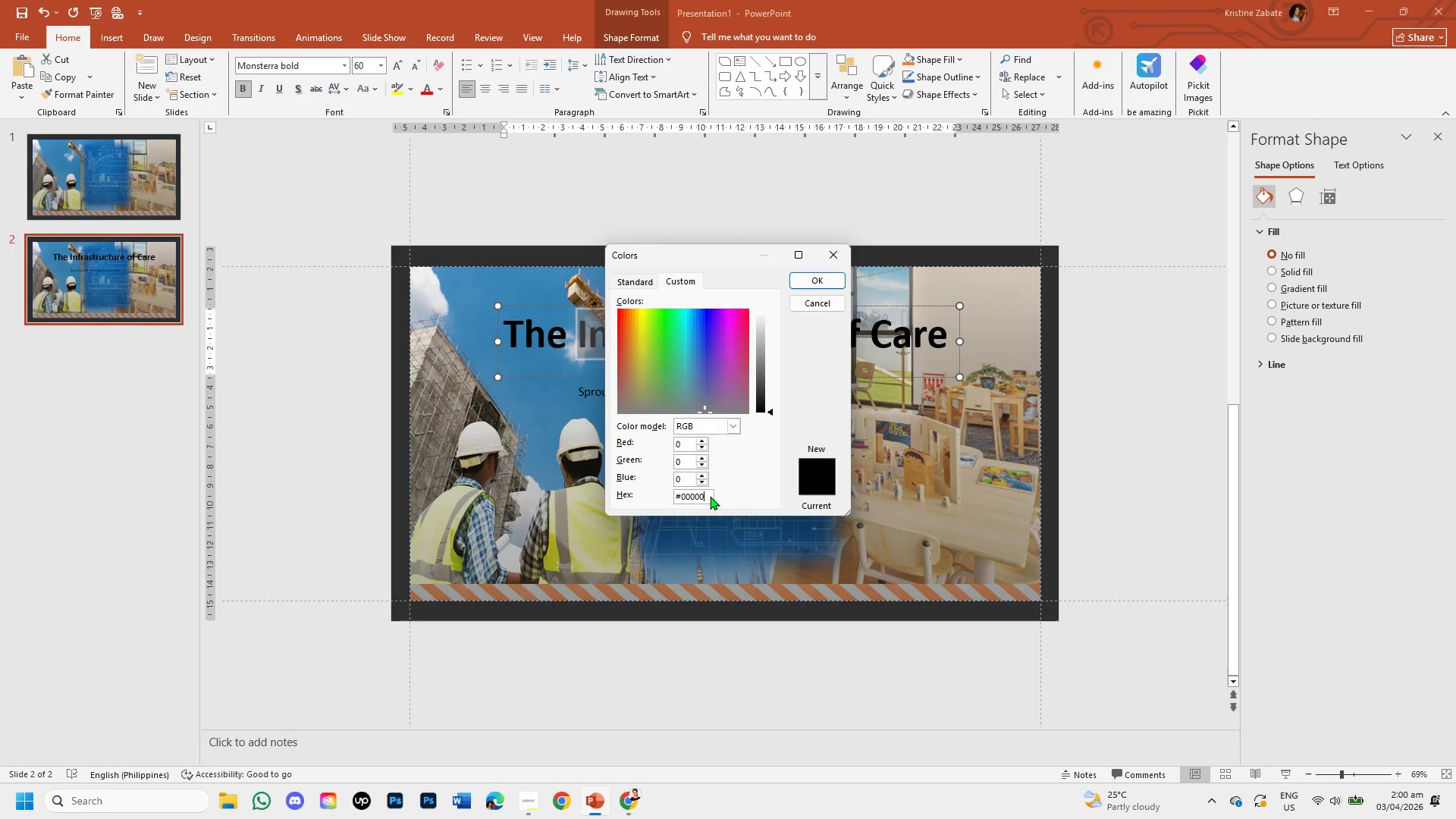 
key(Backspace)
 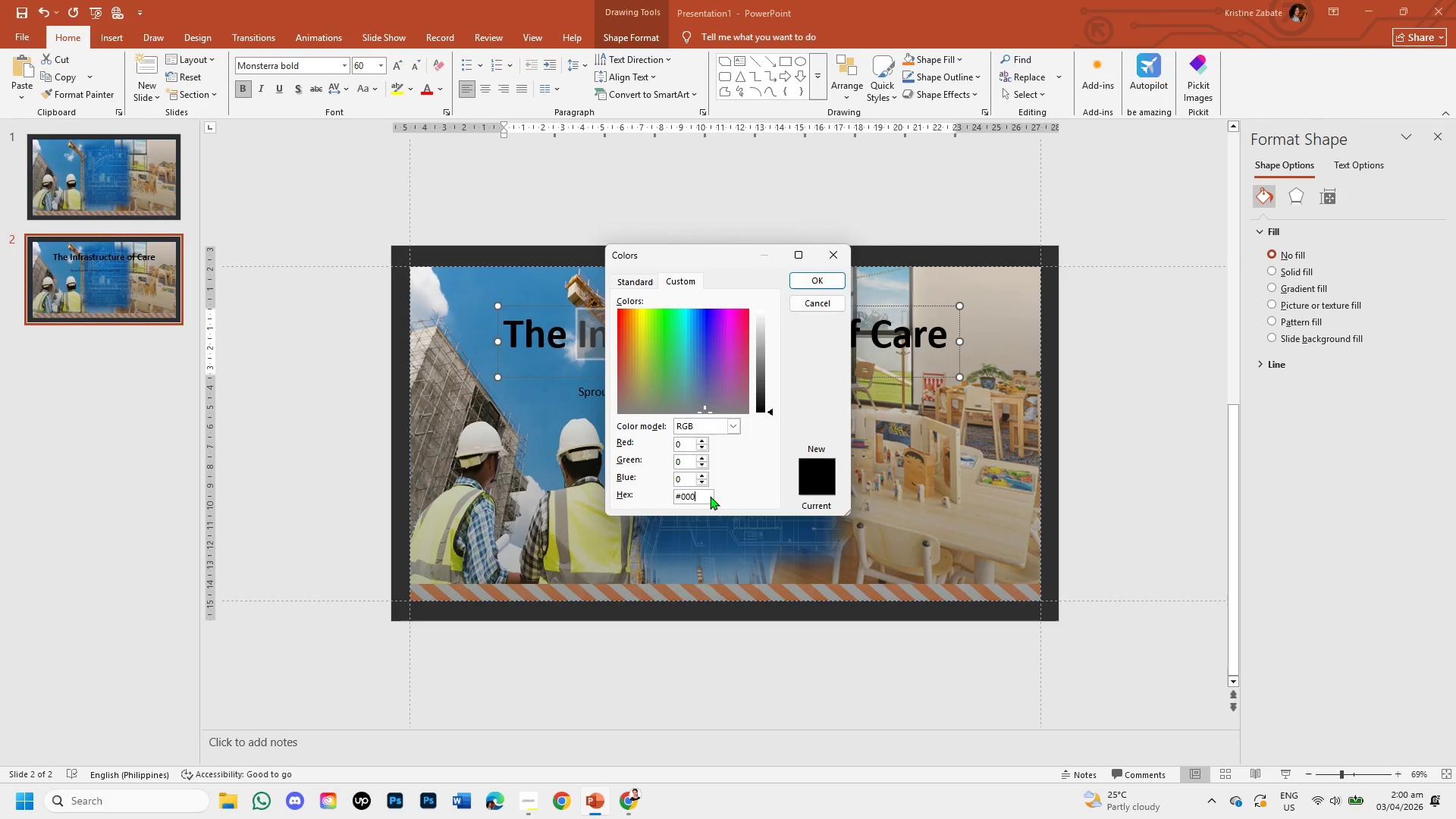 
key(Backspace)
 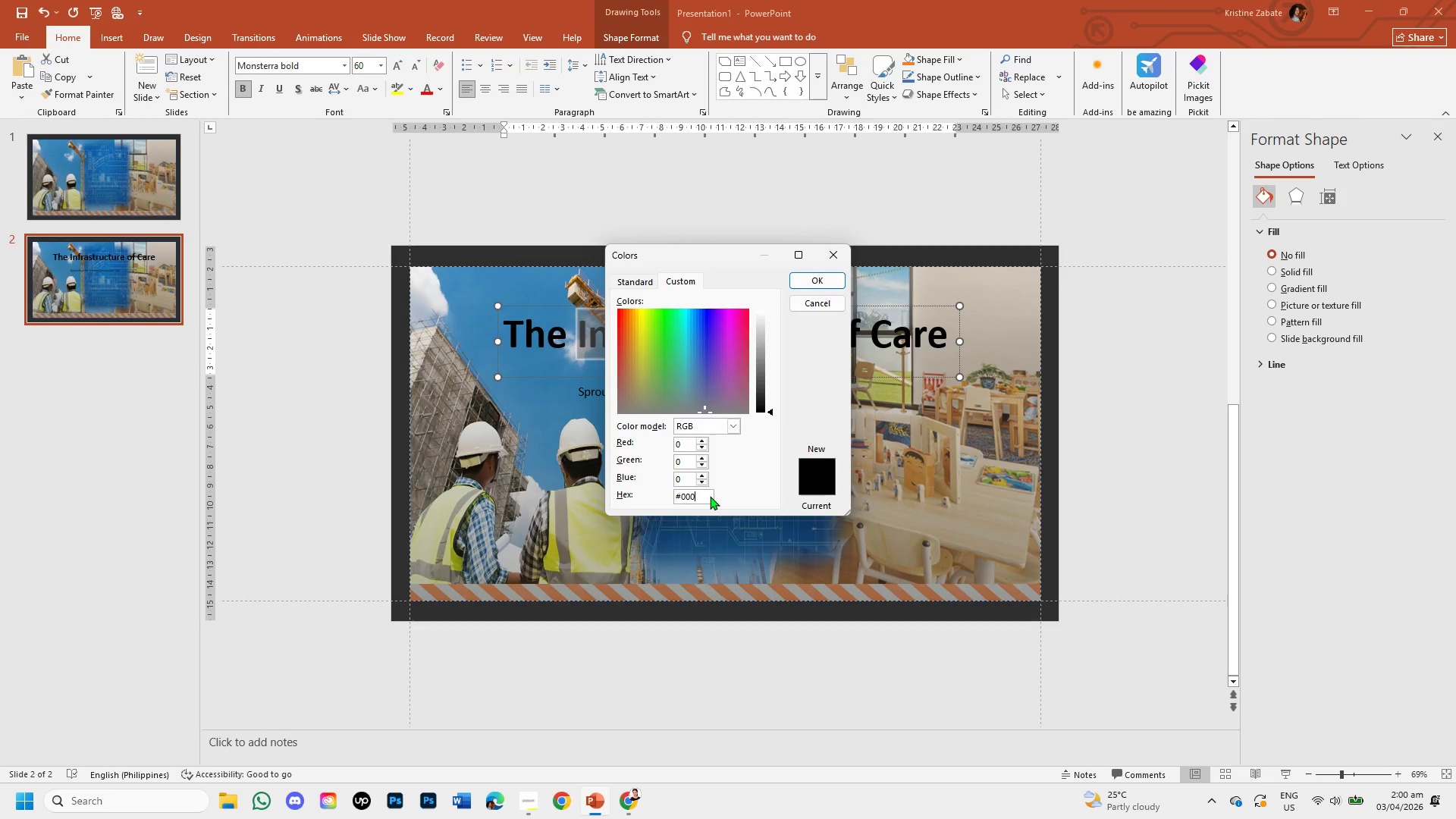 
key(Backspace)
 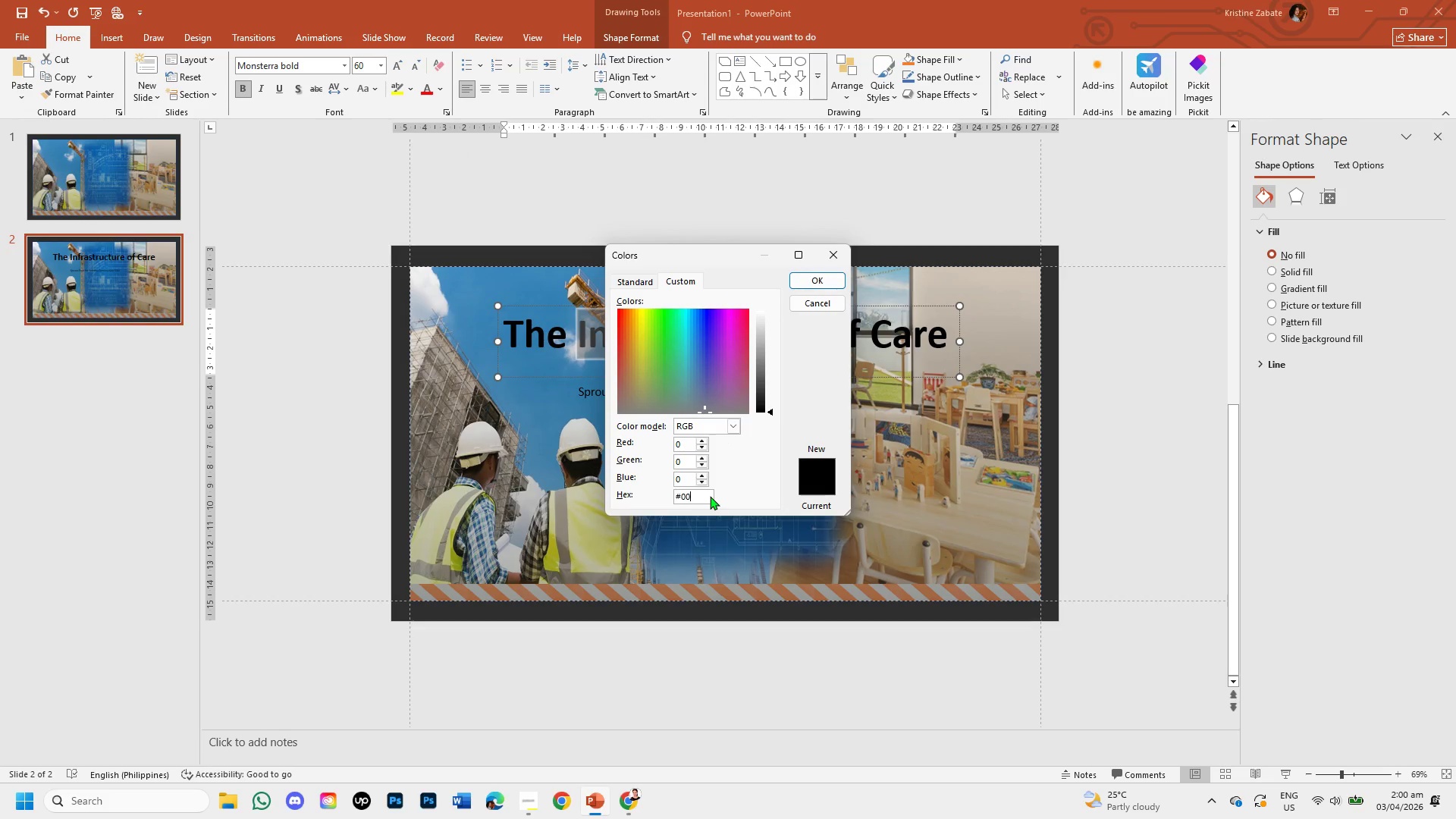 
key(Backspace)
 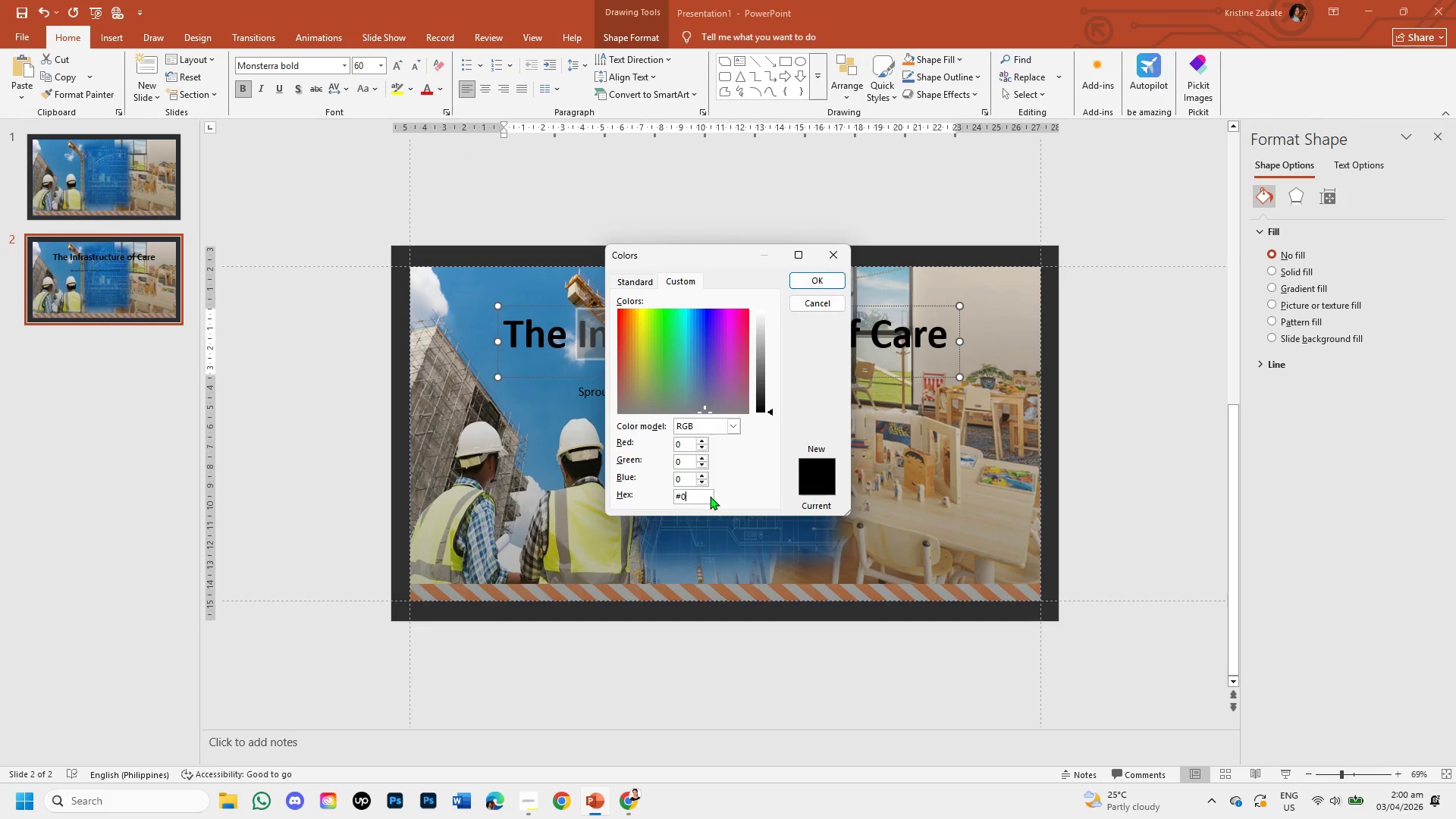 
key(Backspace)
 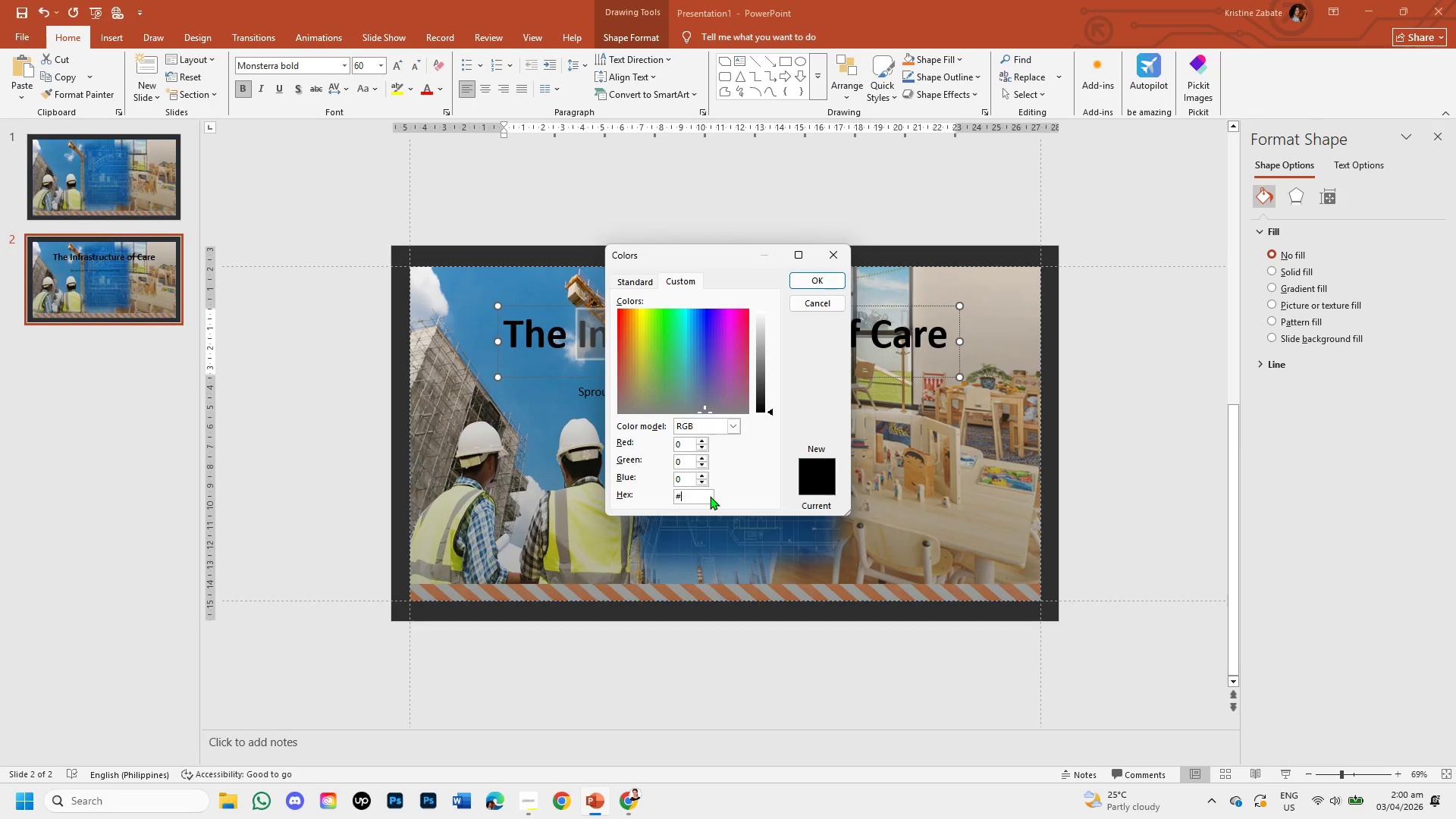 
type(F26419)
 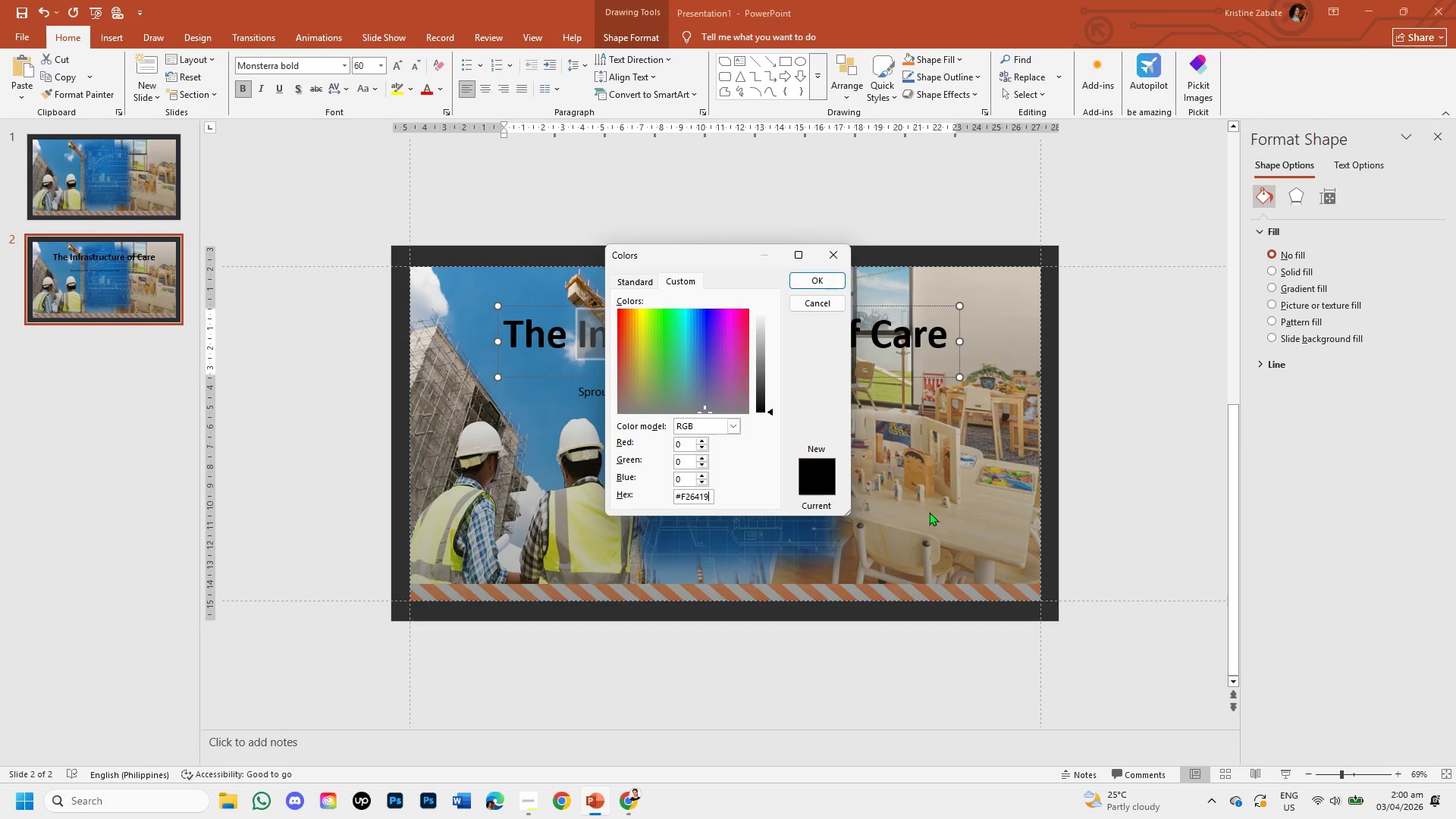 
wait(5.62)
 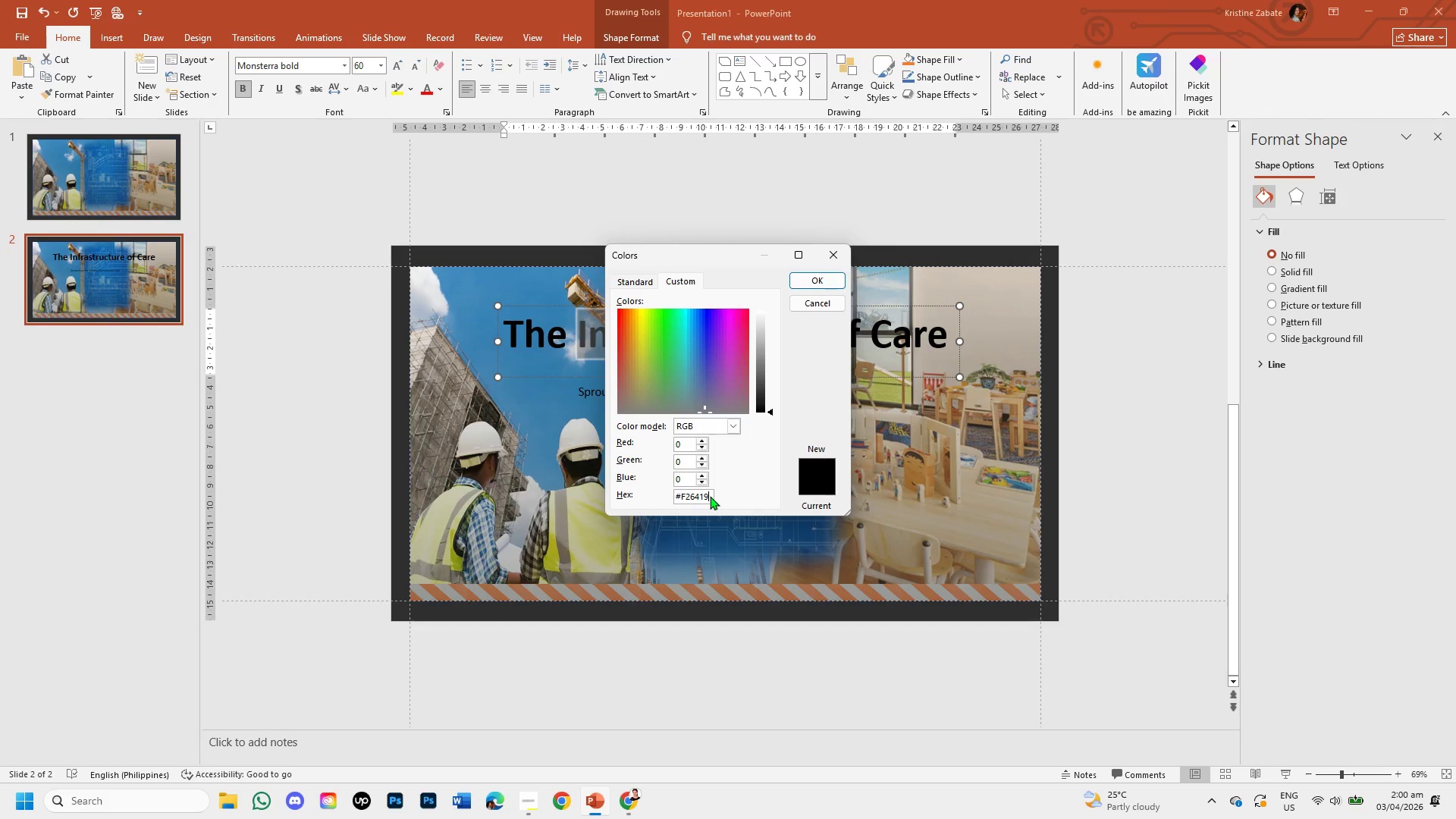 
left_click([826, 279])
 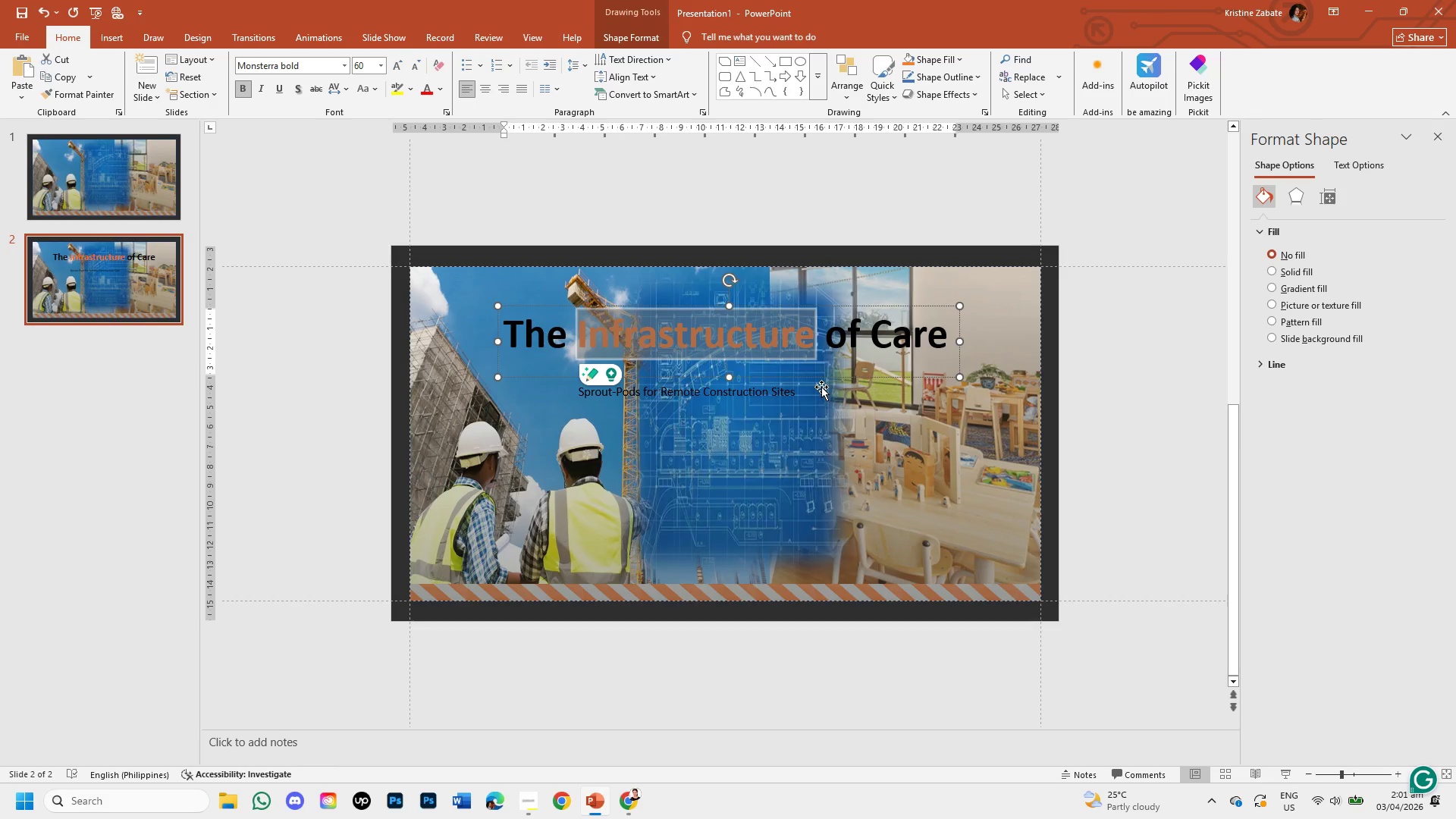 
wait(14.81)
 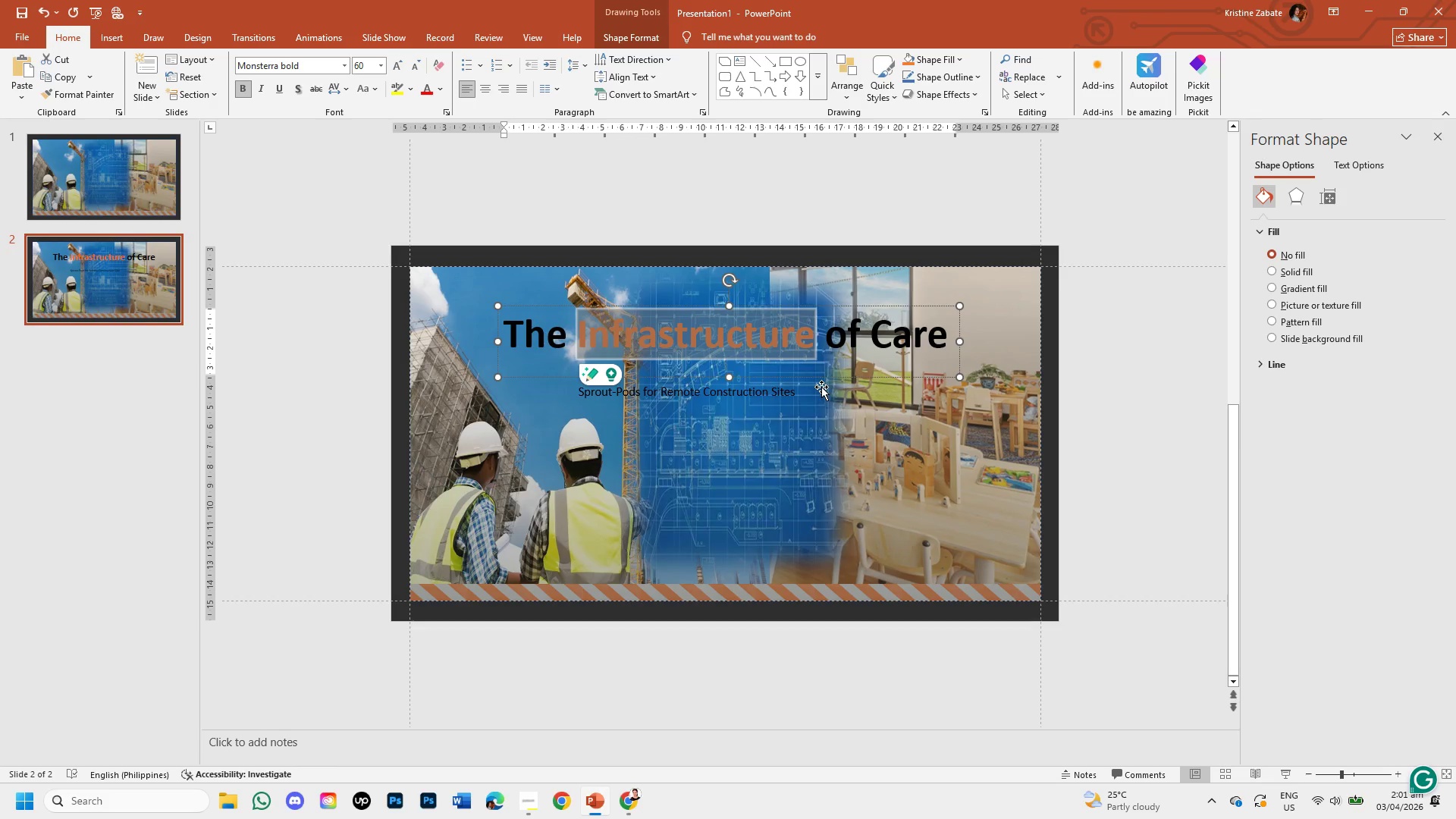 
scroll: coordinate [825, 376], scroll_direction: down, amount: 2.0
 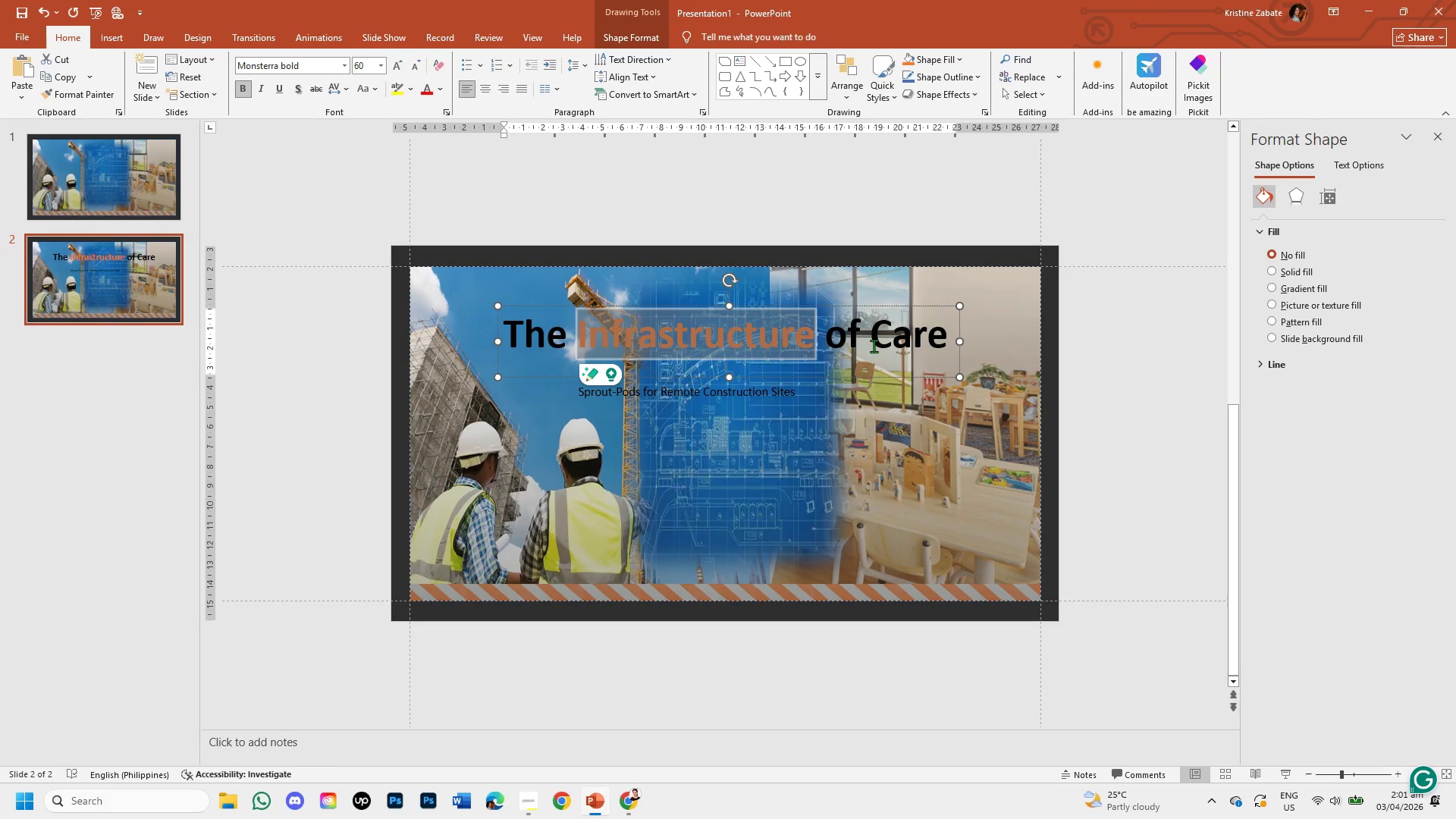 
wait(22.98)
 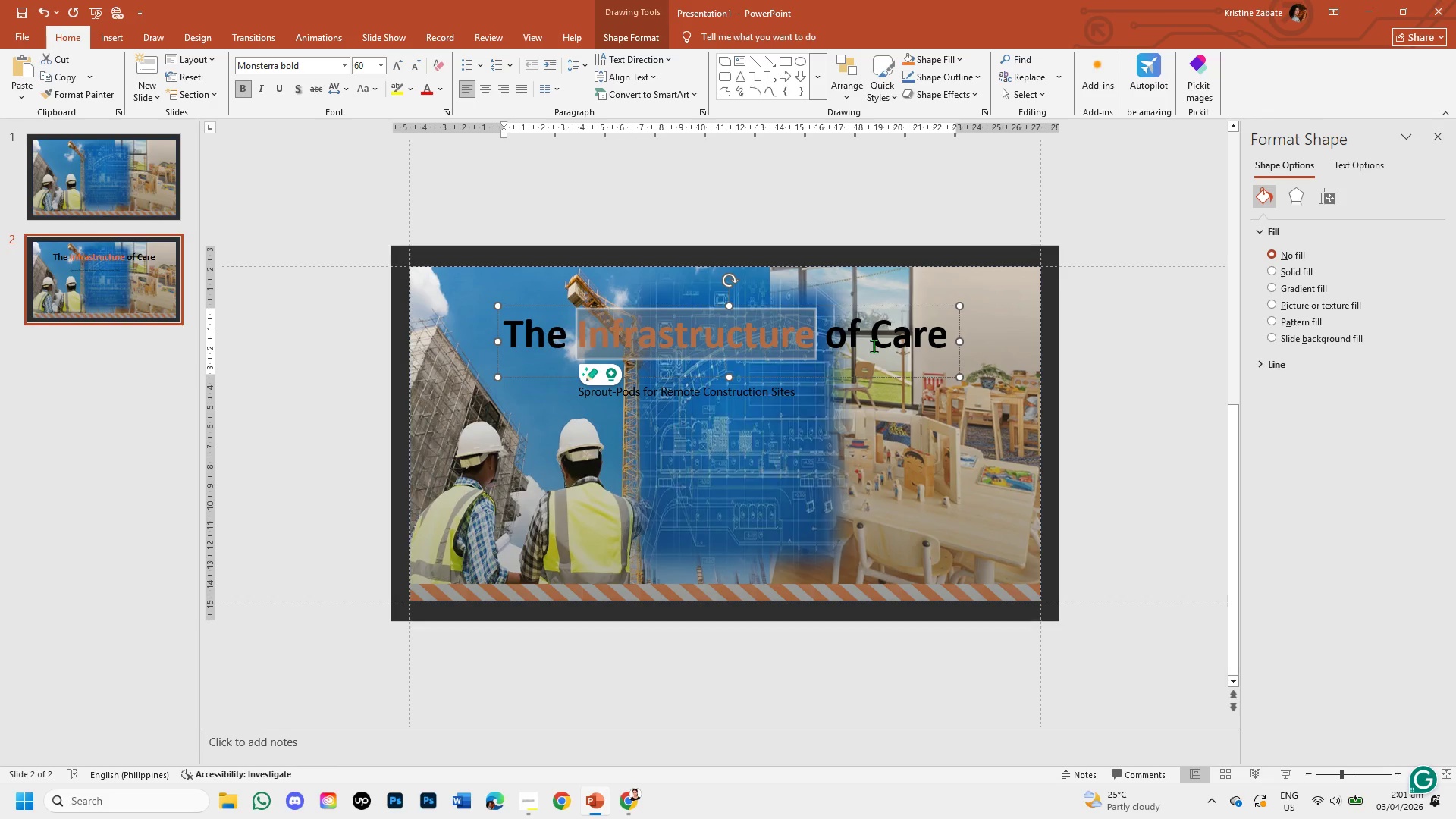 
left_click_drag(start_coordinate=[504, 326], to_coordinate=[573, 342])
 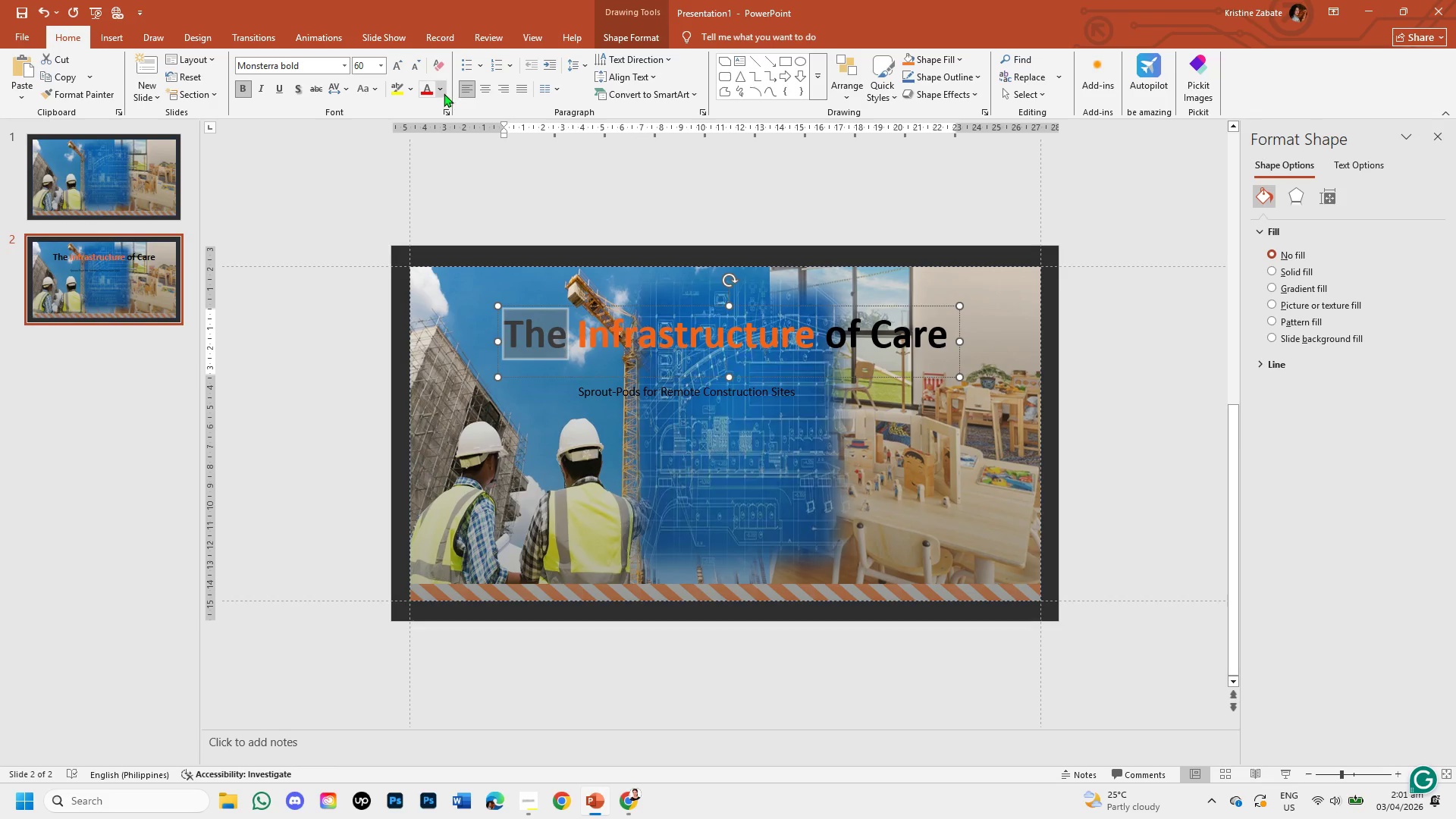 
left_click([443, 93])
 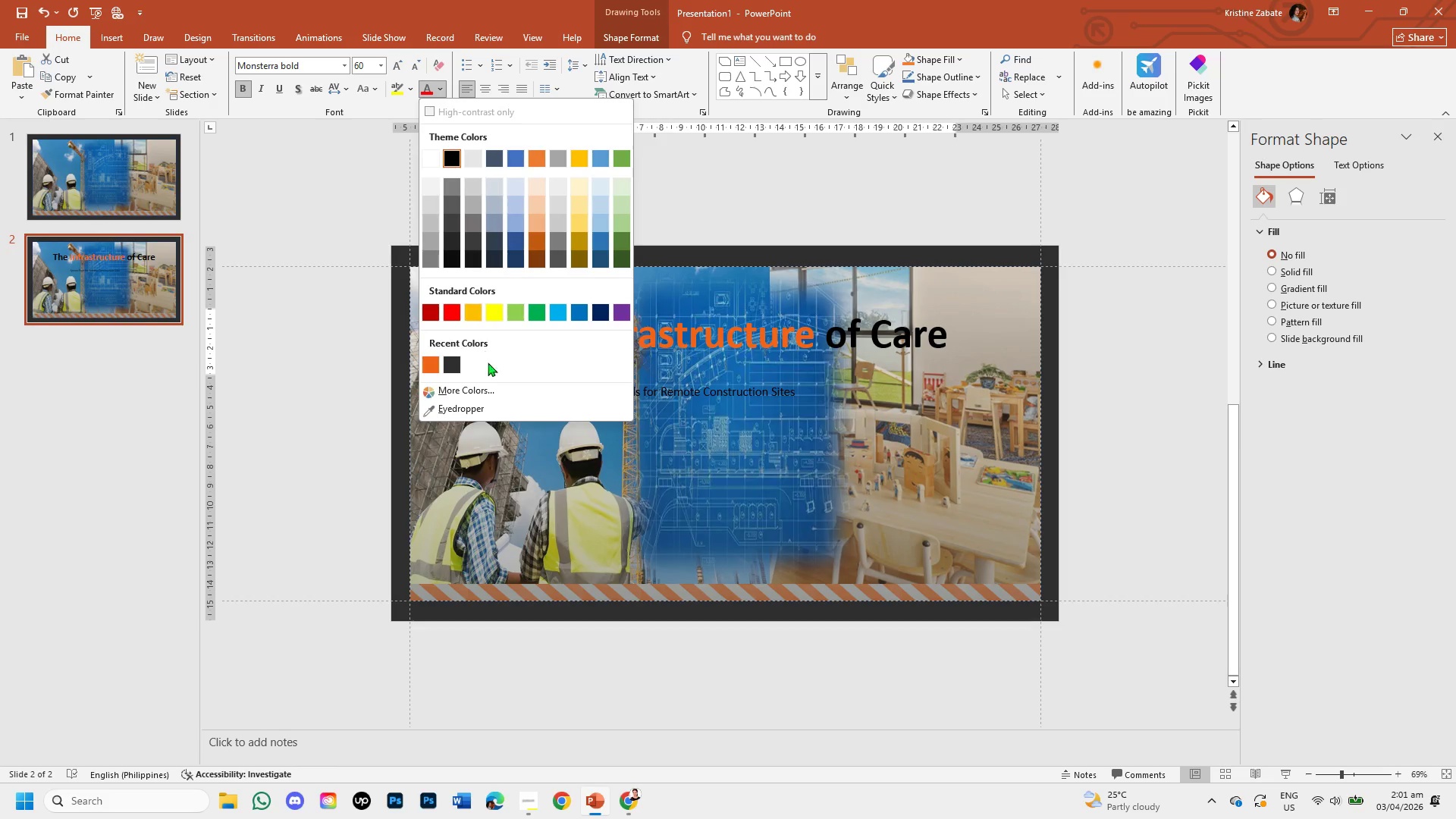 
left_click([493, 388])
 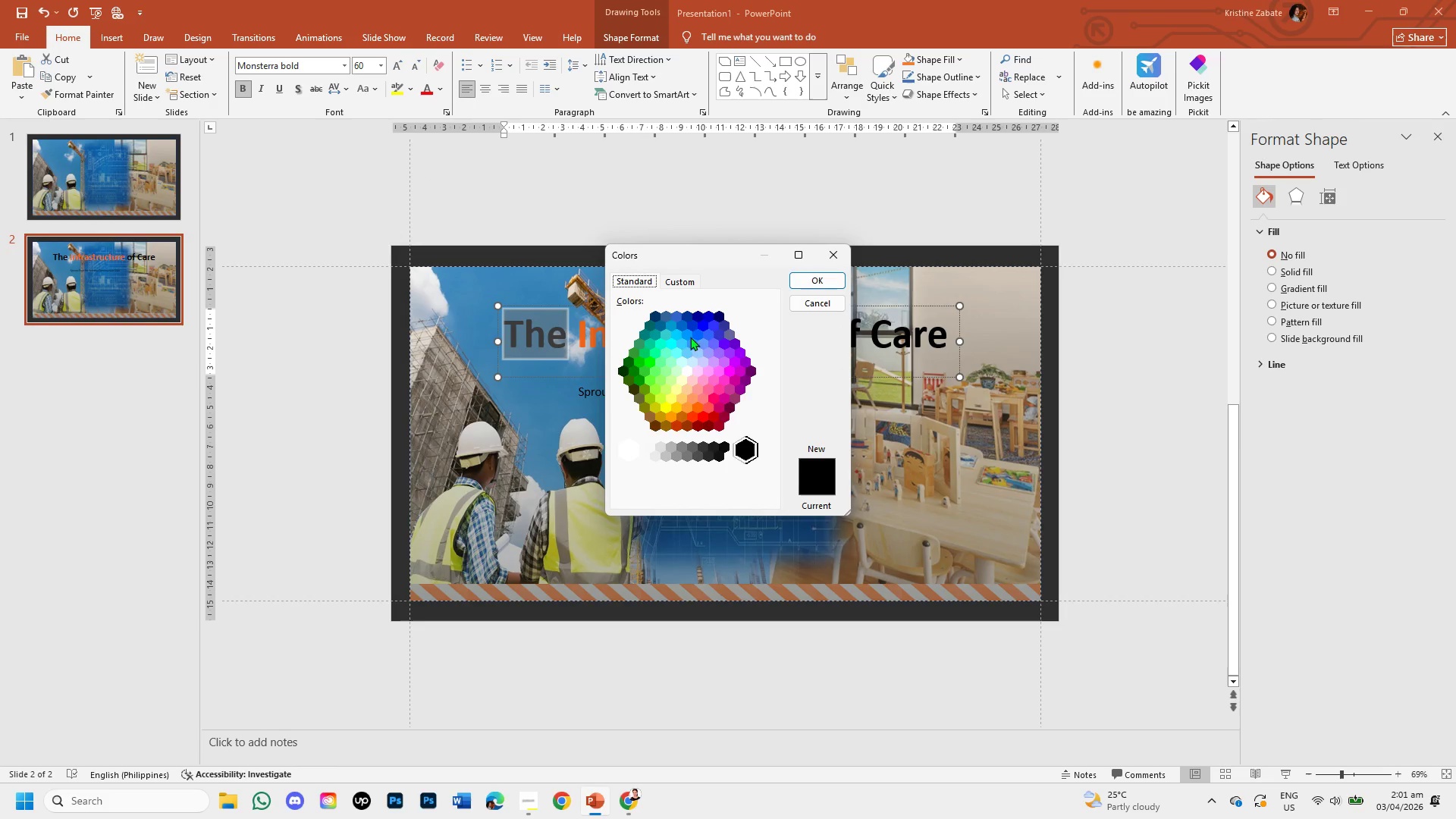 
left_click([690, 367])
 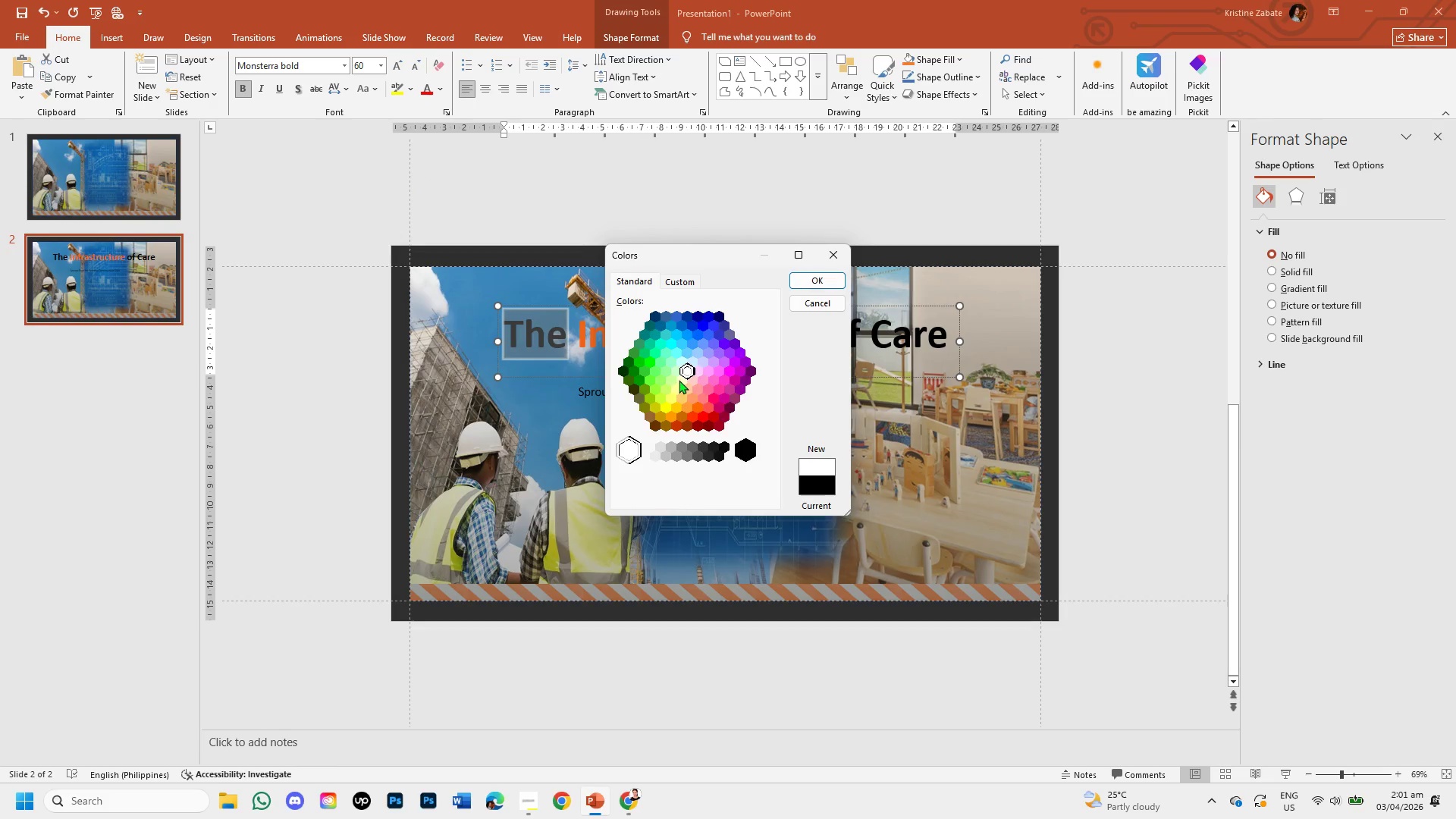 
left_click([680, 380])
 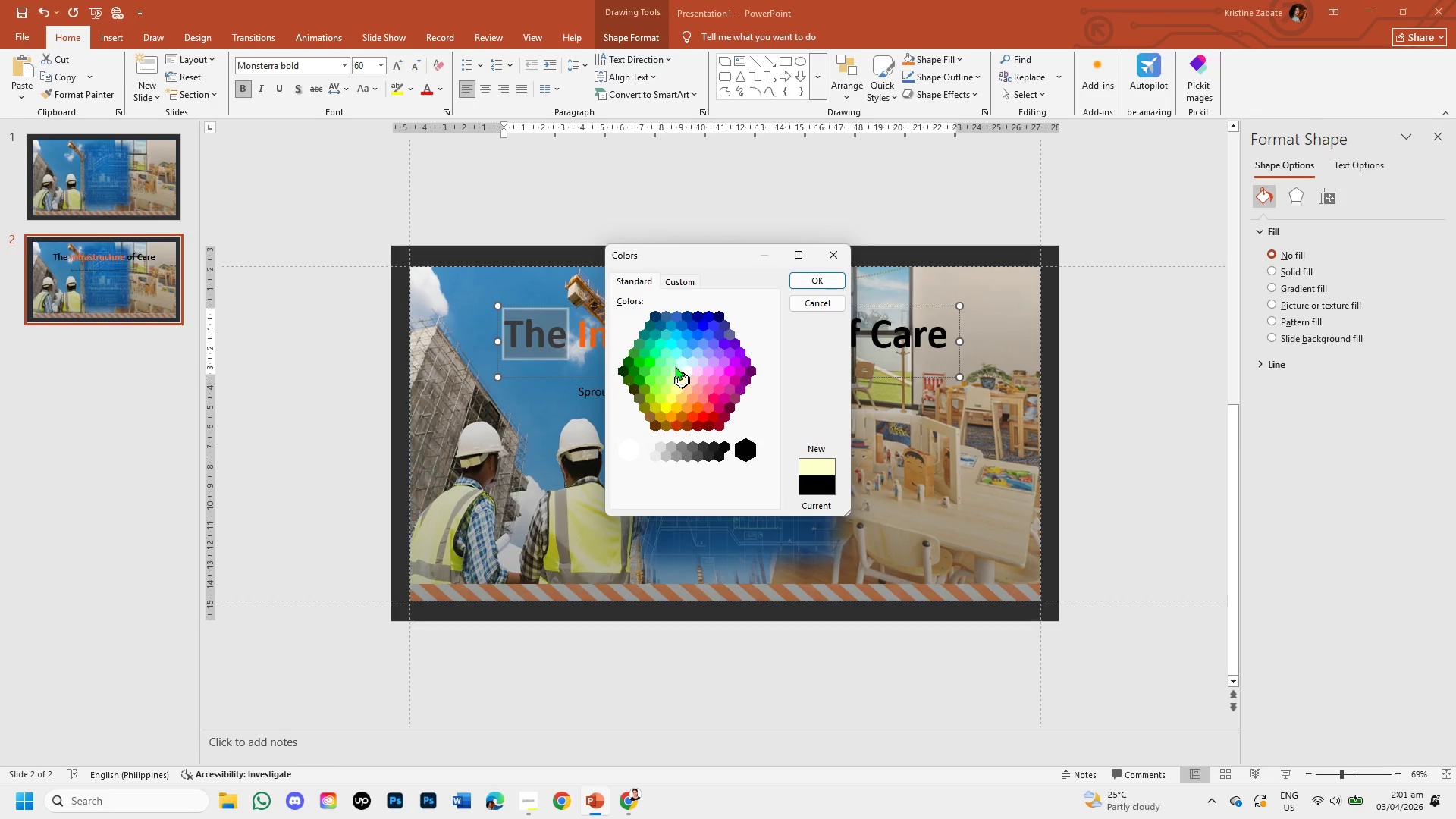 
left_click([676, 369])
 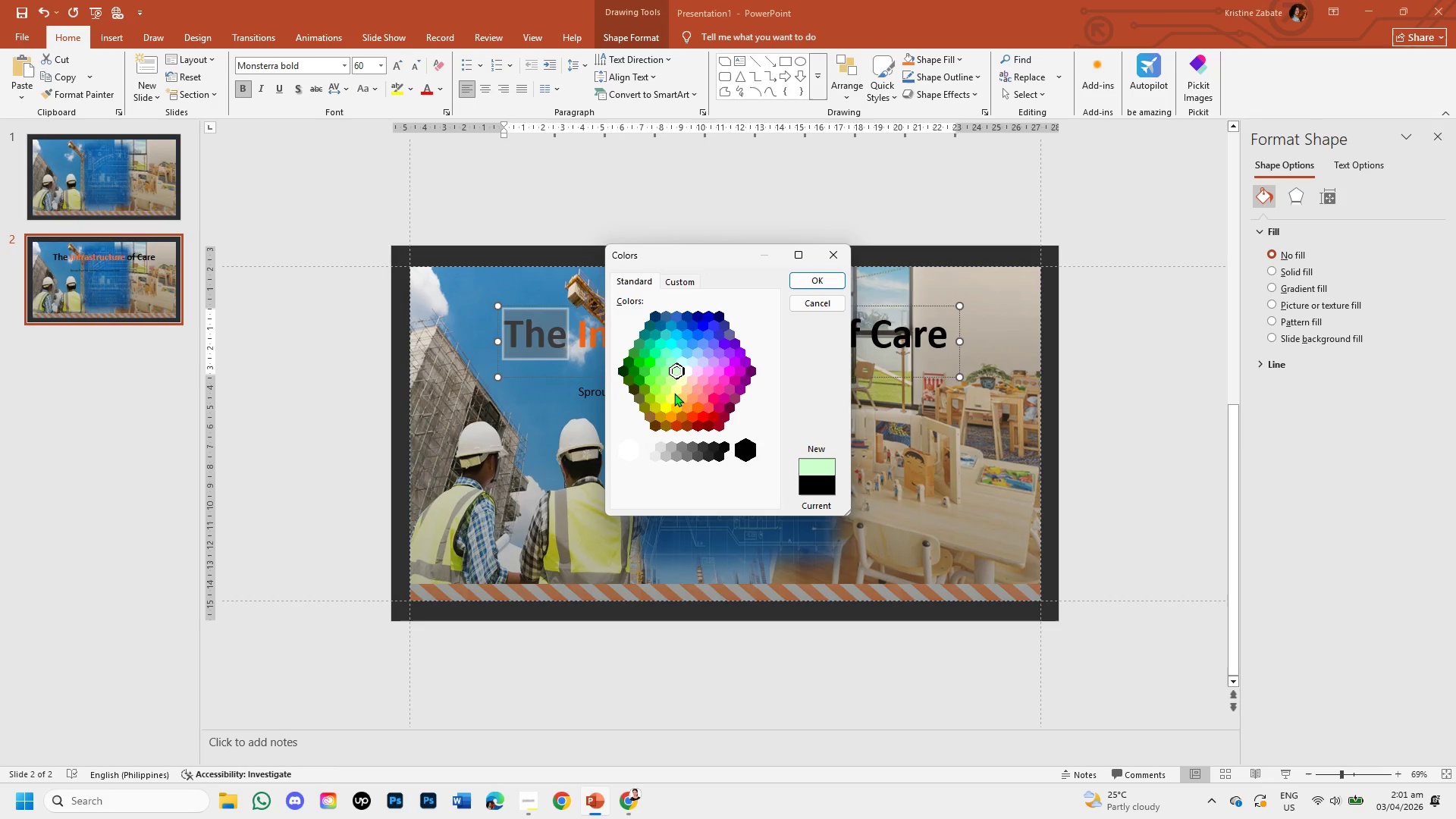 
left_click([671, 392])
 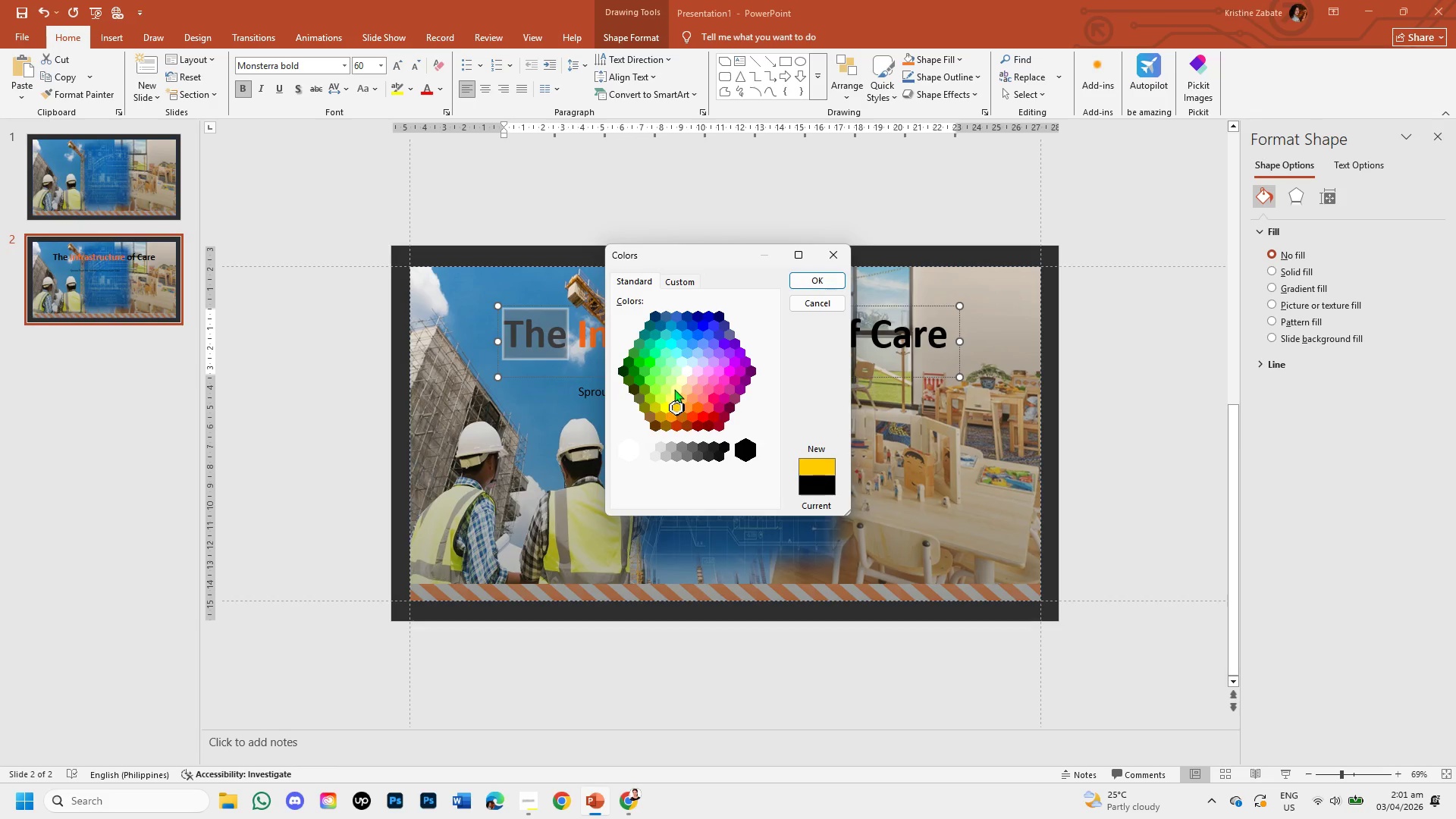 
left_click([675, 380])
 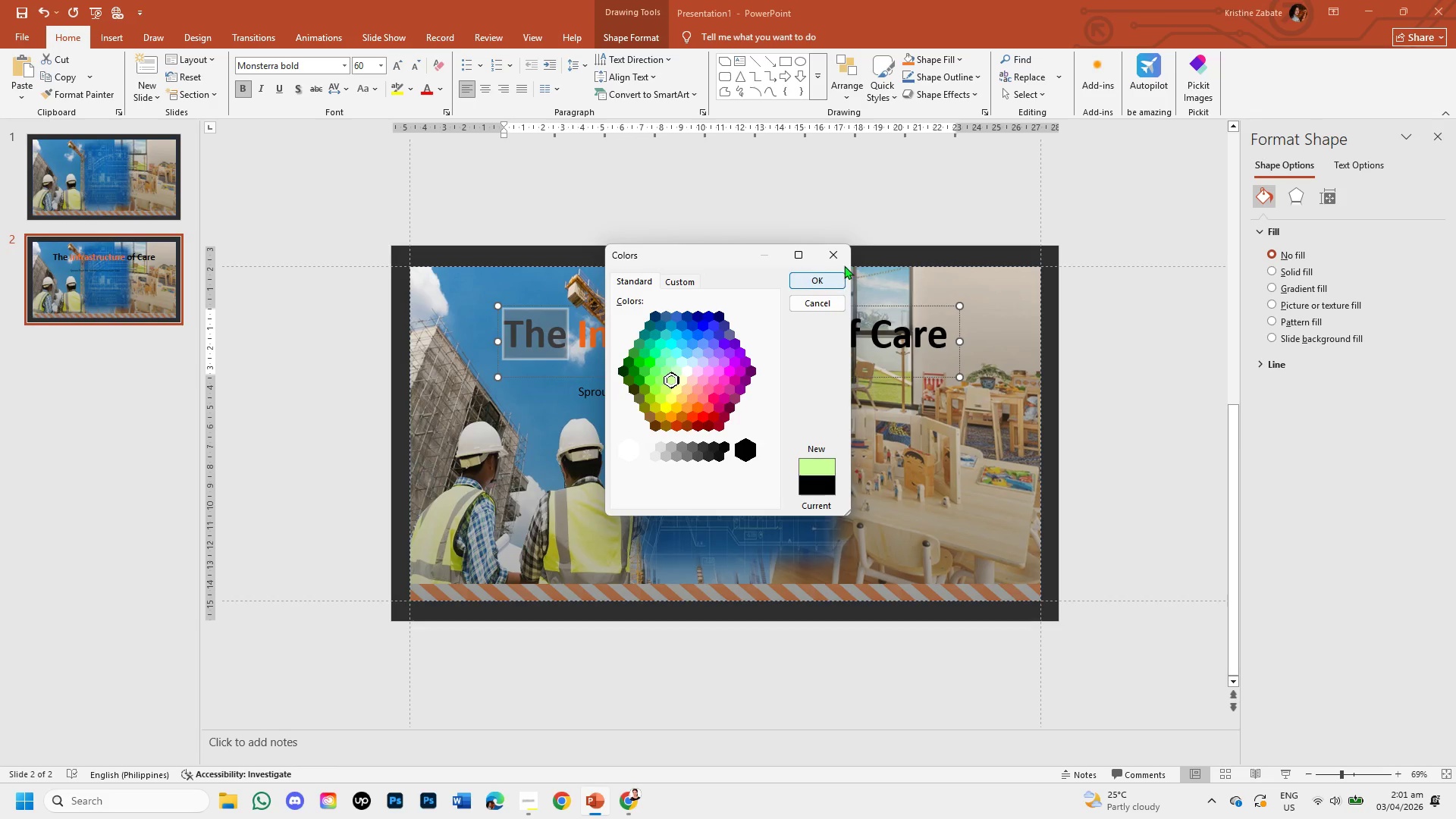 
left_click([844, 262])
 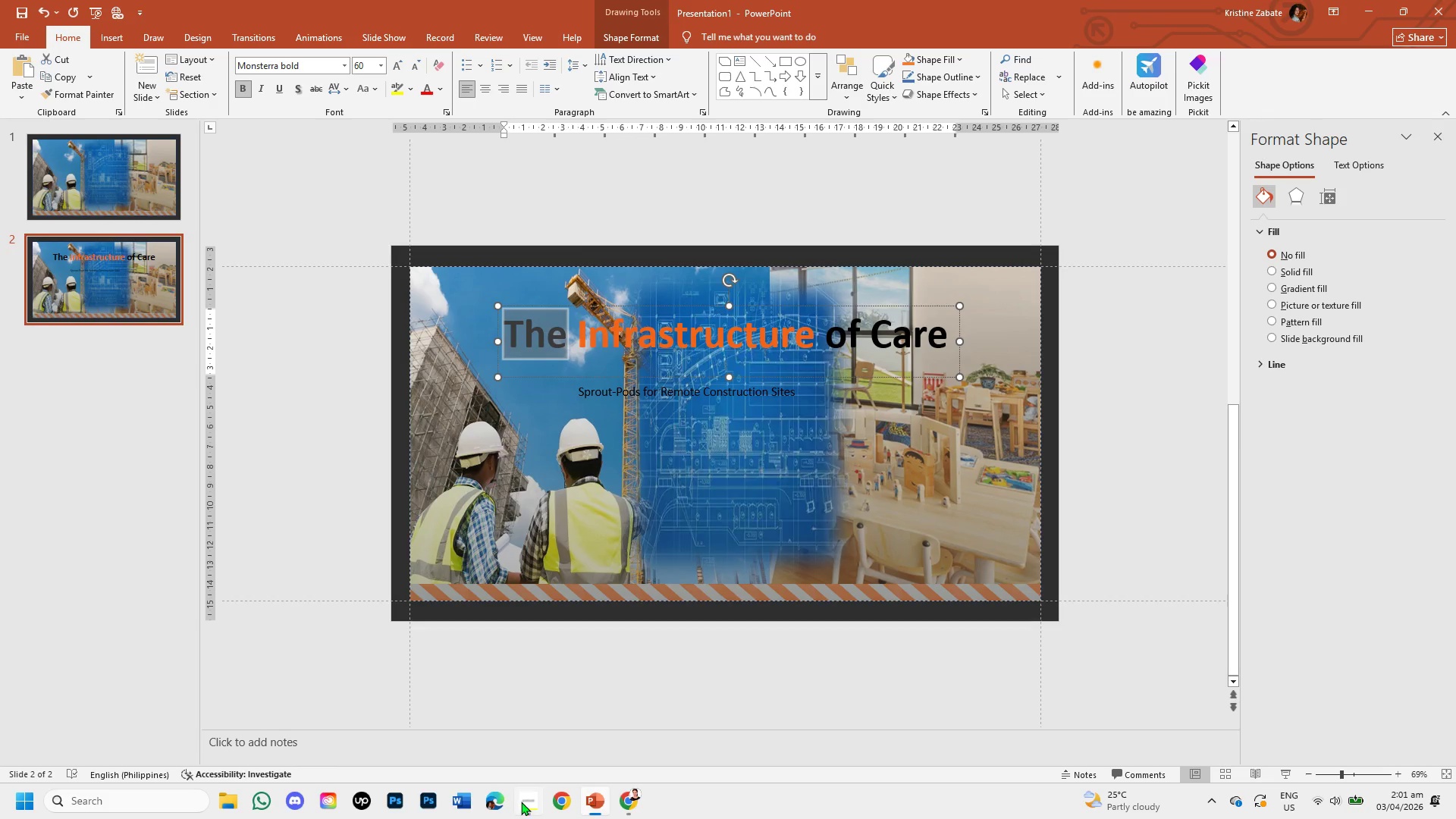 
left_click([523, 800])
 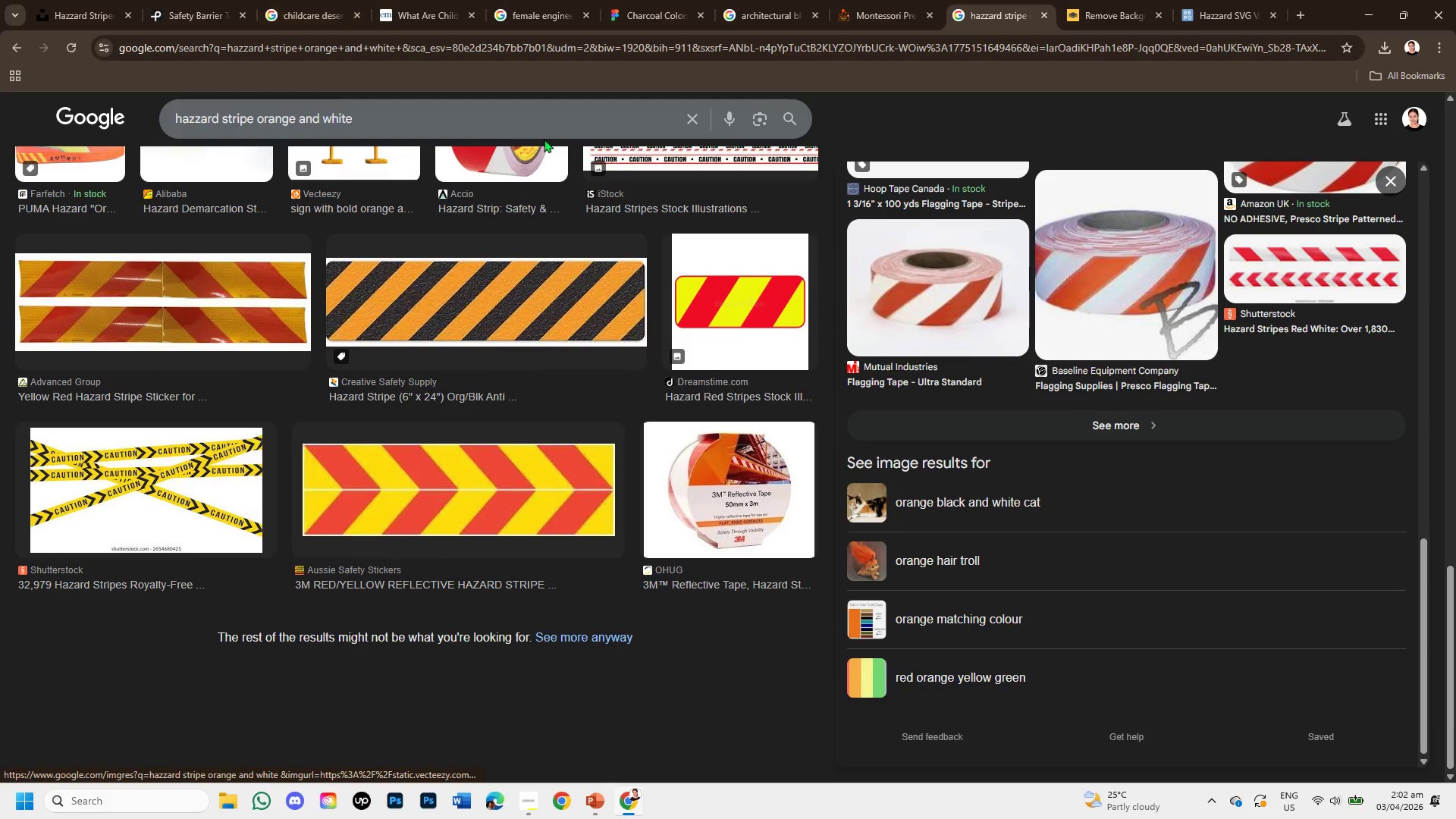 
wait(7.56)
 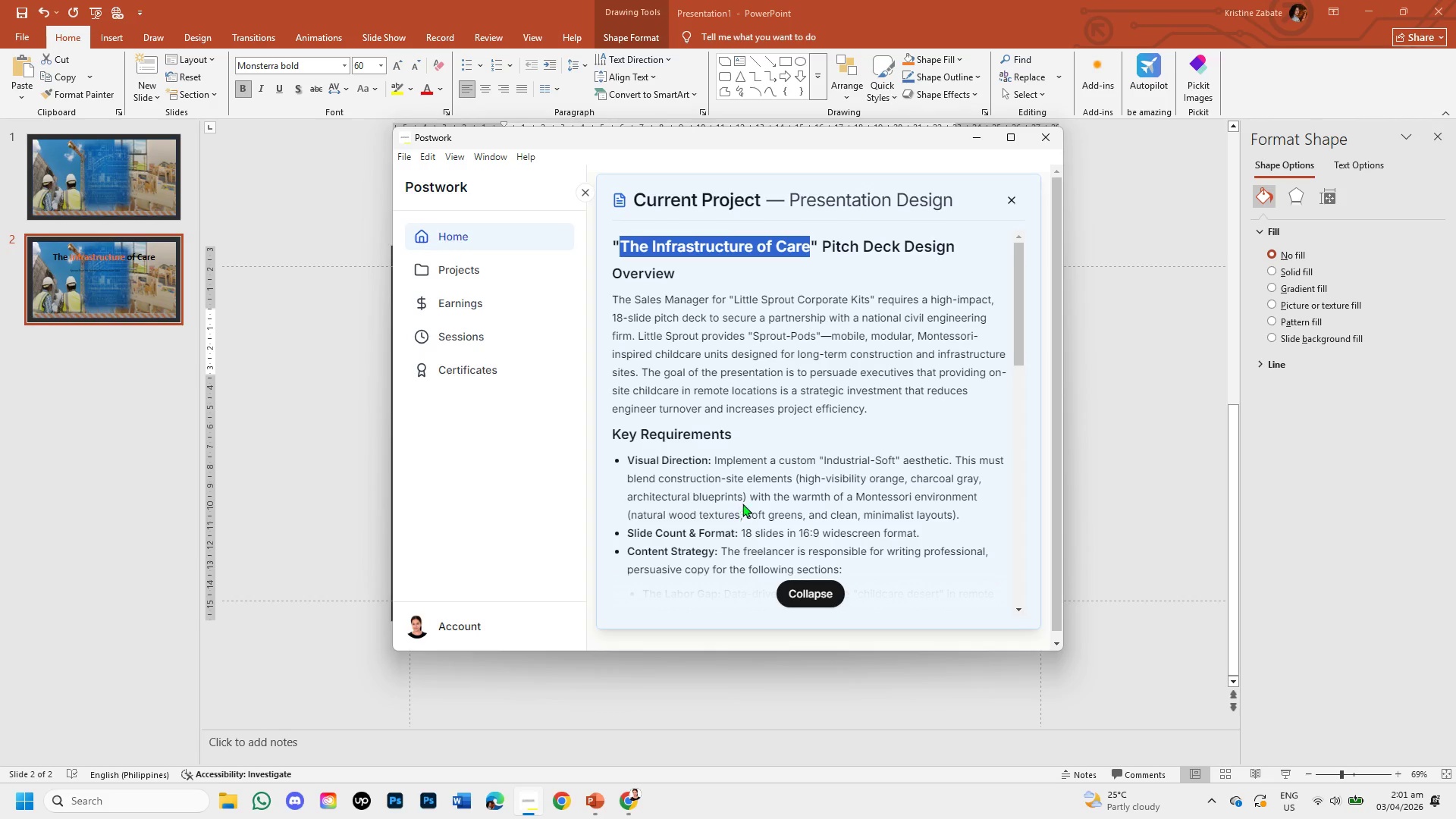 
left_click([657, 11])
 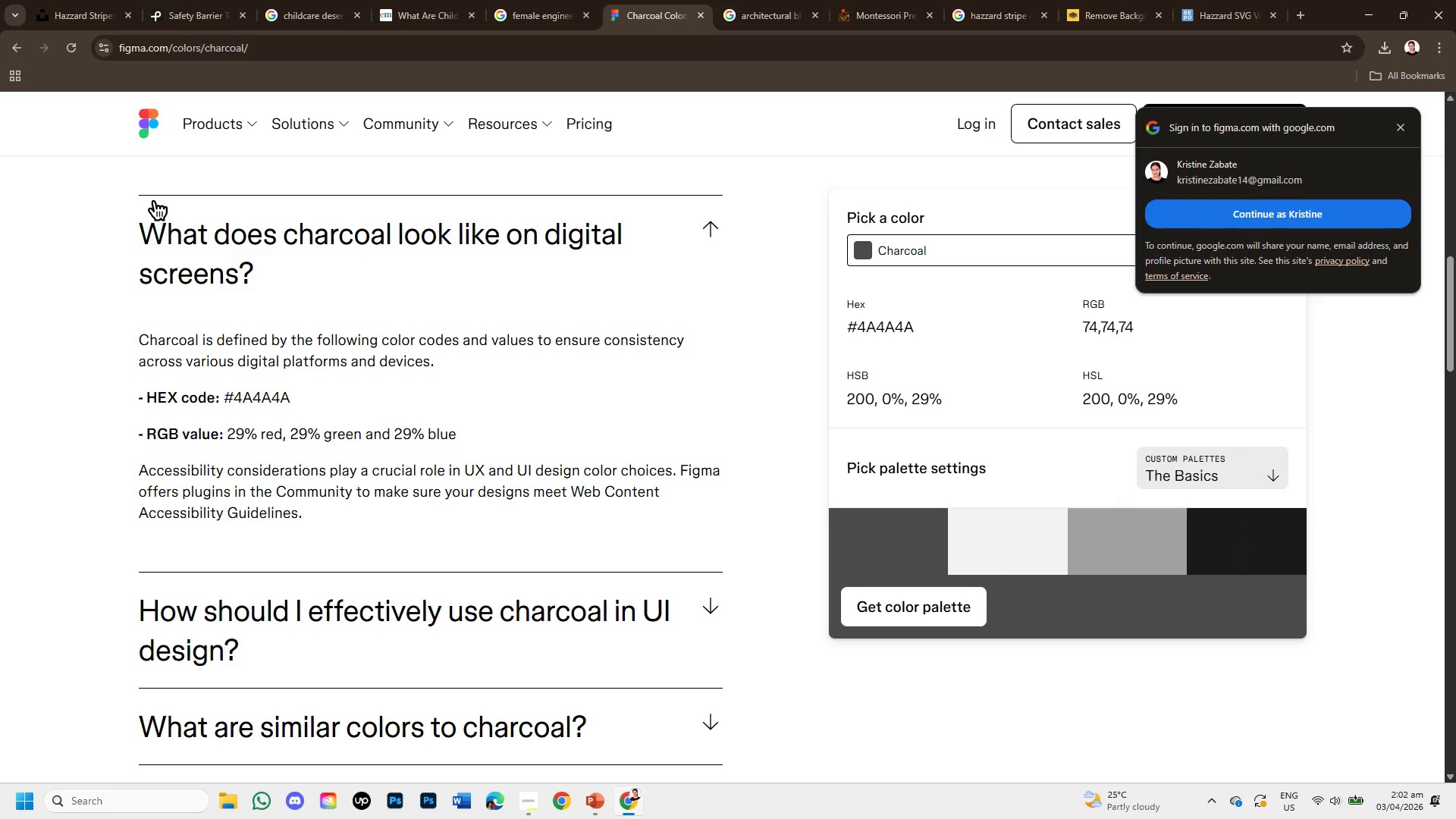 
scroll: coordinate [388, 153], scroll_direction: up, amount: 12.0
 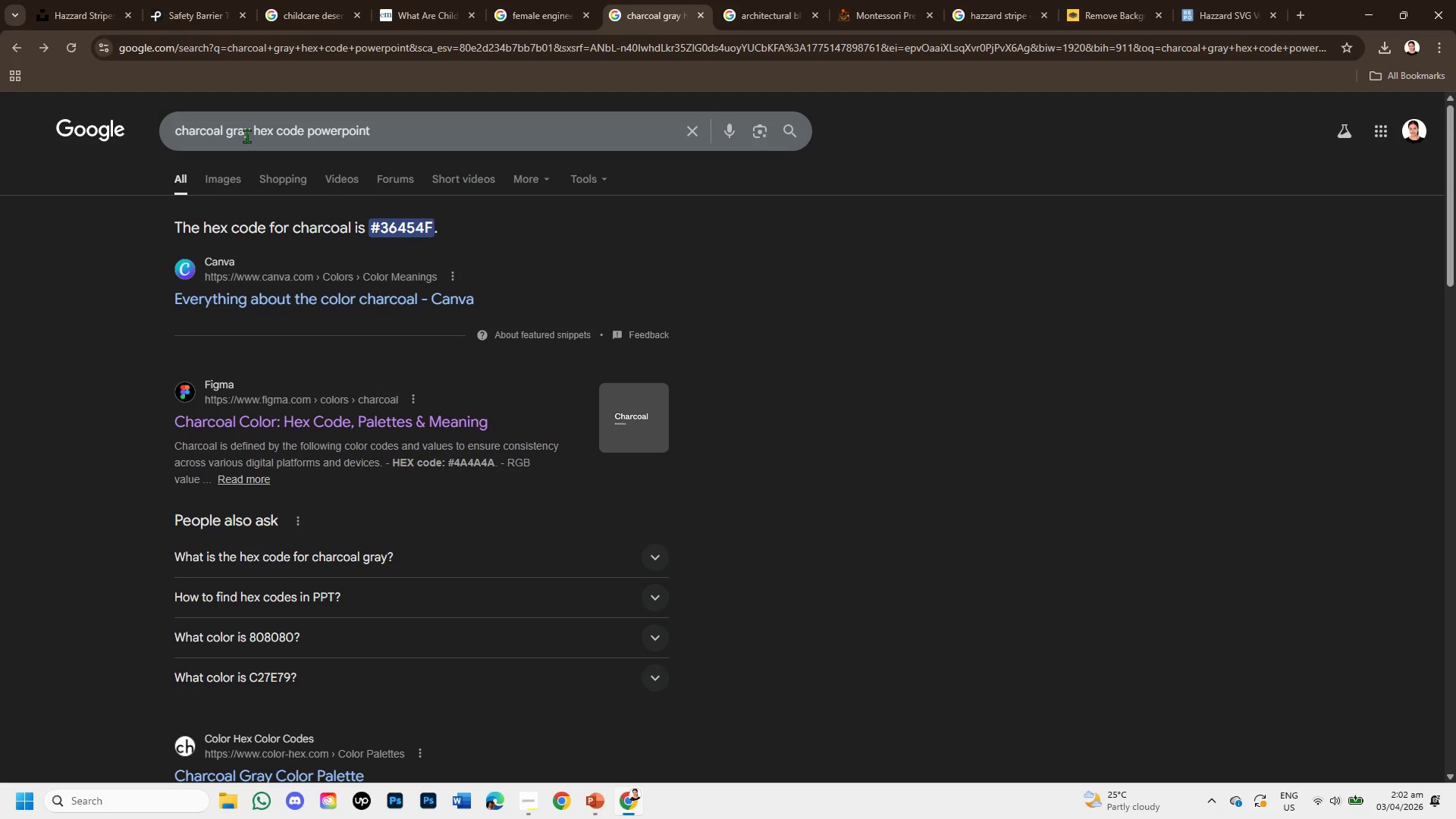 
left_click_drag(start_coordinate=[246, 136], to_coordinate=[221, 136])
 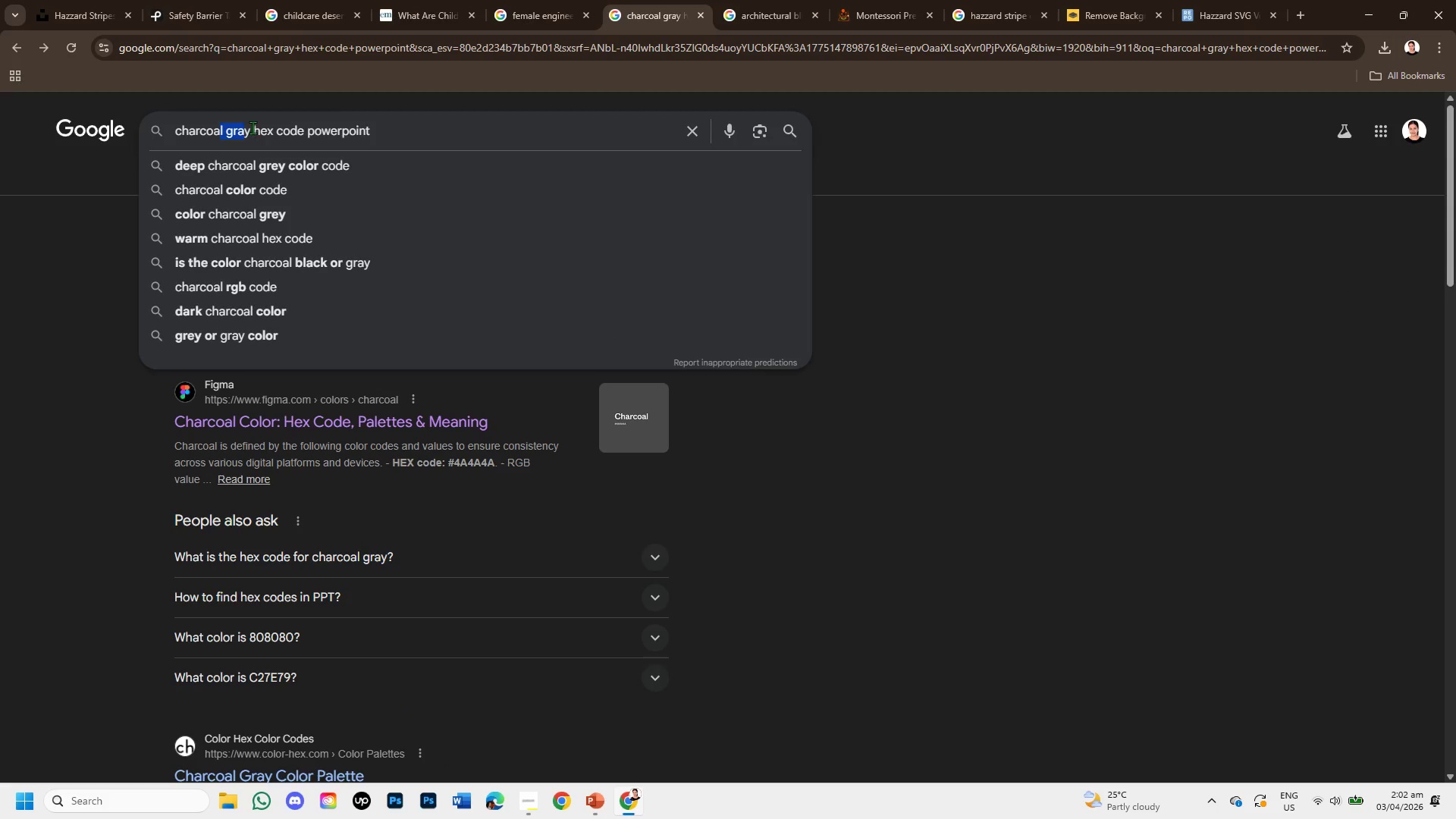 
left_click_drag(start_coordinate=[253, 126], to_coordinate=[170, 114])
 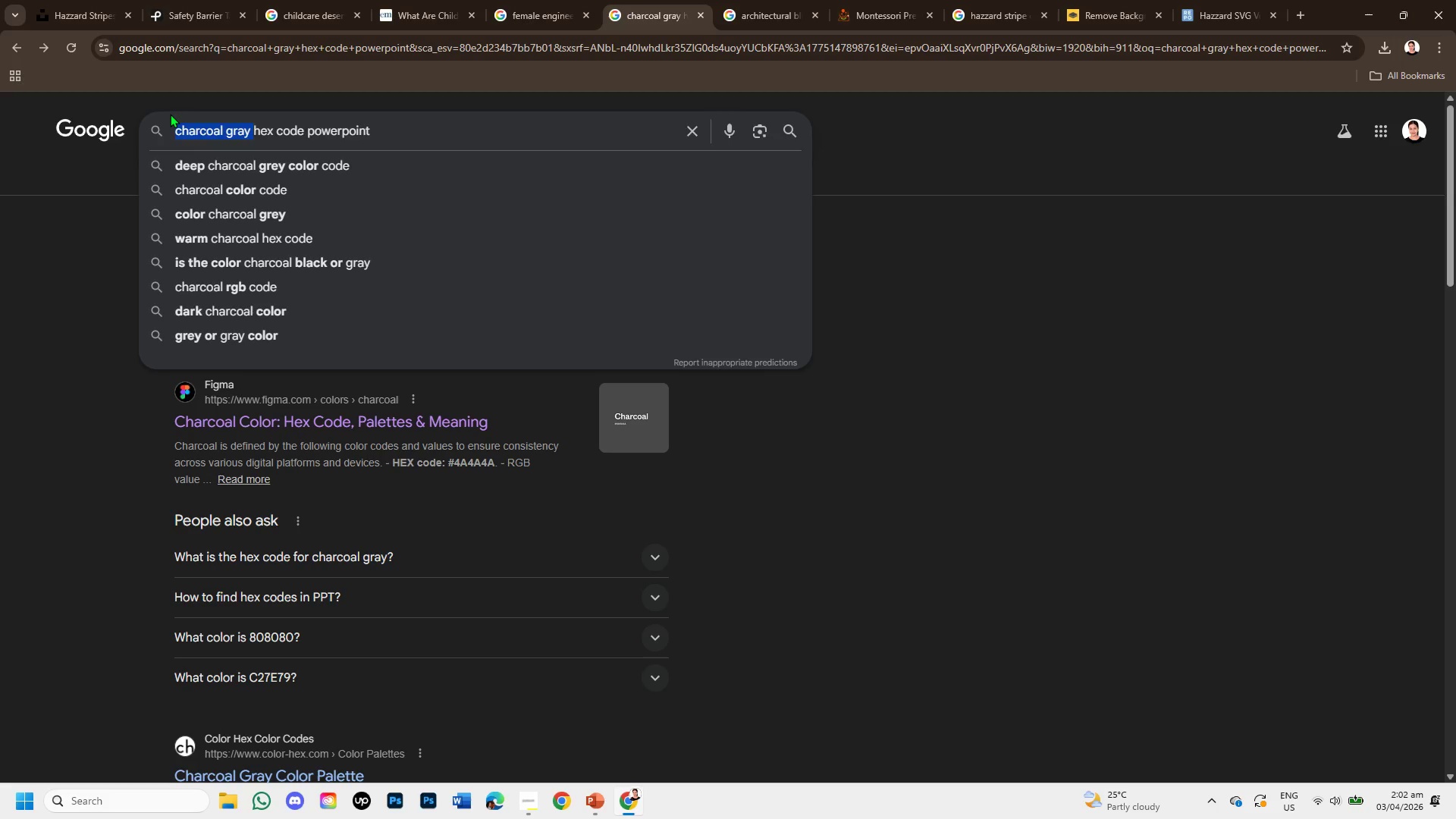 
key(Backspace)
type(WHITE SANDS )
 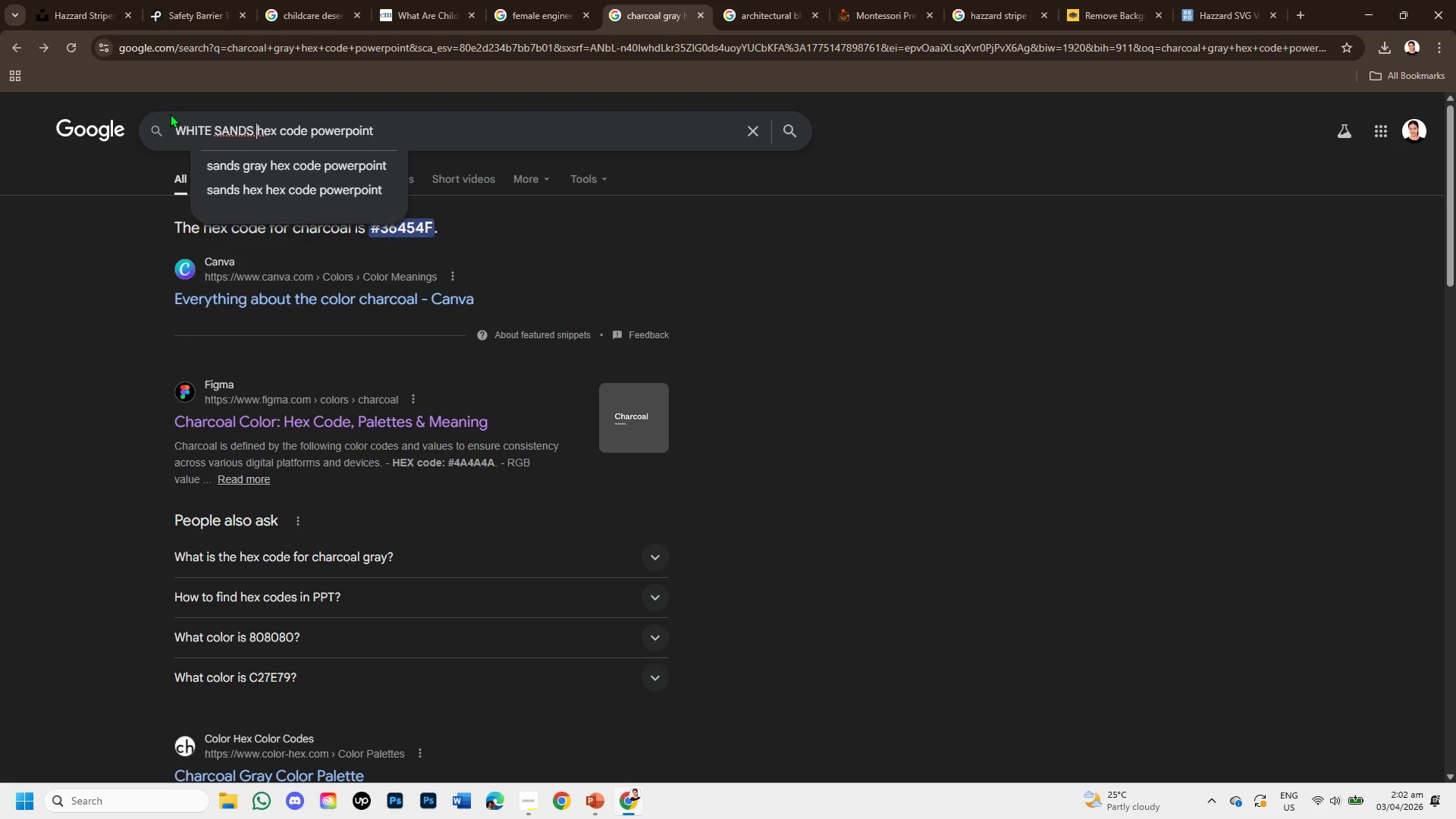 
key(Enter)
 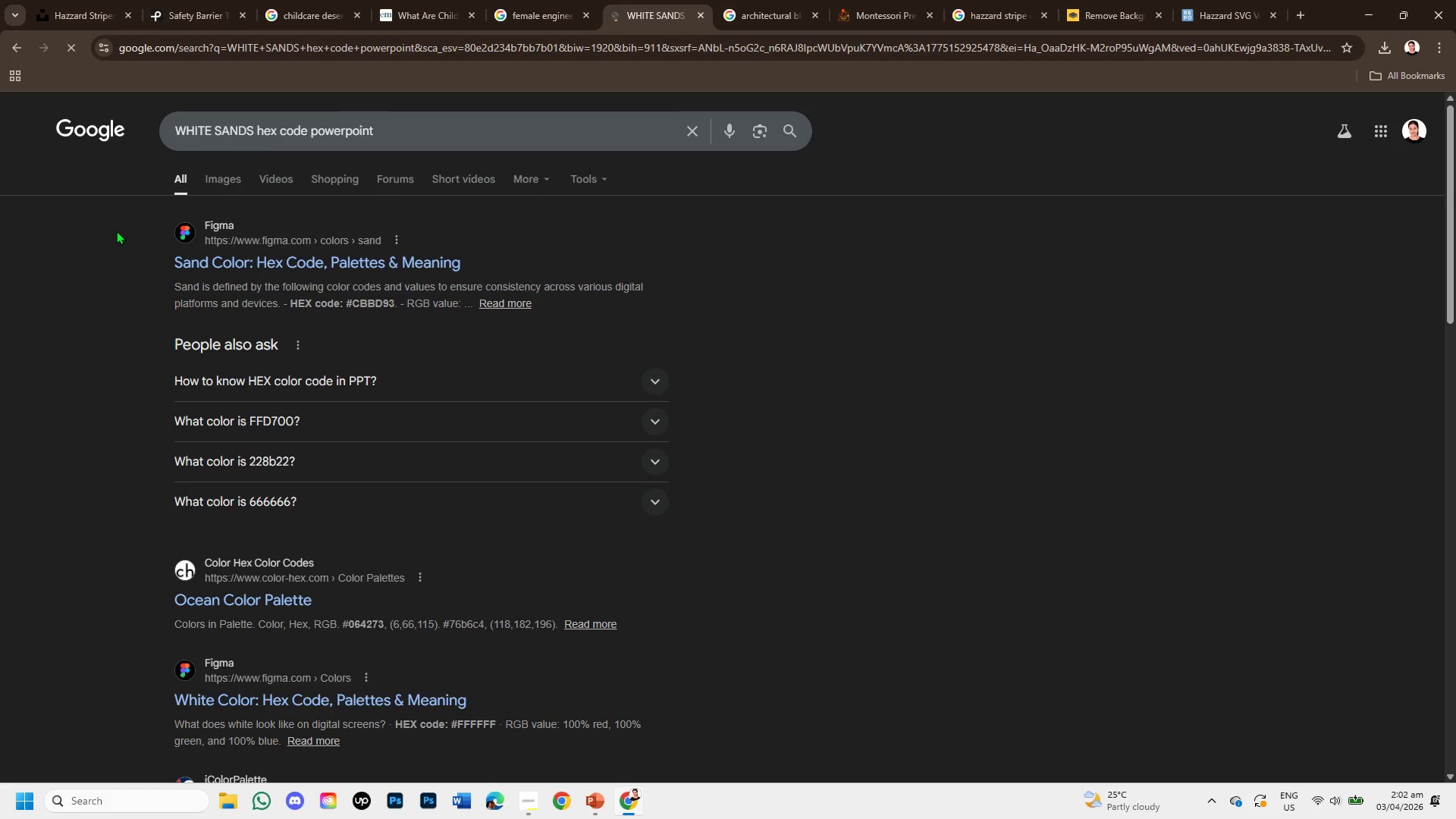 
left_click([206, 268])
 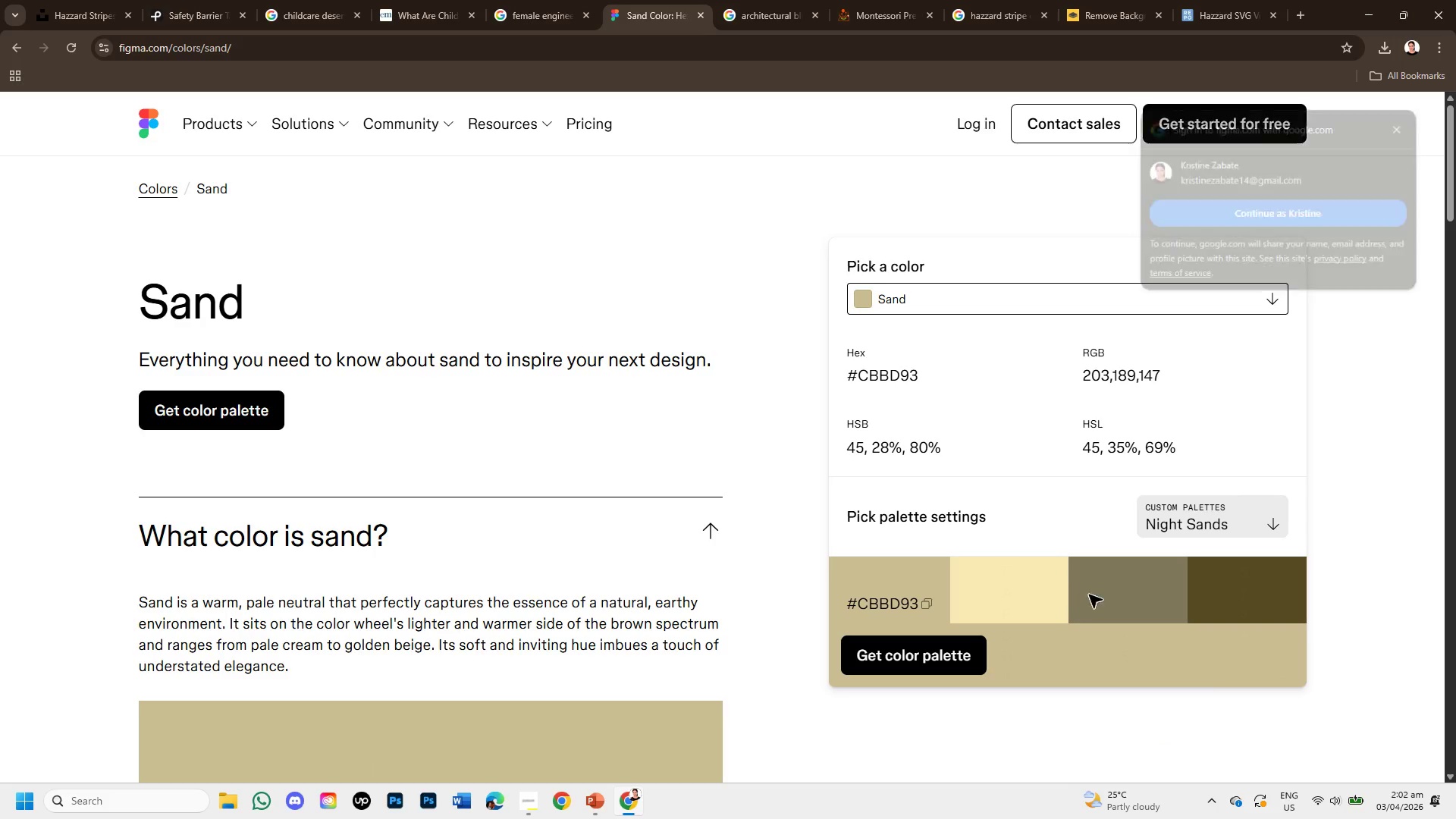 
wait(6.09)
 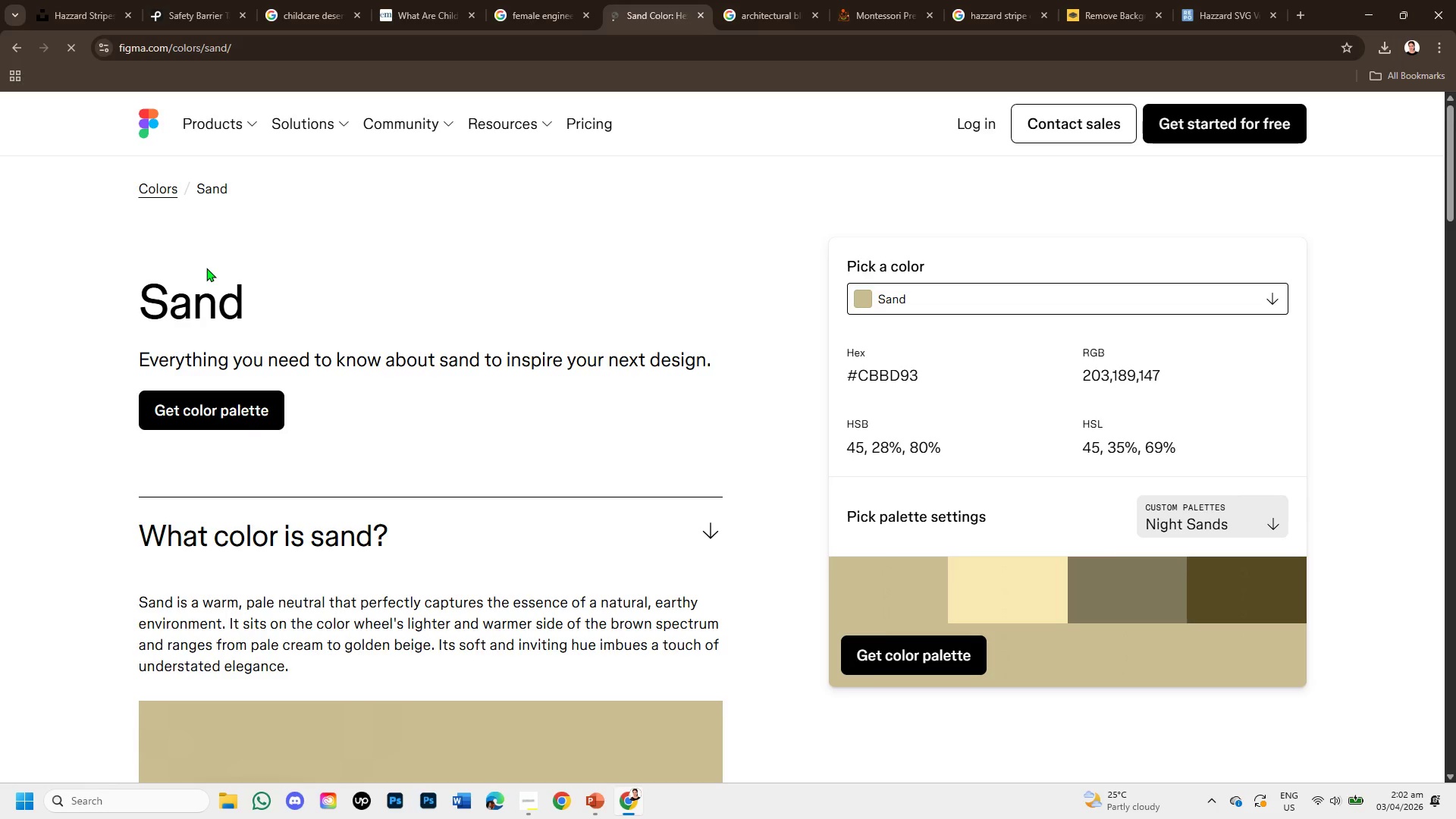 
scroll: coordinate [513, 572], scroll_direction: down, amount: 6.0
 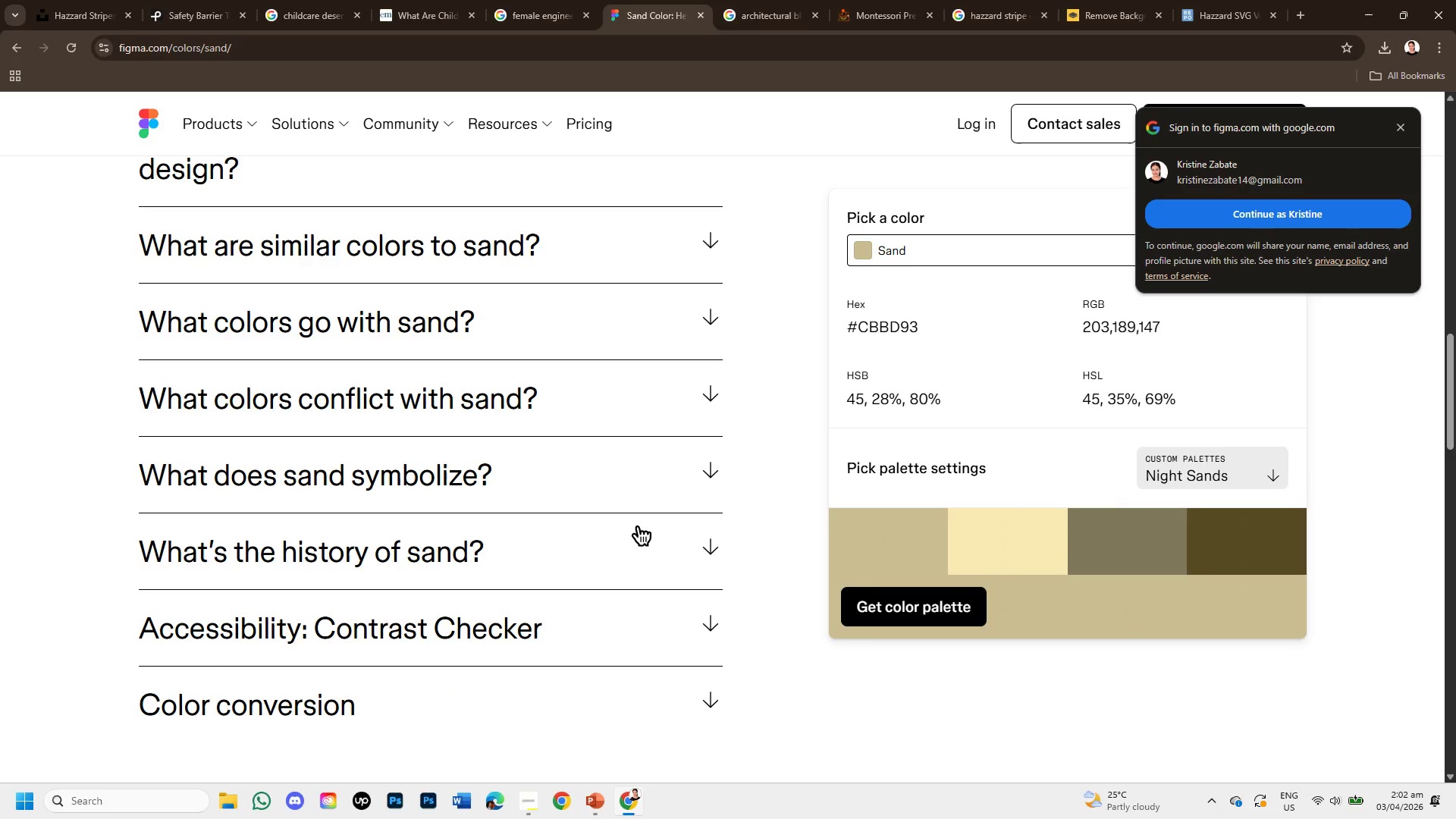 
scroll: coordinate [632, 522], scroll_direction: up, amount: 1.0
 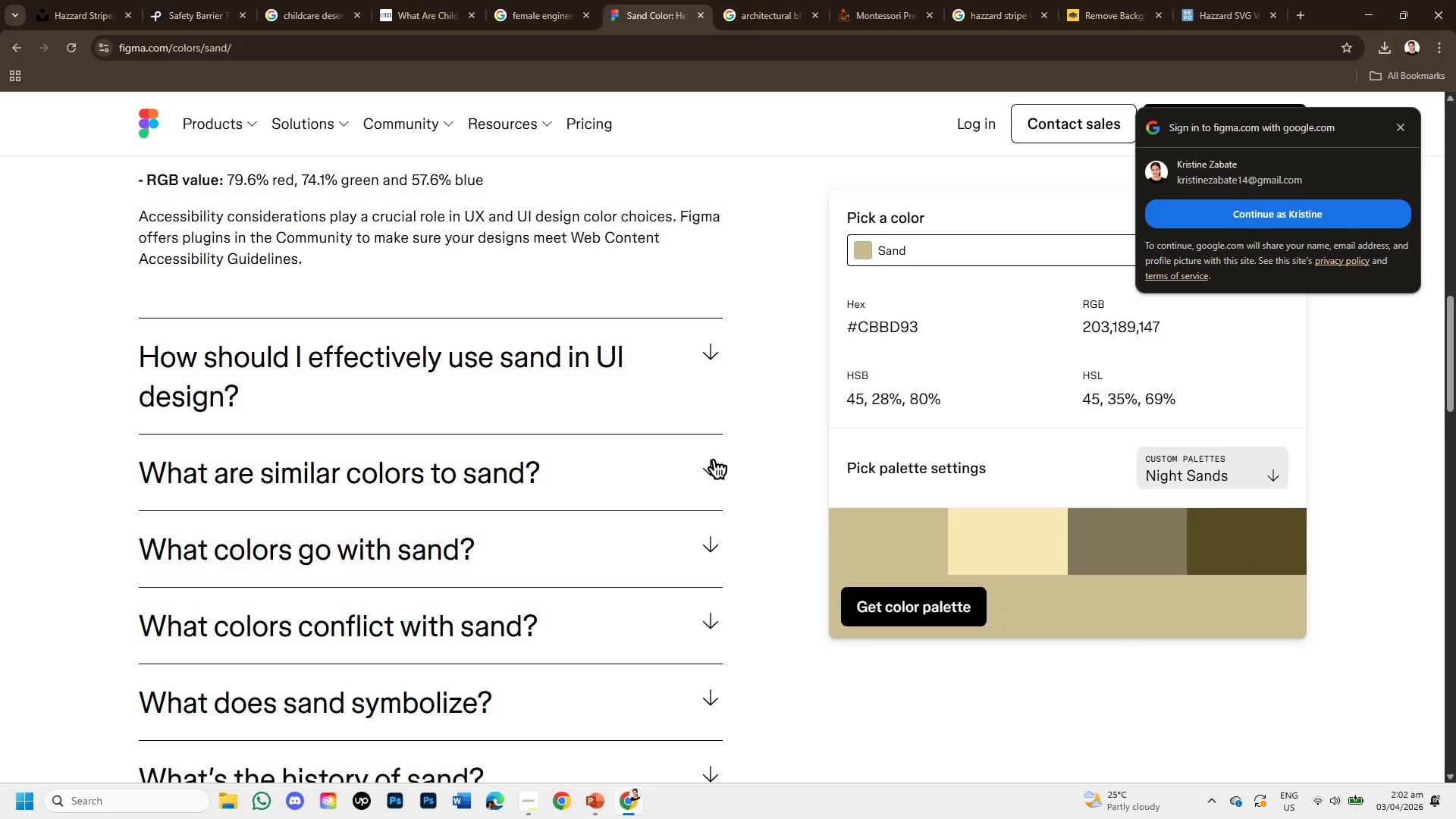 
left_click([707, 458])
 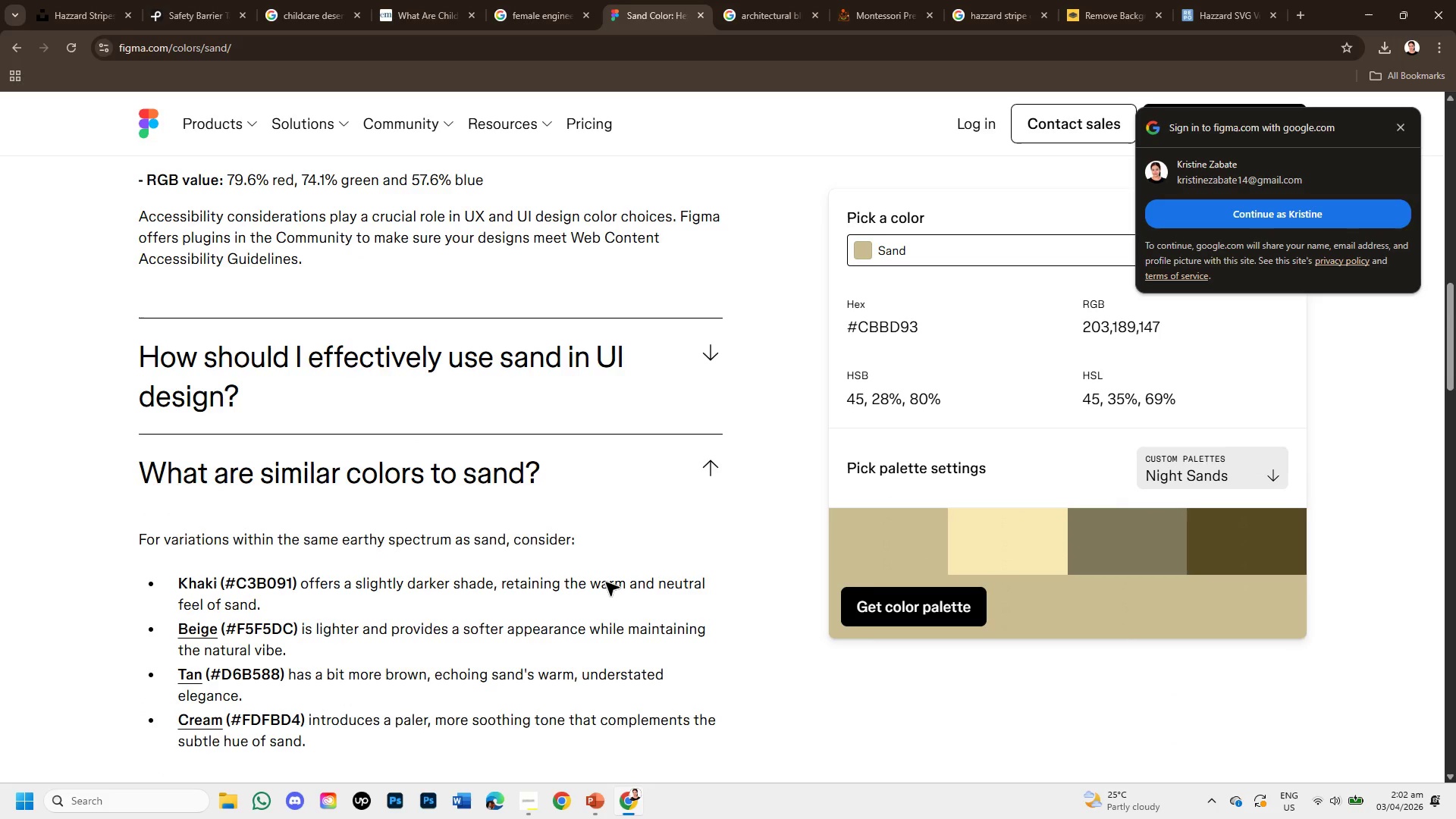 
scroll: coordinate [604, 579], scroll_direction: down, amount: 1.0
 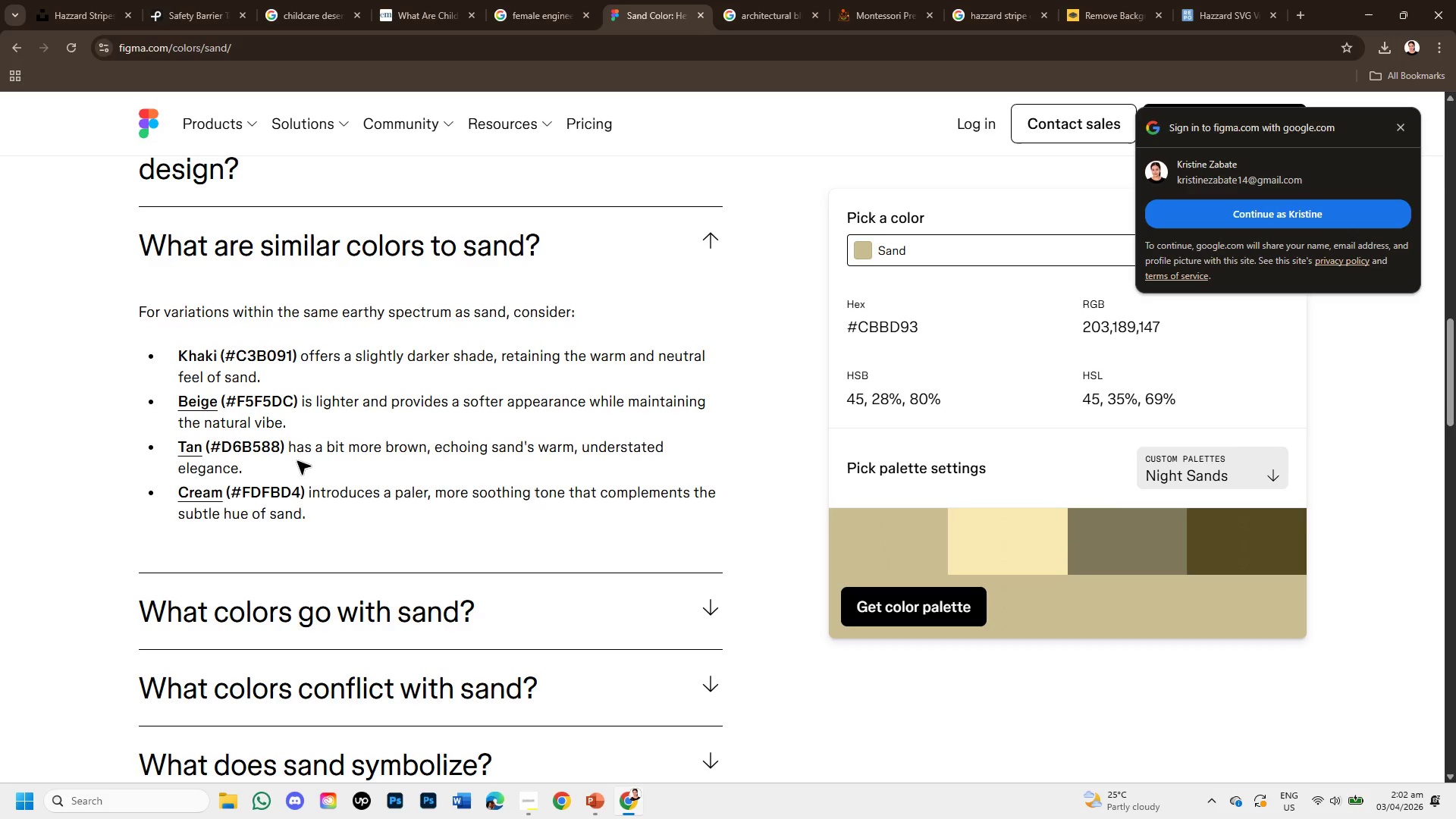 
wait(7.71)
 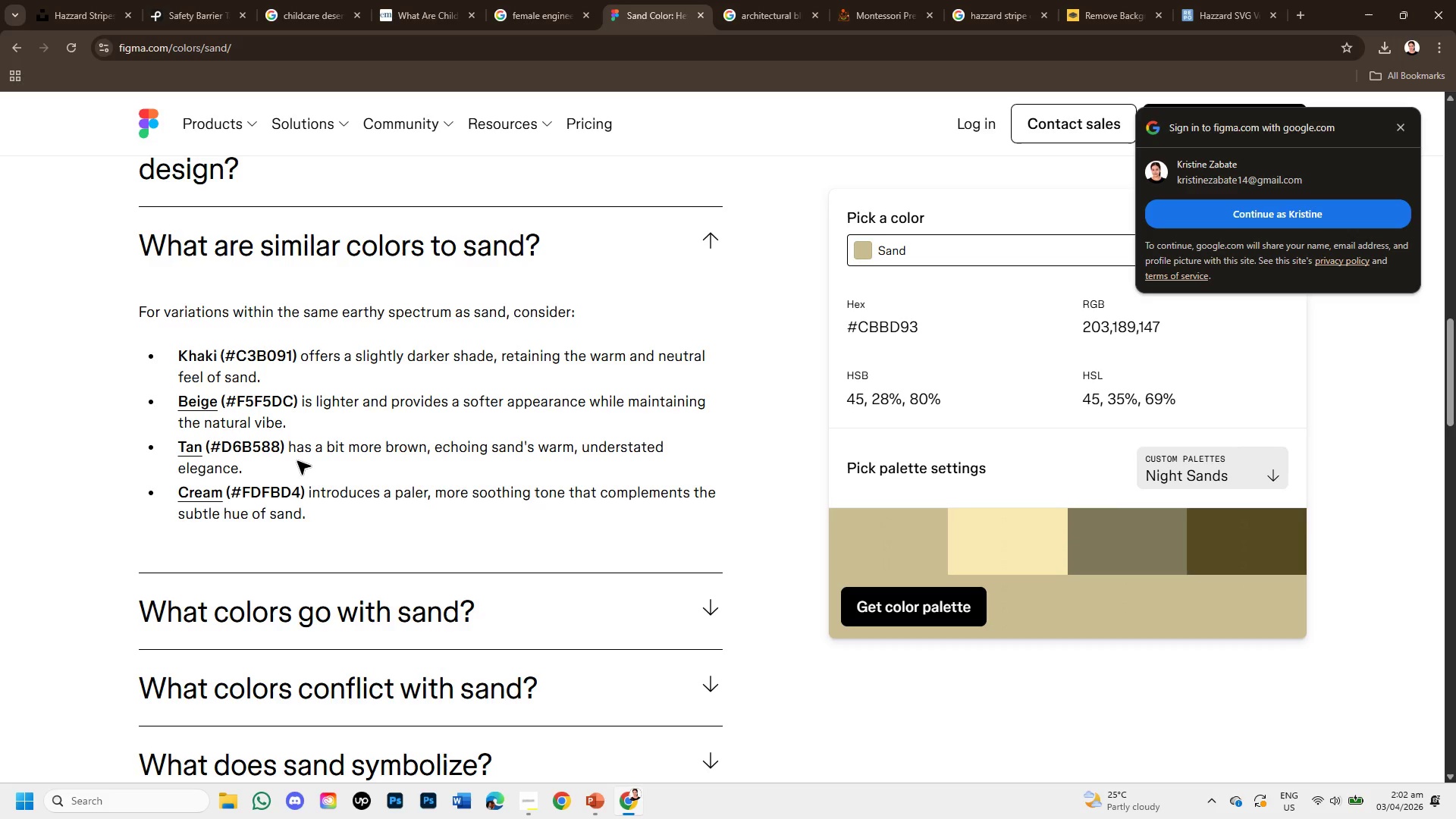 
left_click_drag(start_coordinate=[228, 487], to_coordinate=[300, 487])
 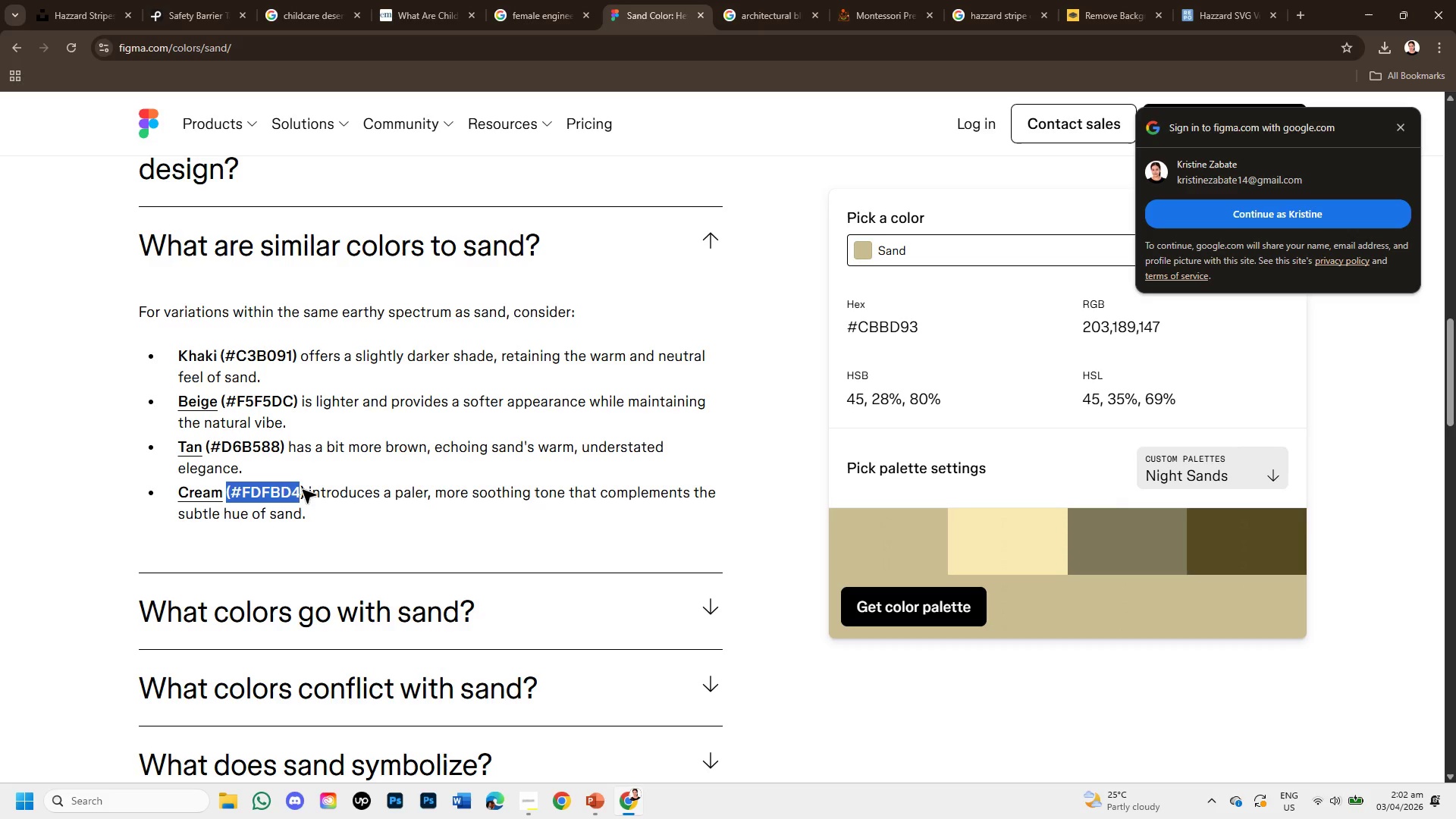 
key(Control+C)
 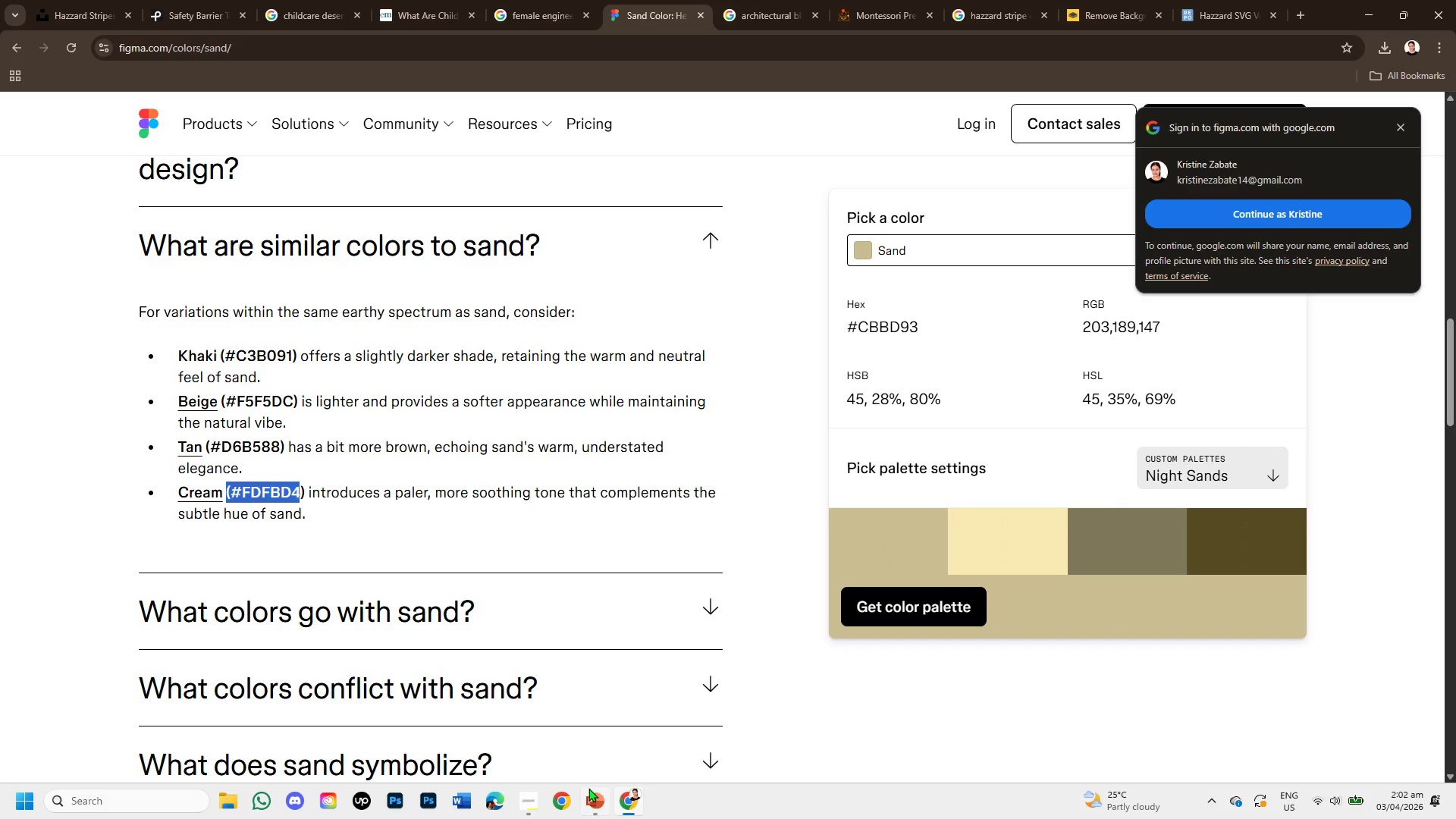 
left_click([589, 790])
 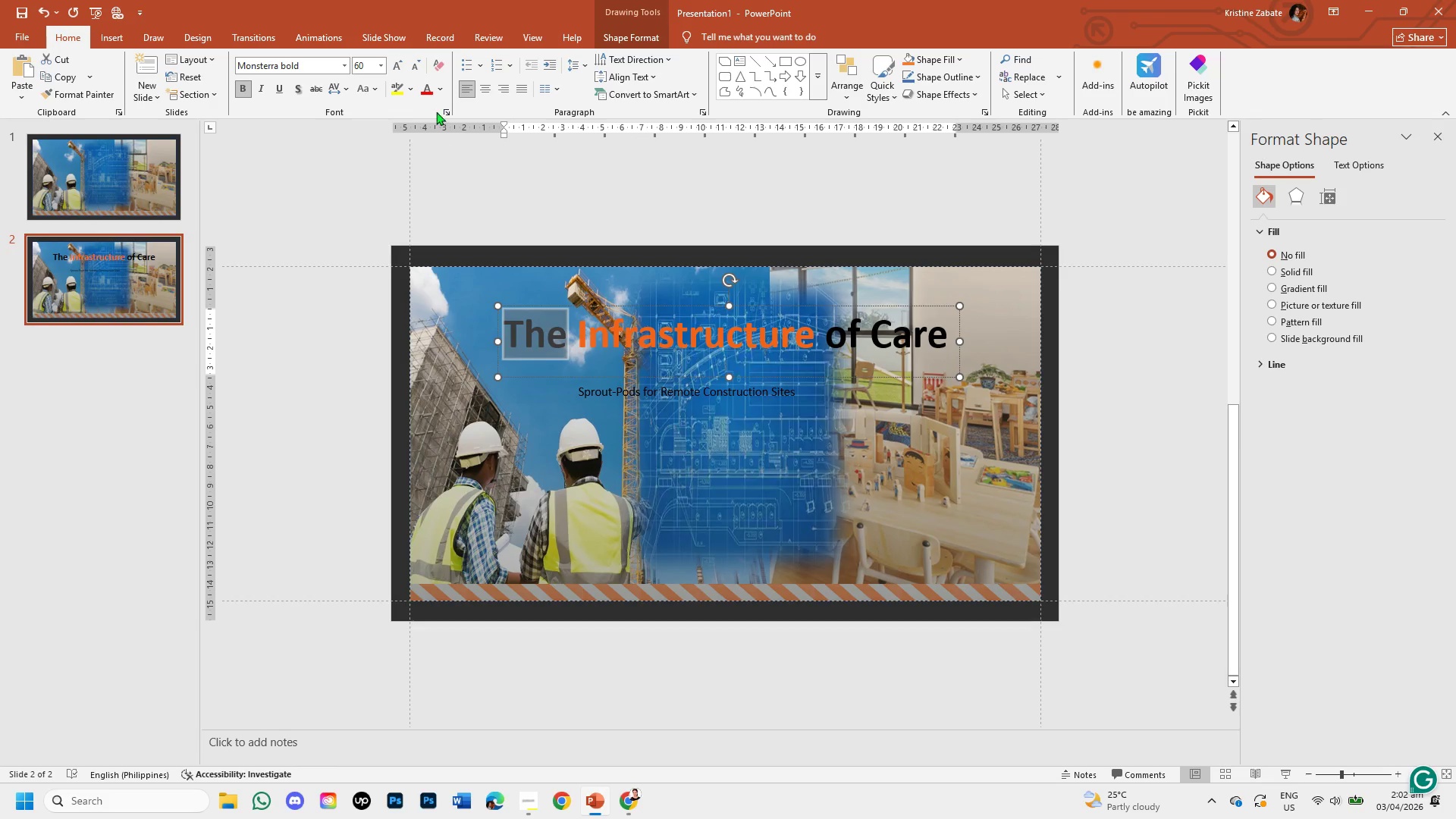 
left_click([437, 89])
 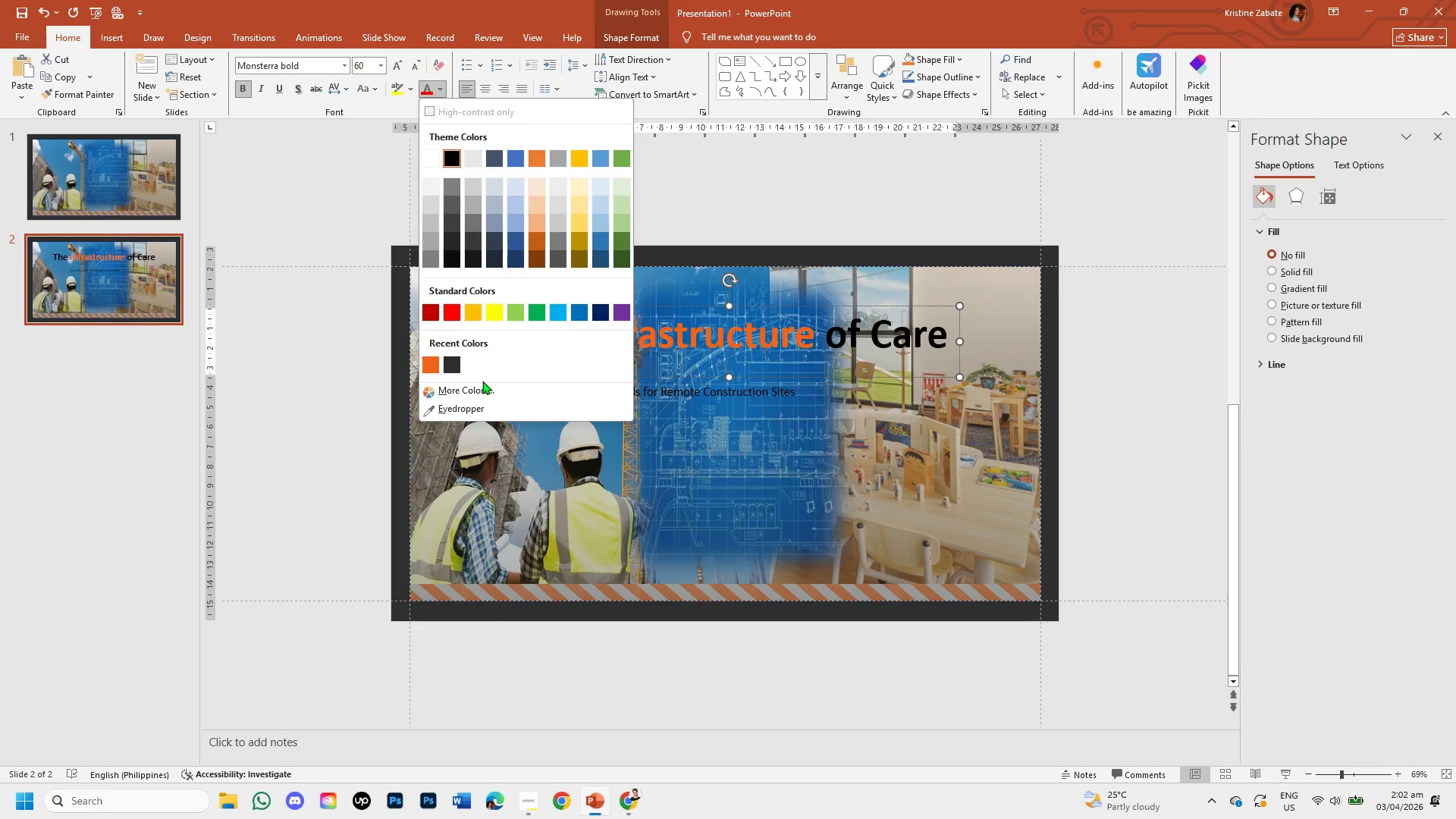 
left_click([483, 384])
 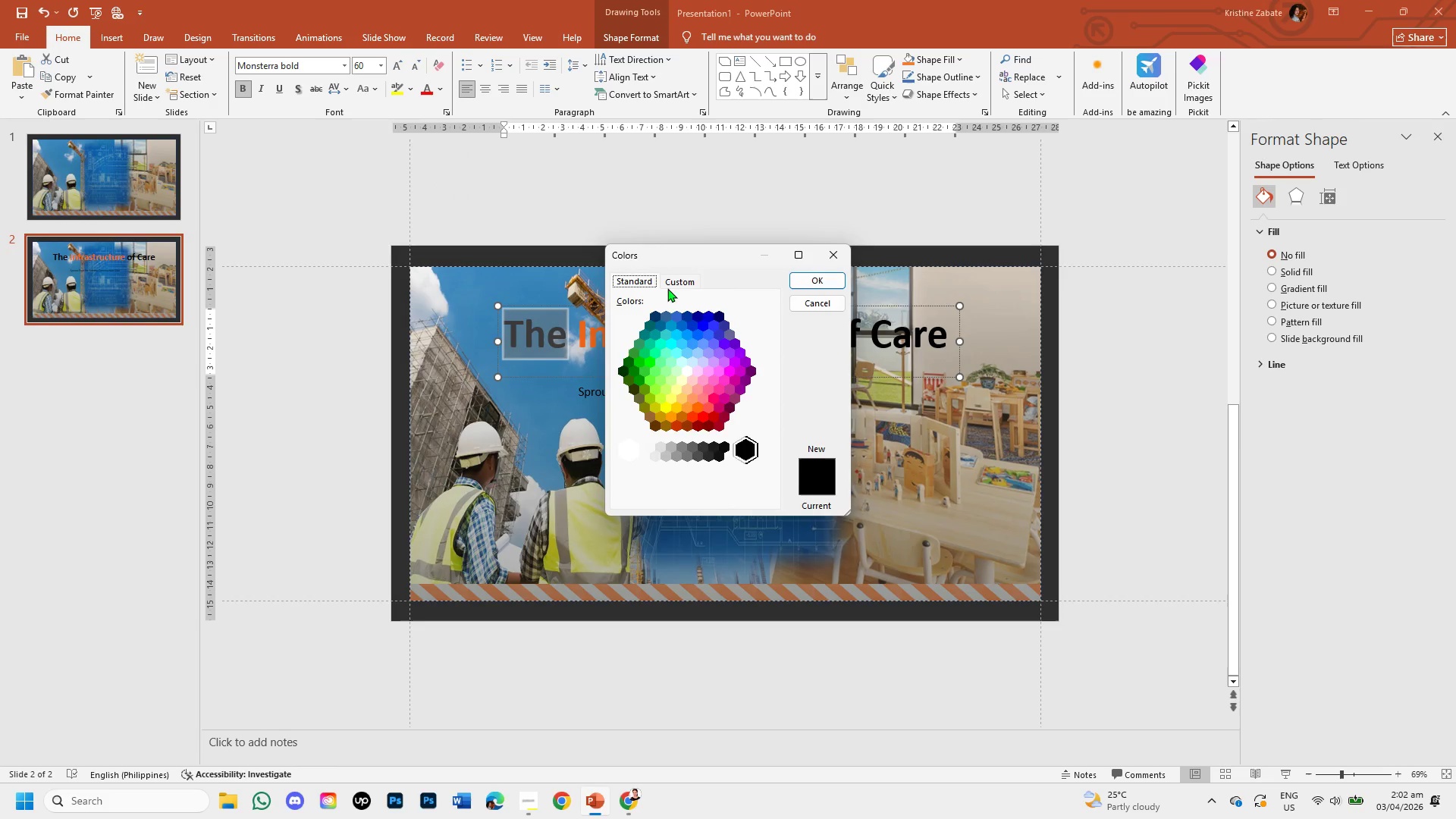 
left_click([669, 284])
 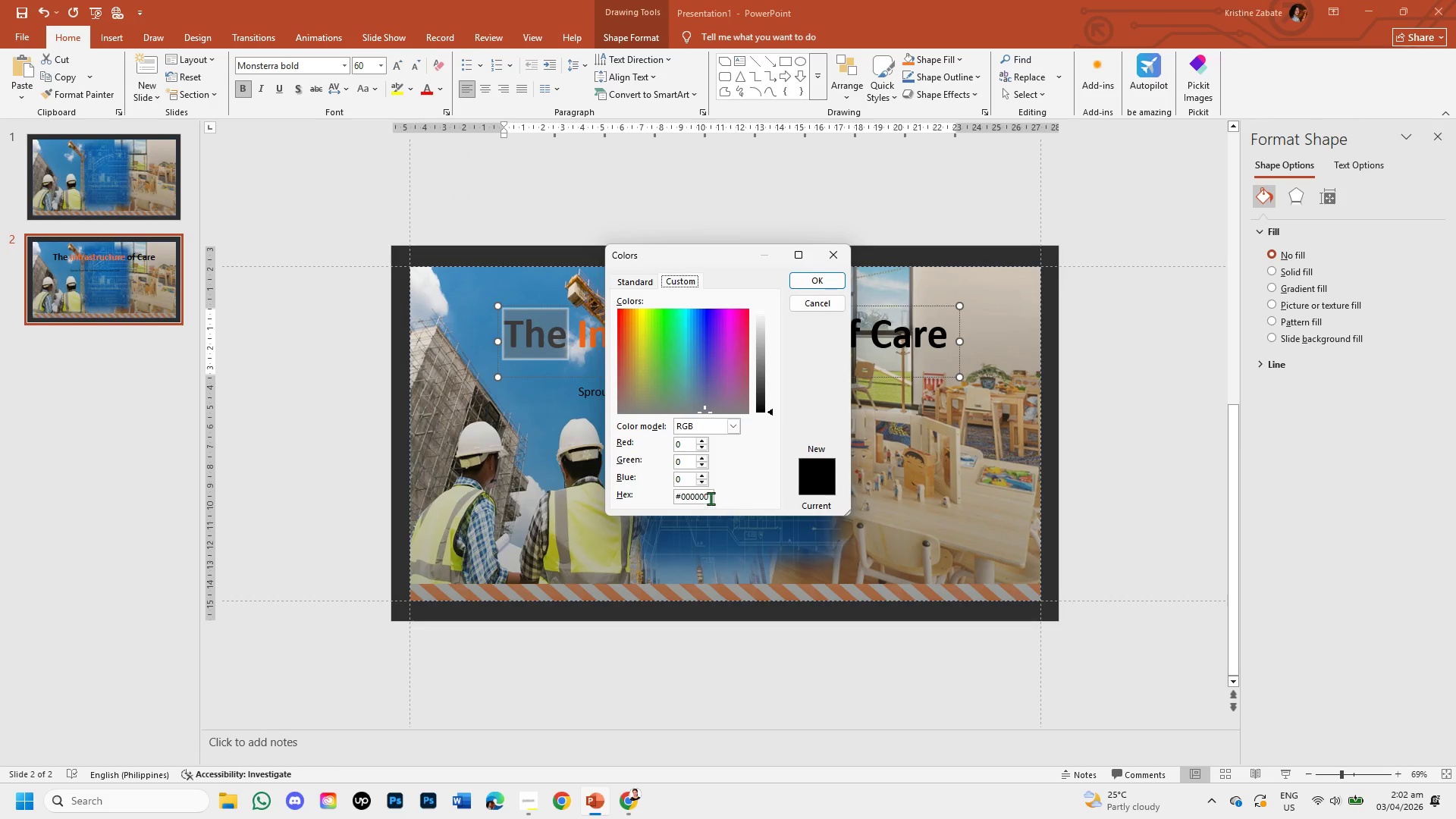 
left_click([708, 496])
 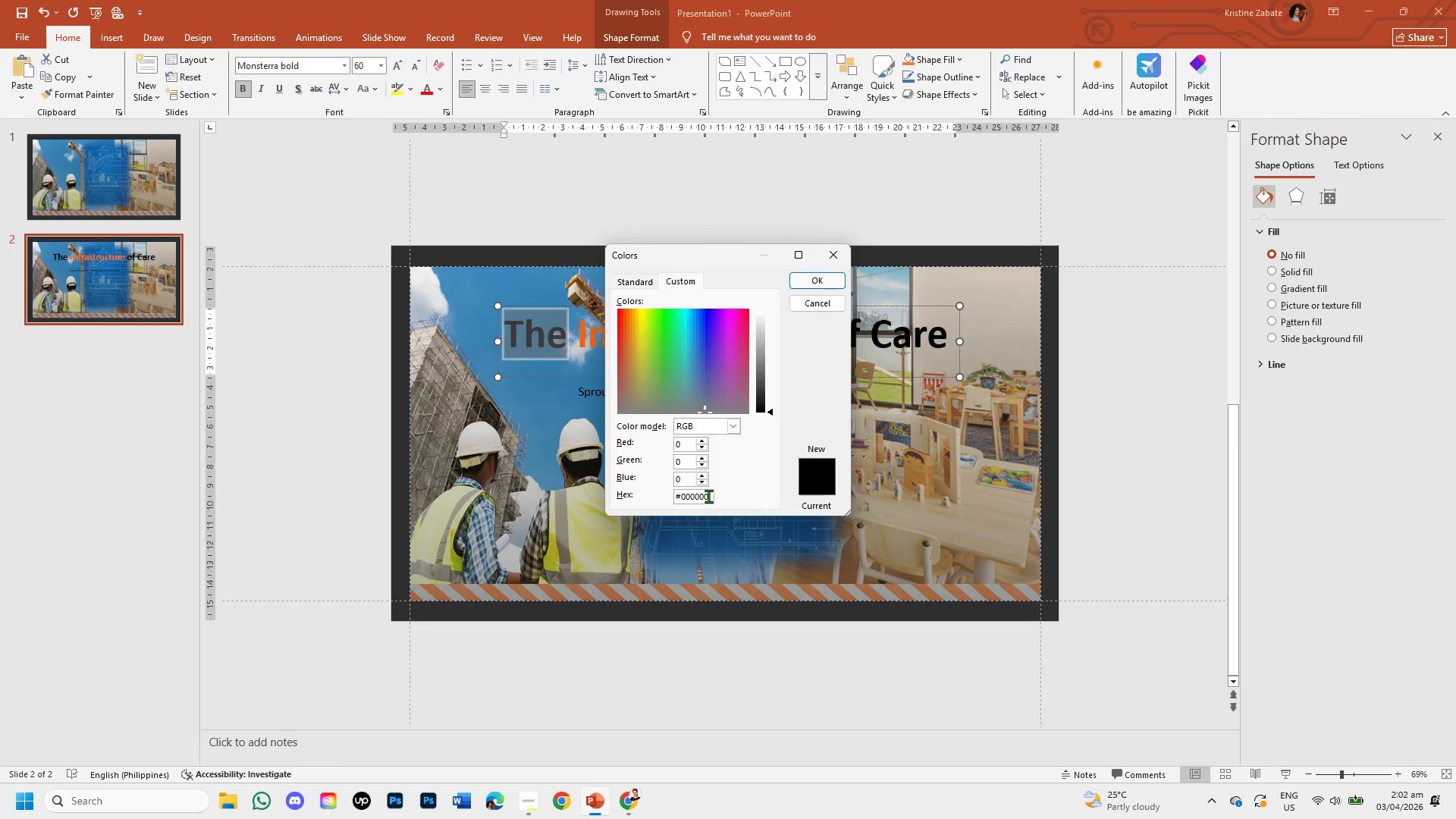 
key(Backspace)
 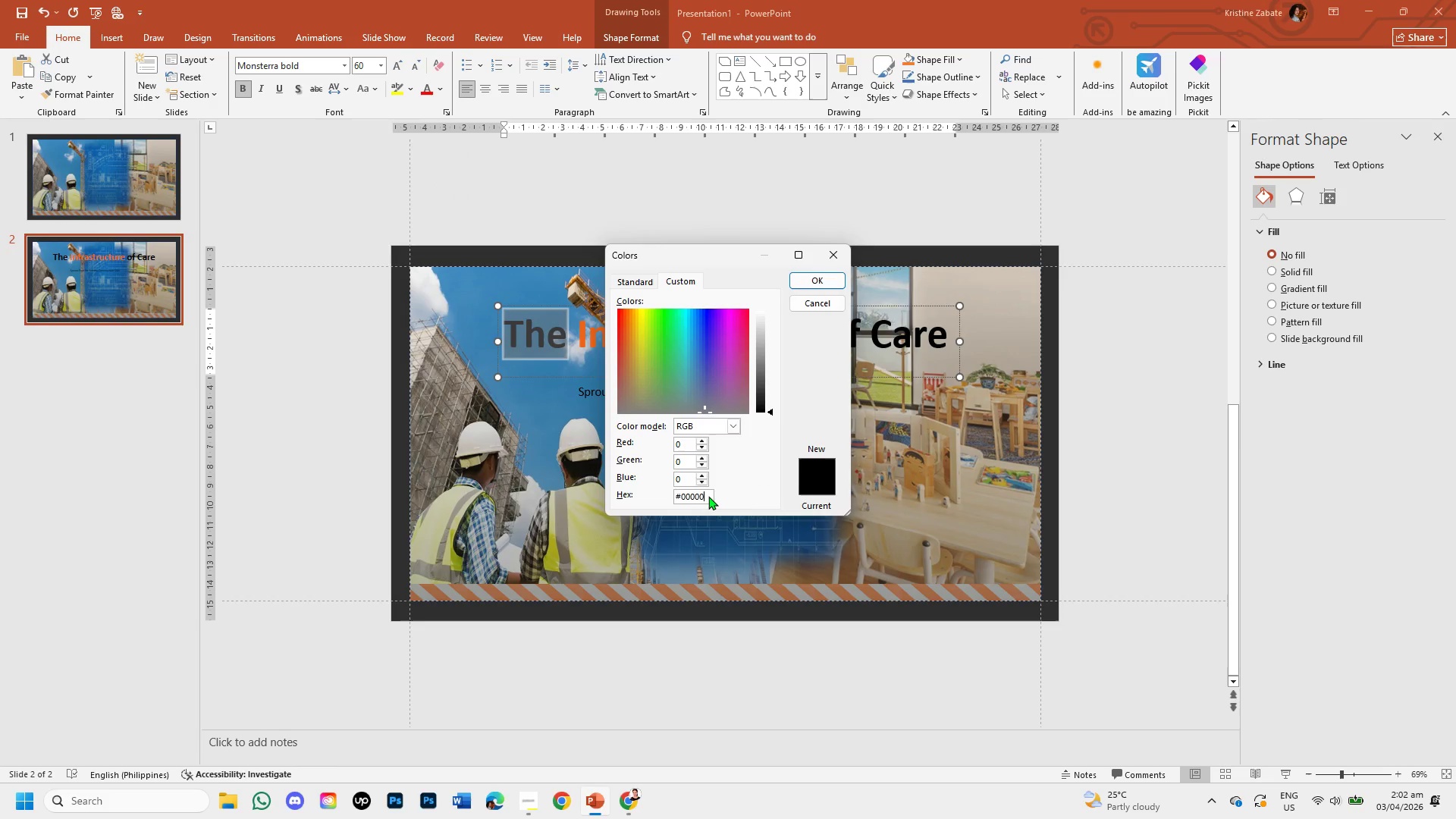 
key(Backspace)
 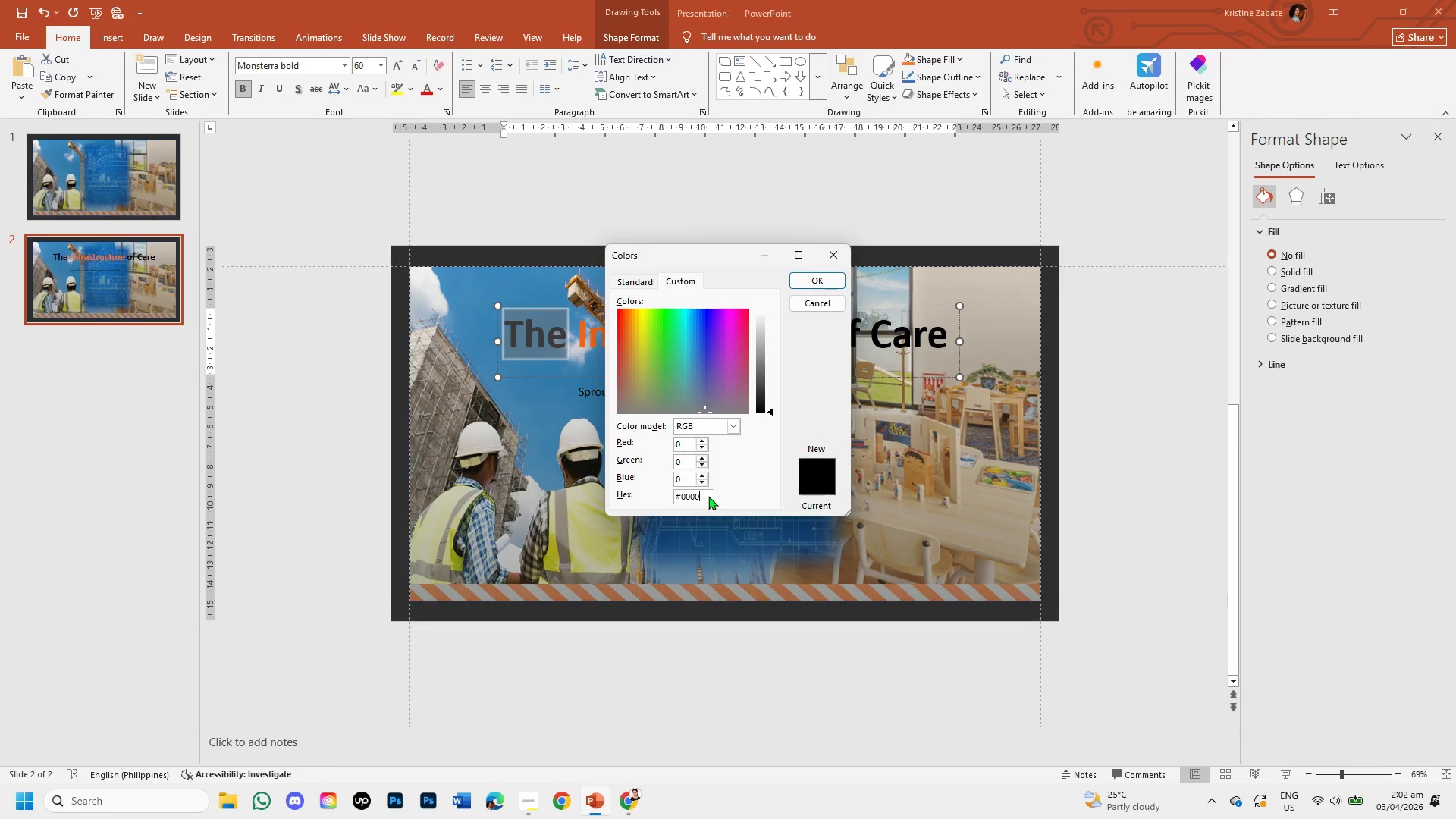 
key(Backspace)
 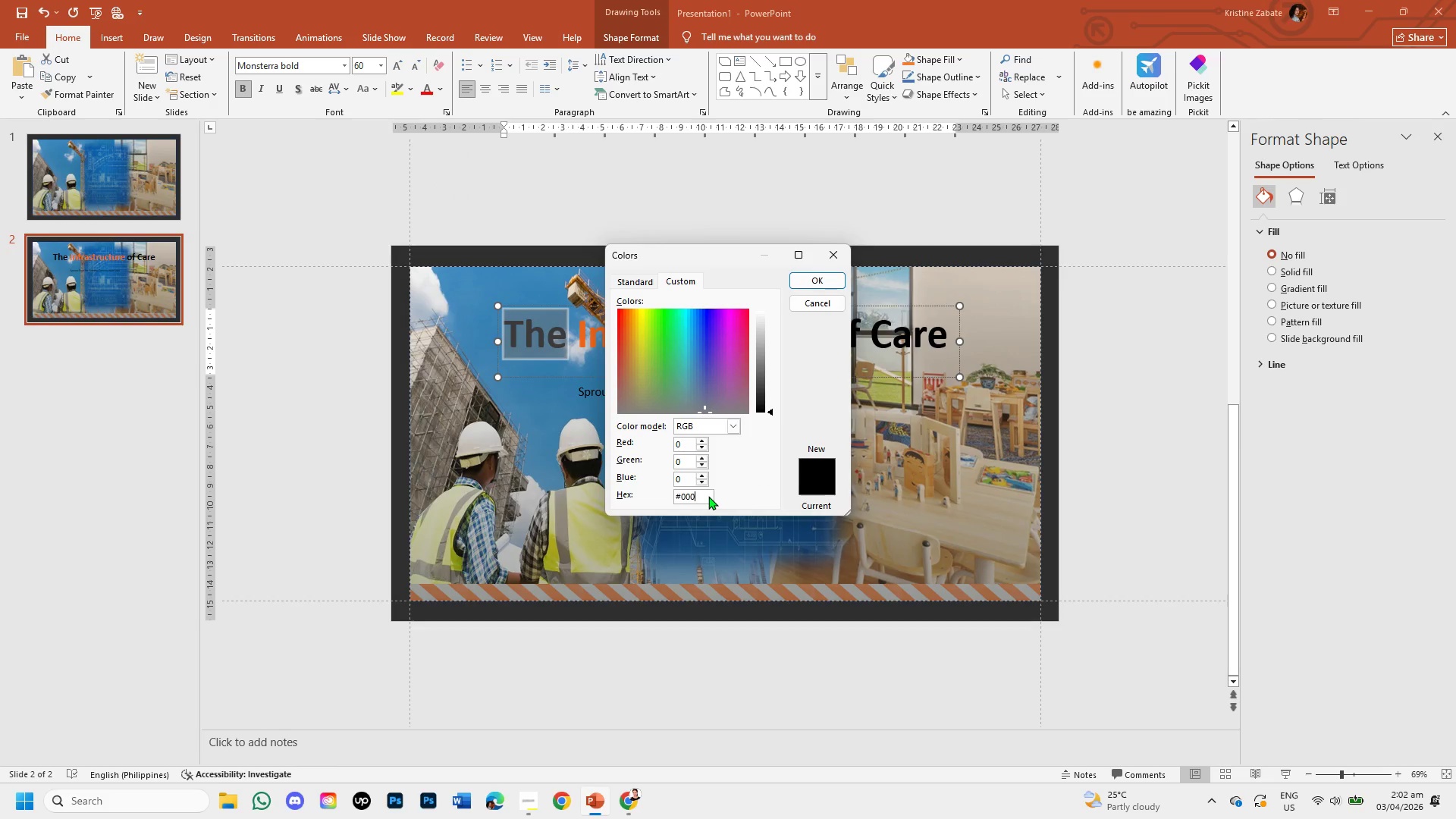 
key(Backspace)
 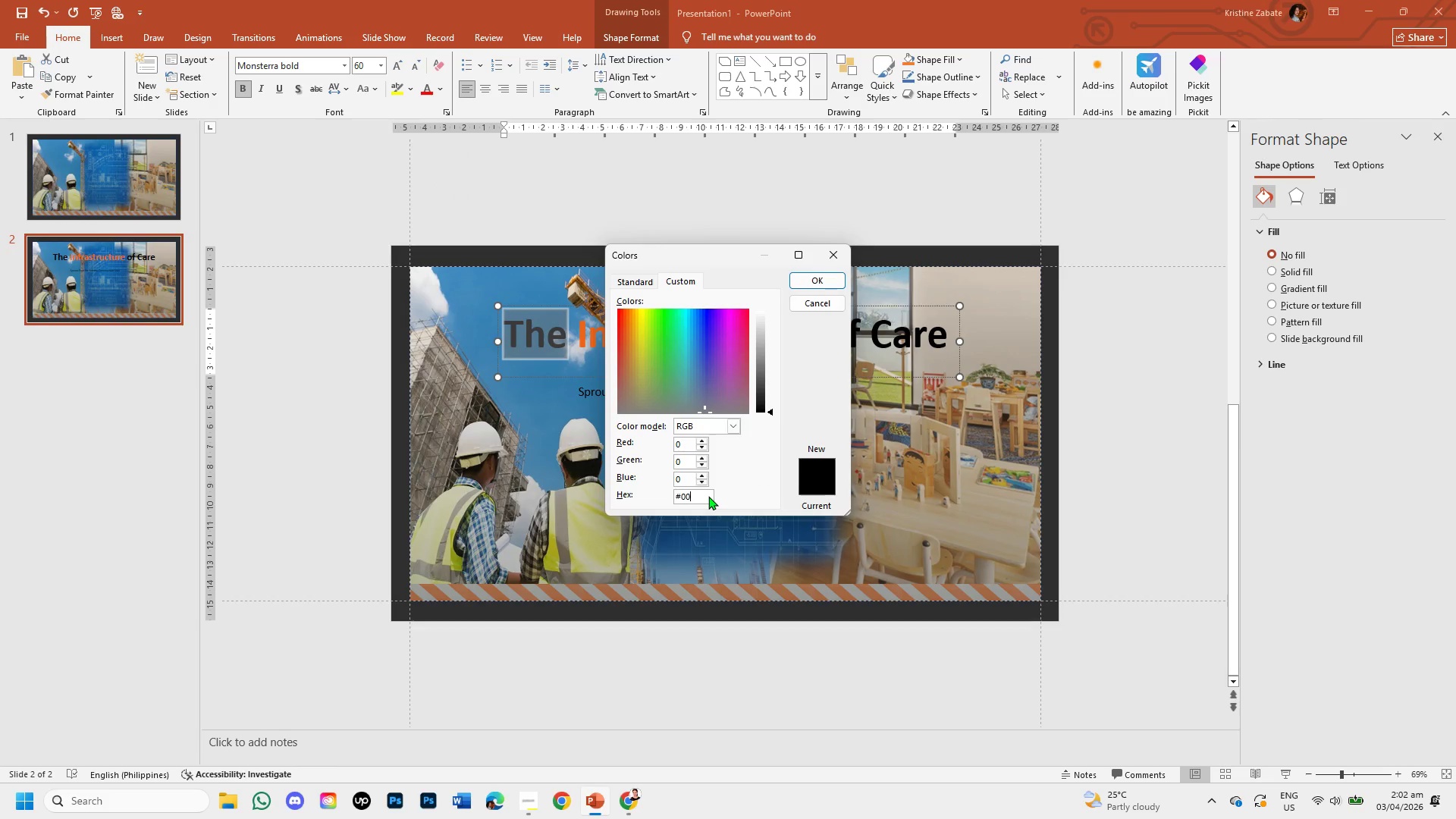 
key(Backspace)
 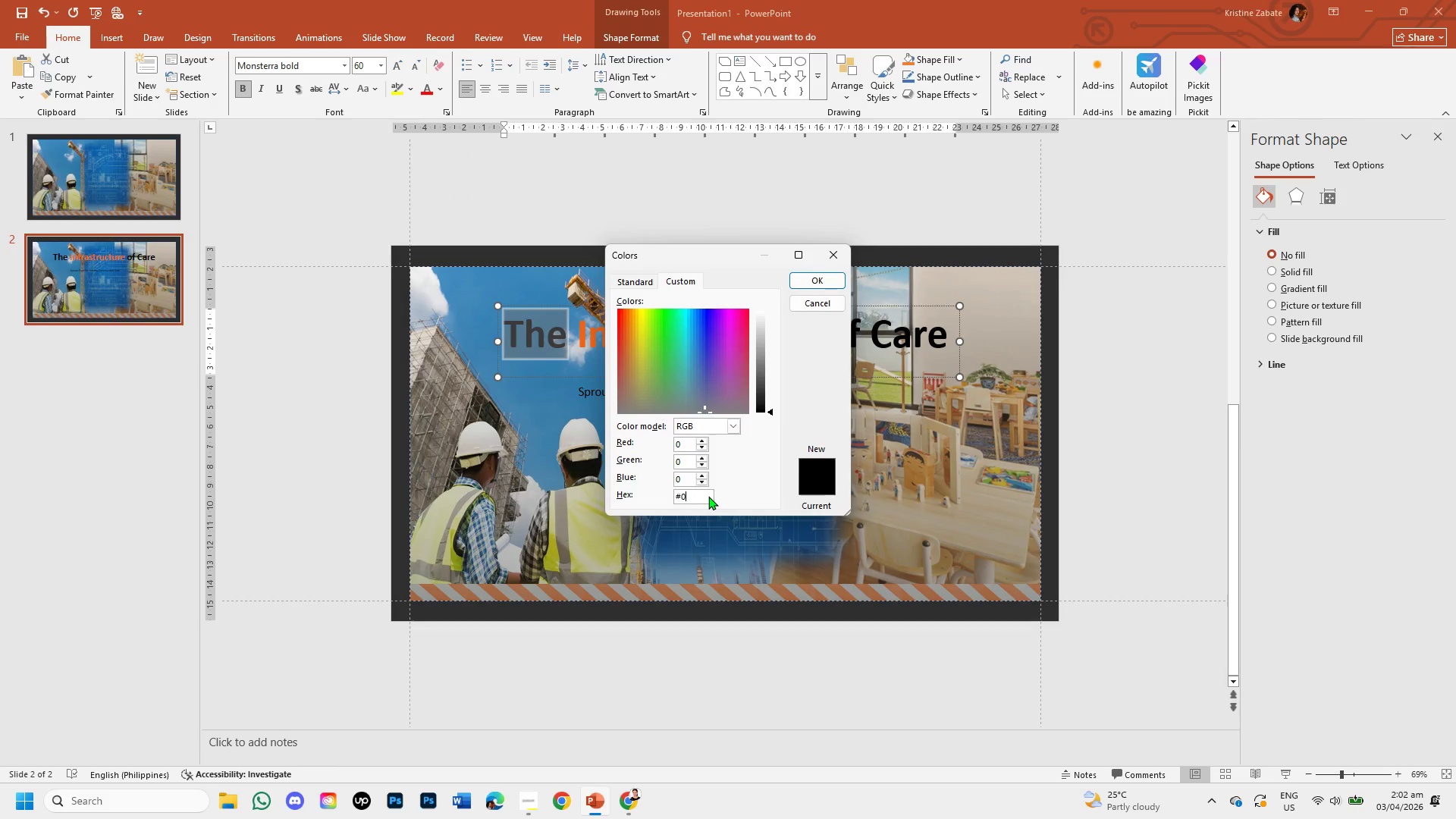 
key(Backspace)
 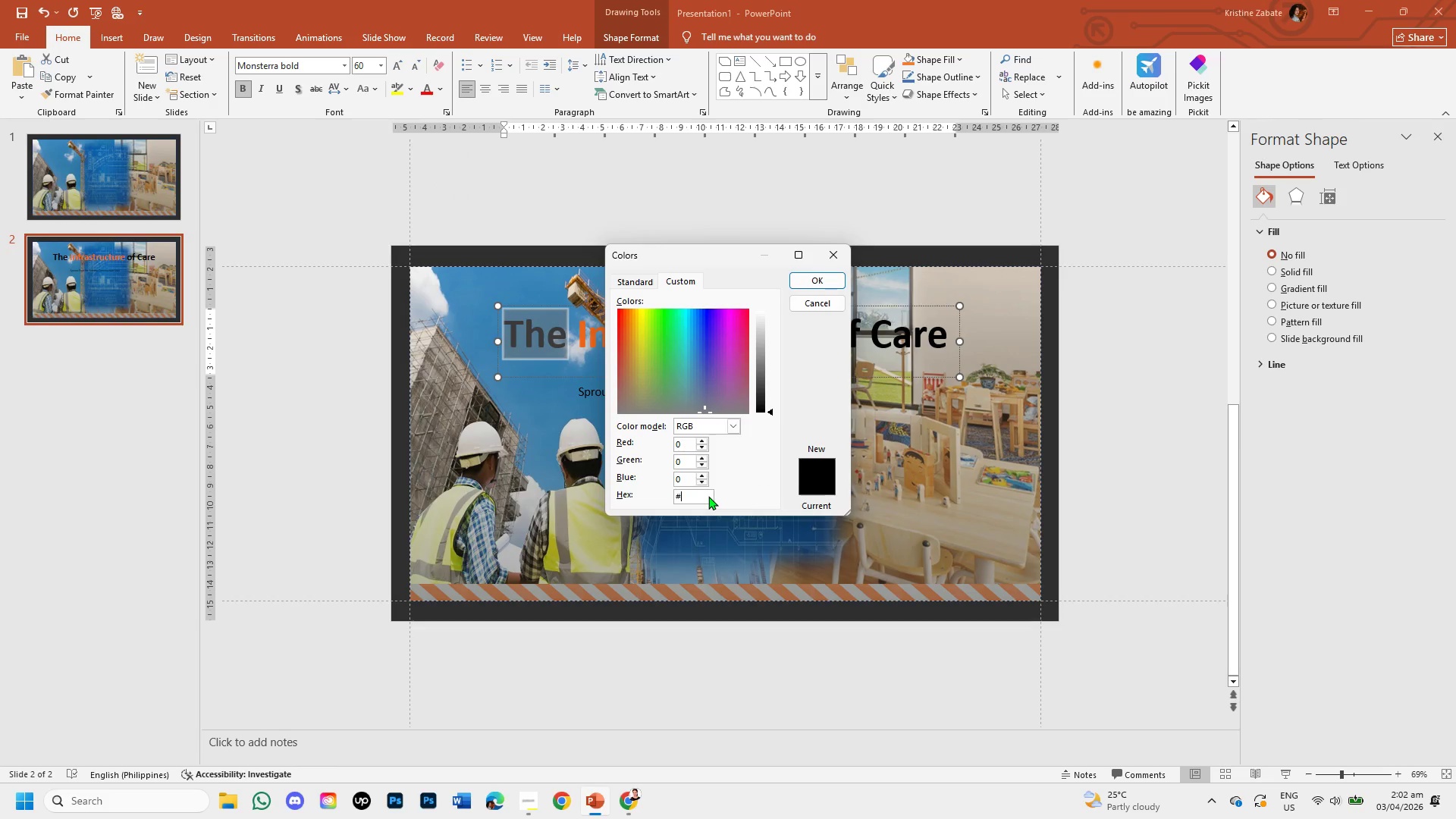 
hold_key(key=ControlLeft, duration=1.02)
 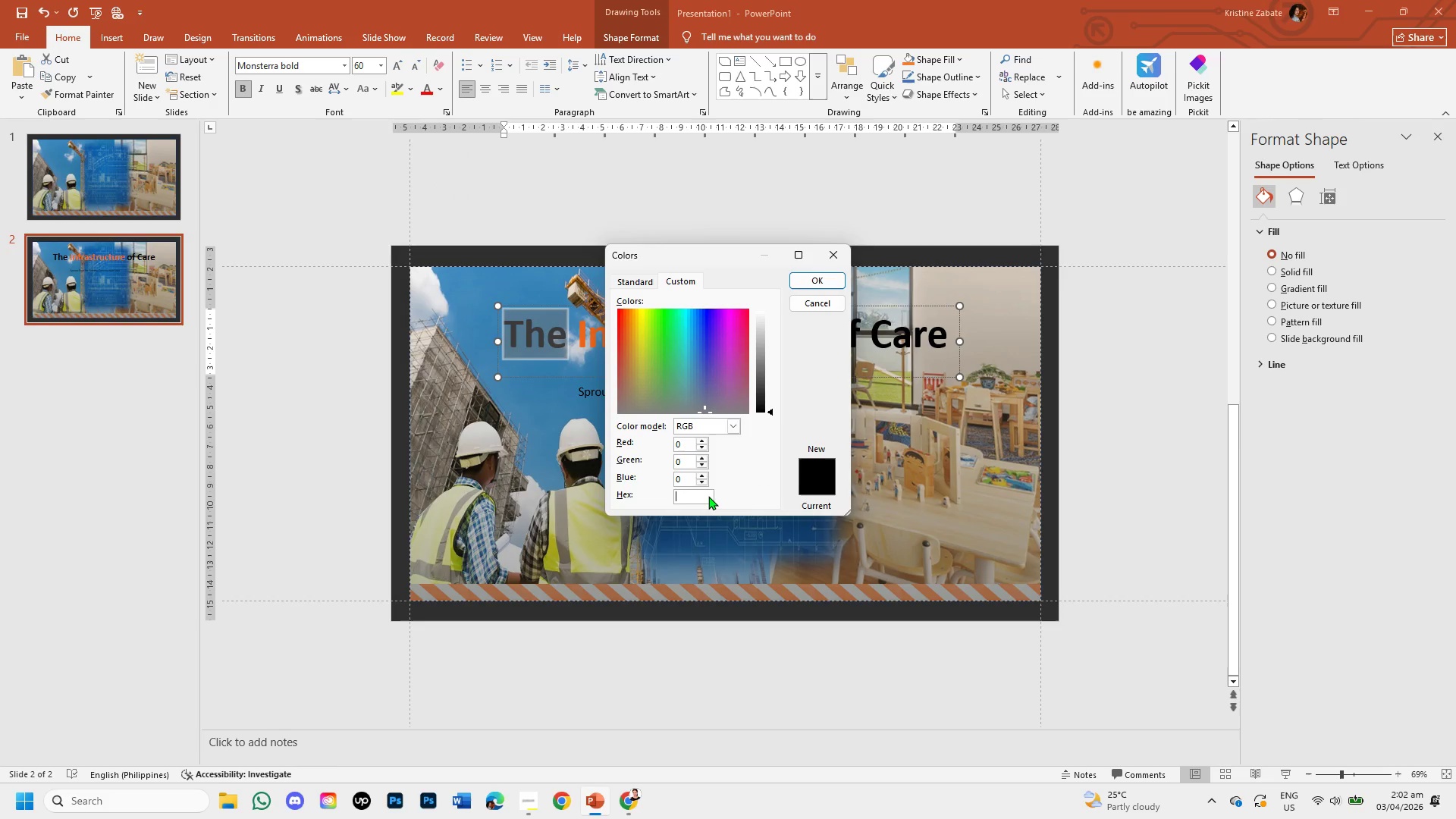 
key(Backspace)
 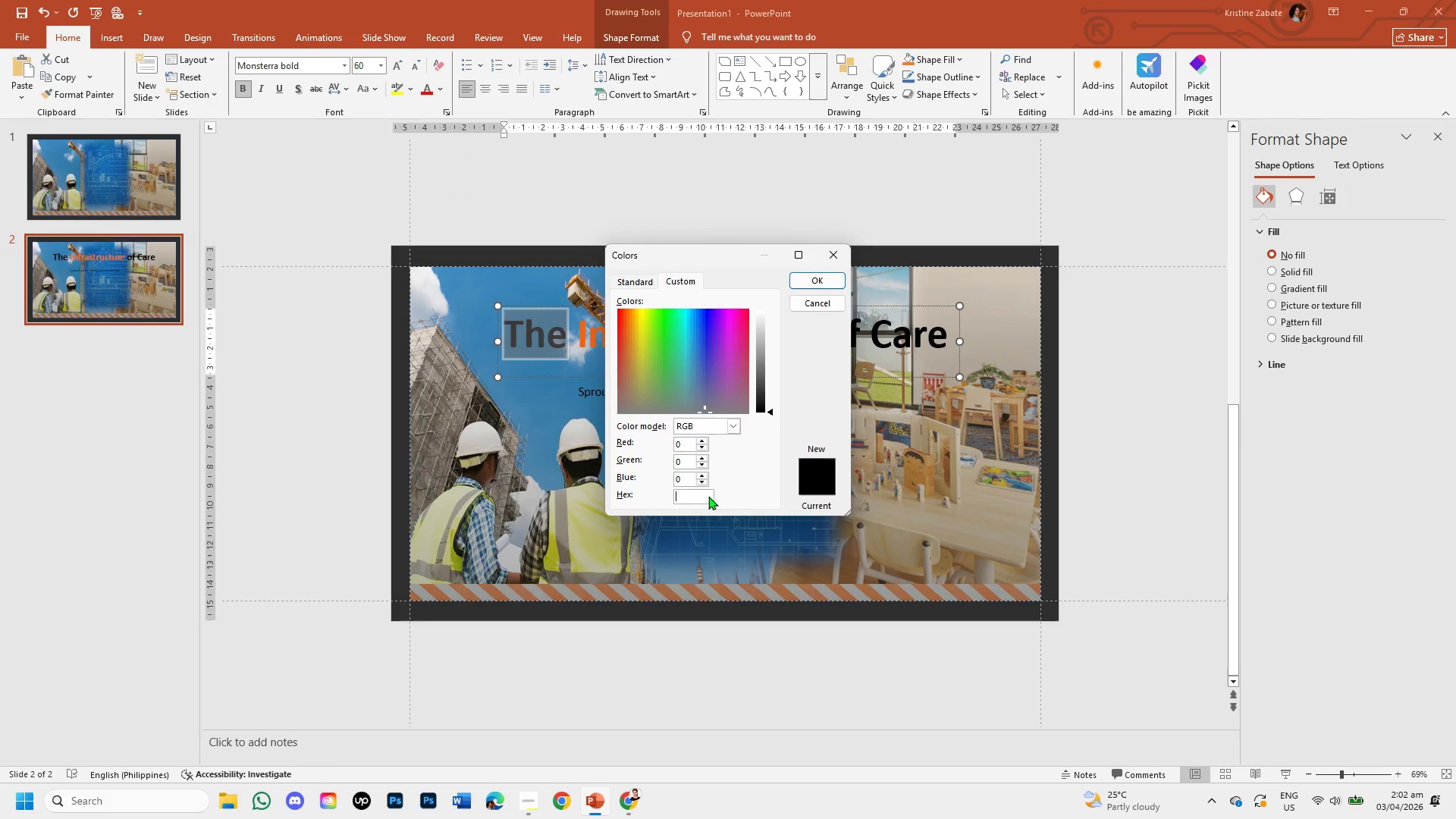 
key(Control+V)
 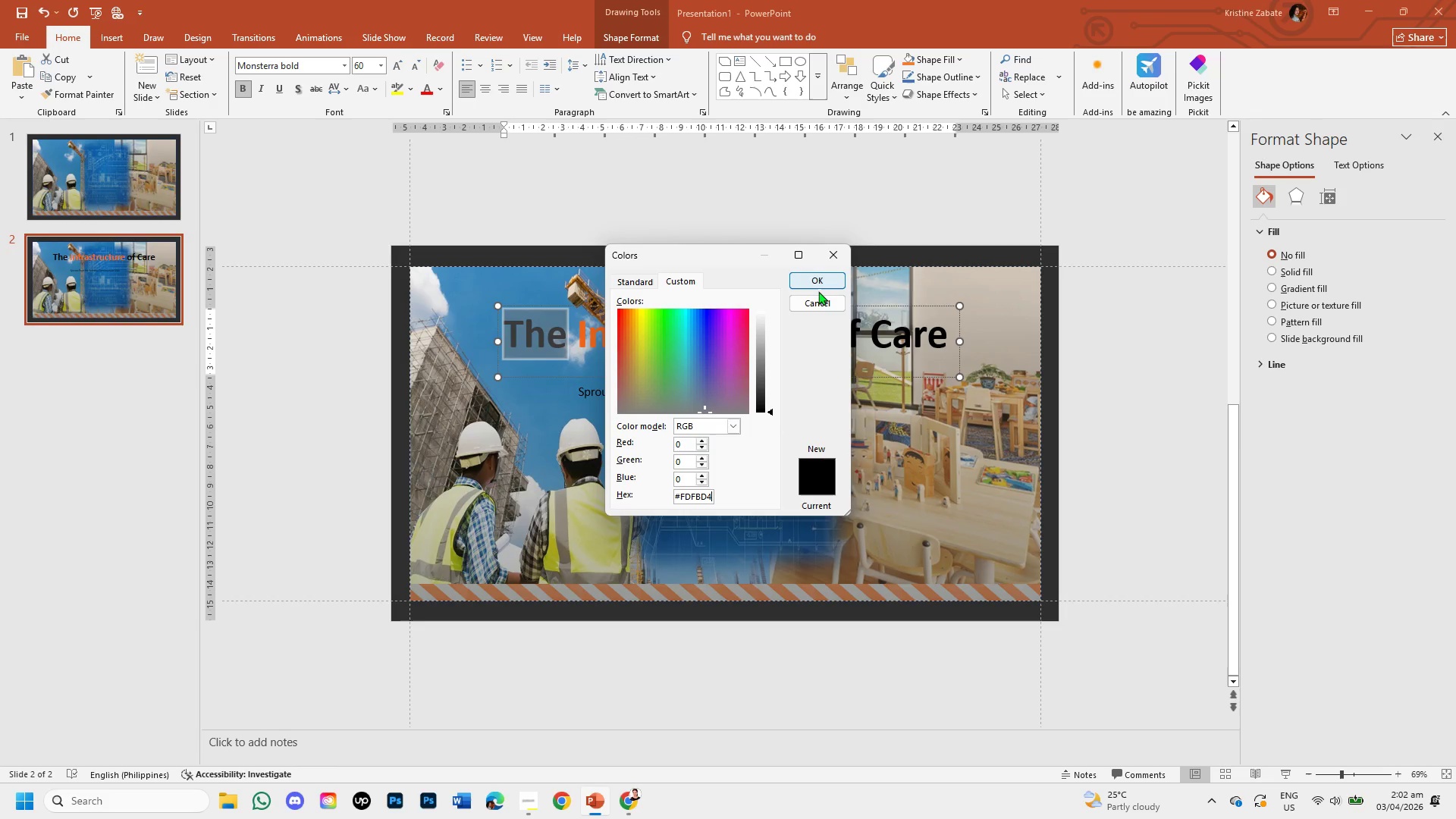 
left_click([818, 271])
 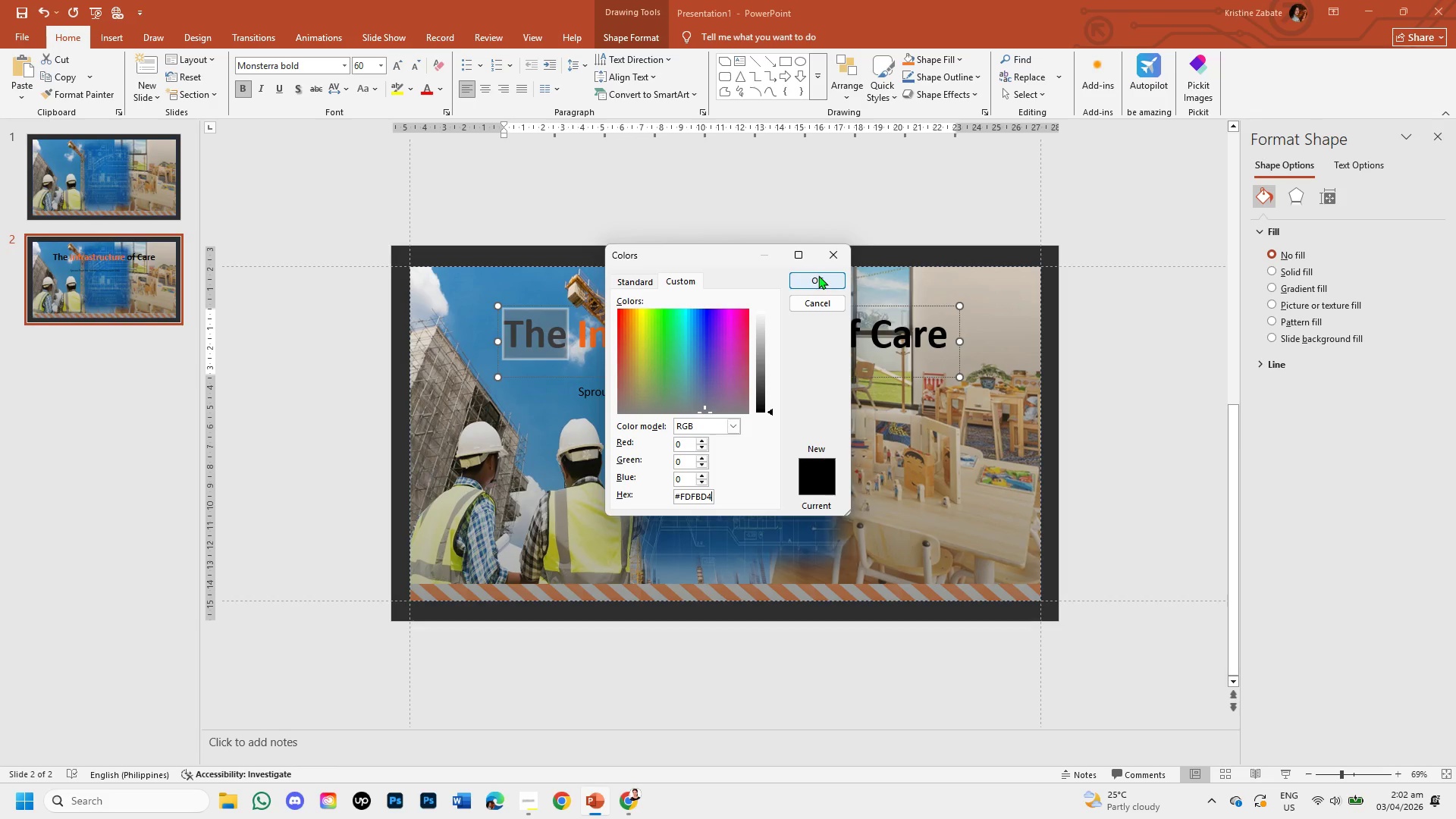 
left_click([818, 275])
 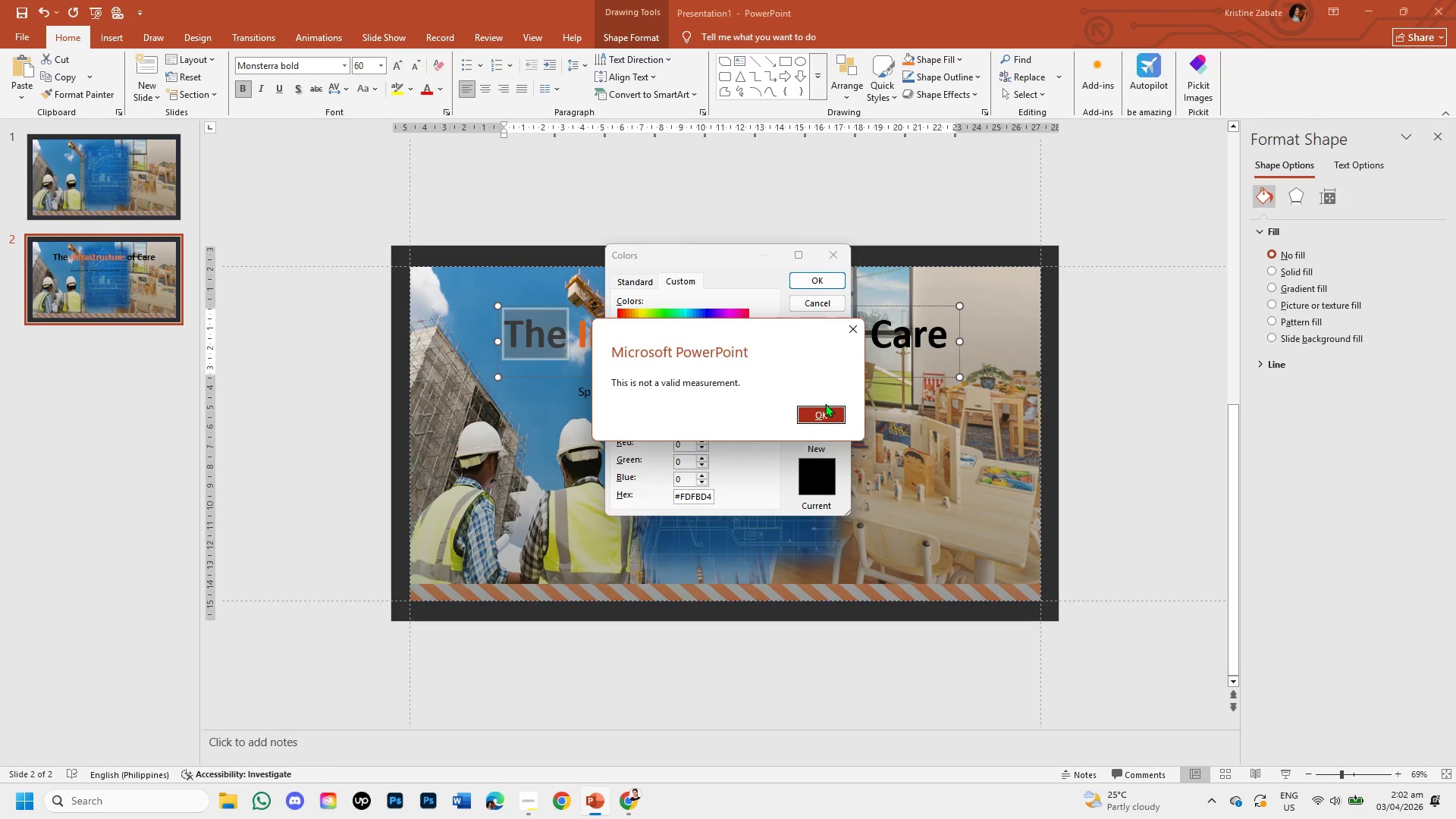 
left_click([824, 410])
 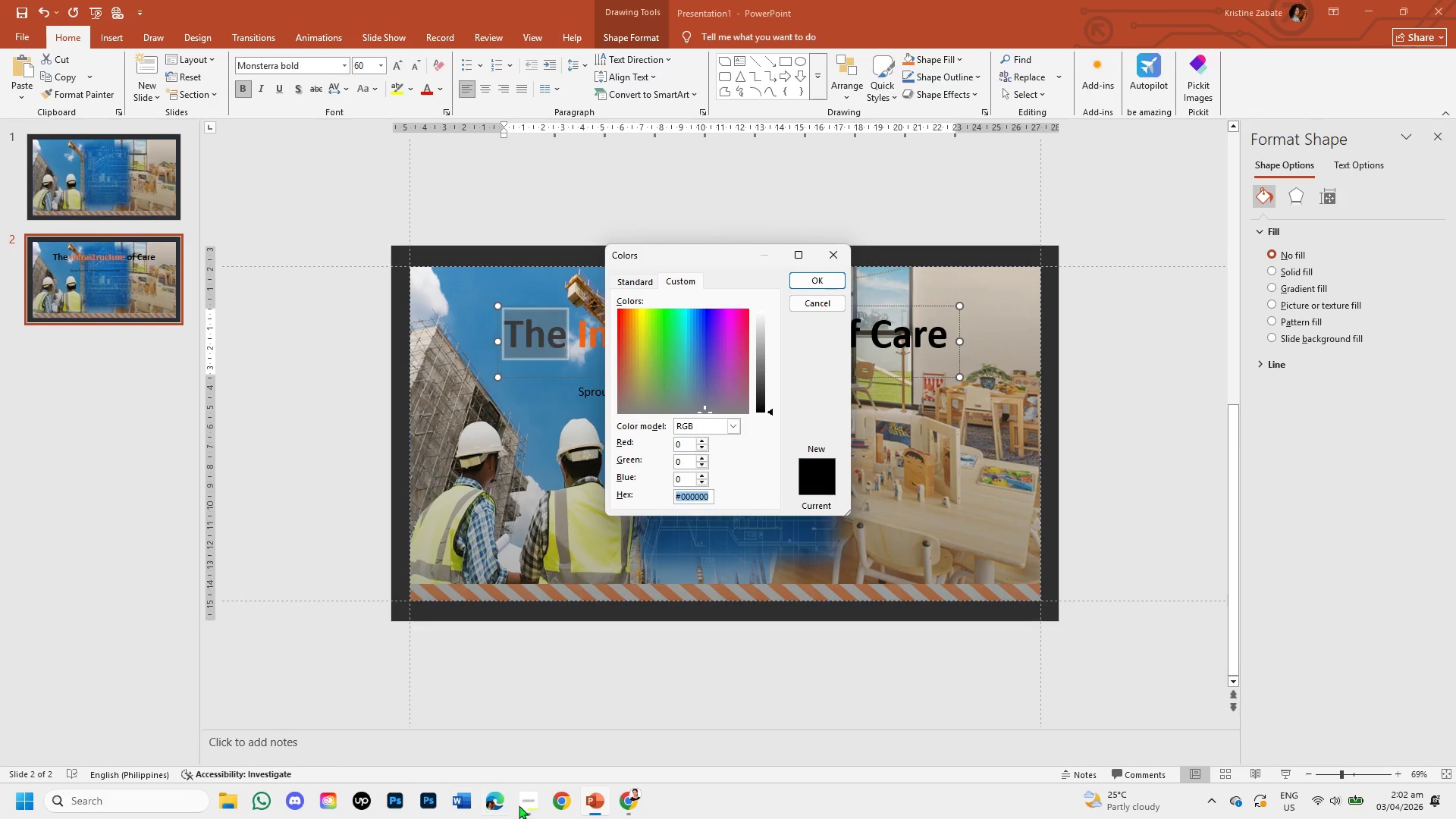 
left_click([623, 791])
 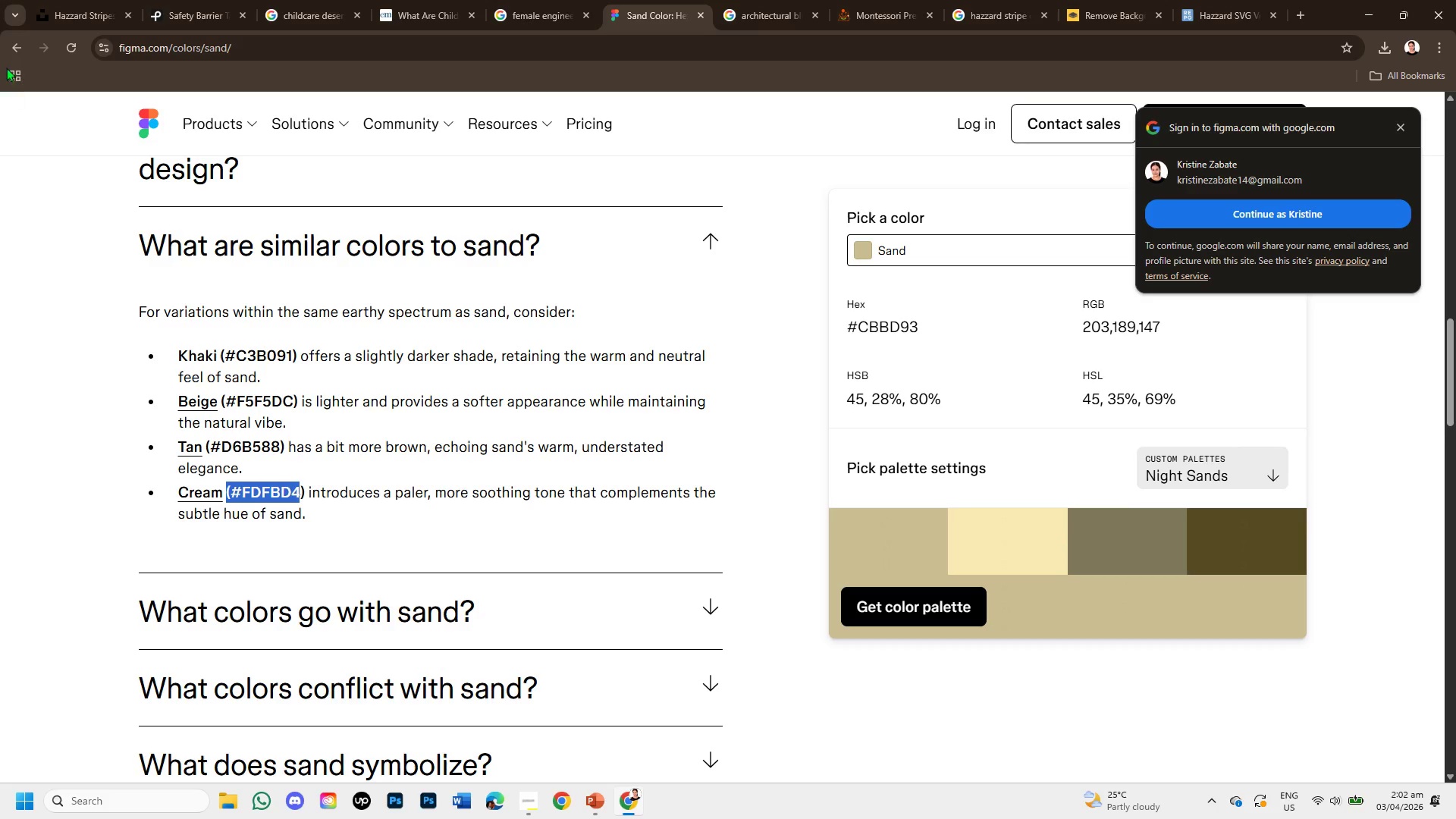 
left_click([11, 43])
 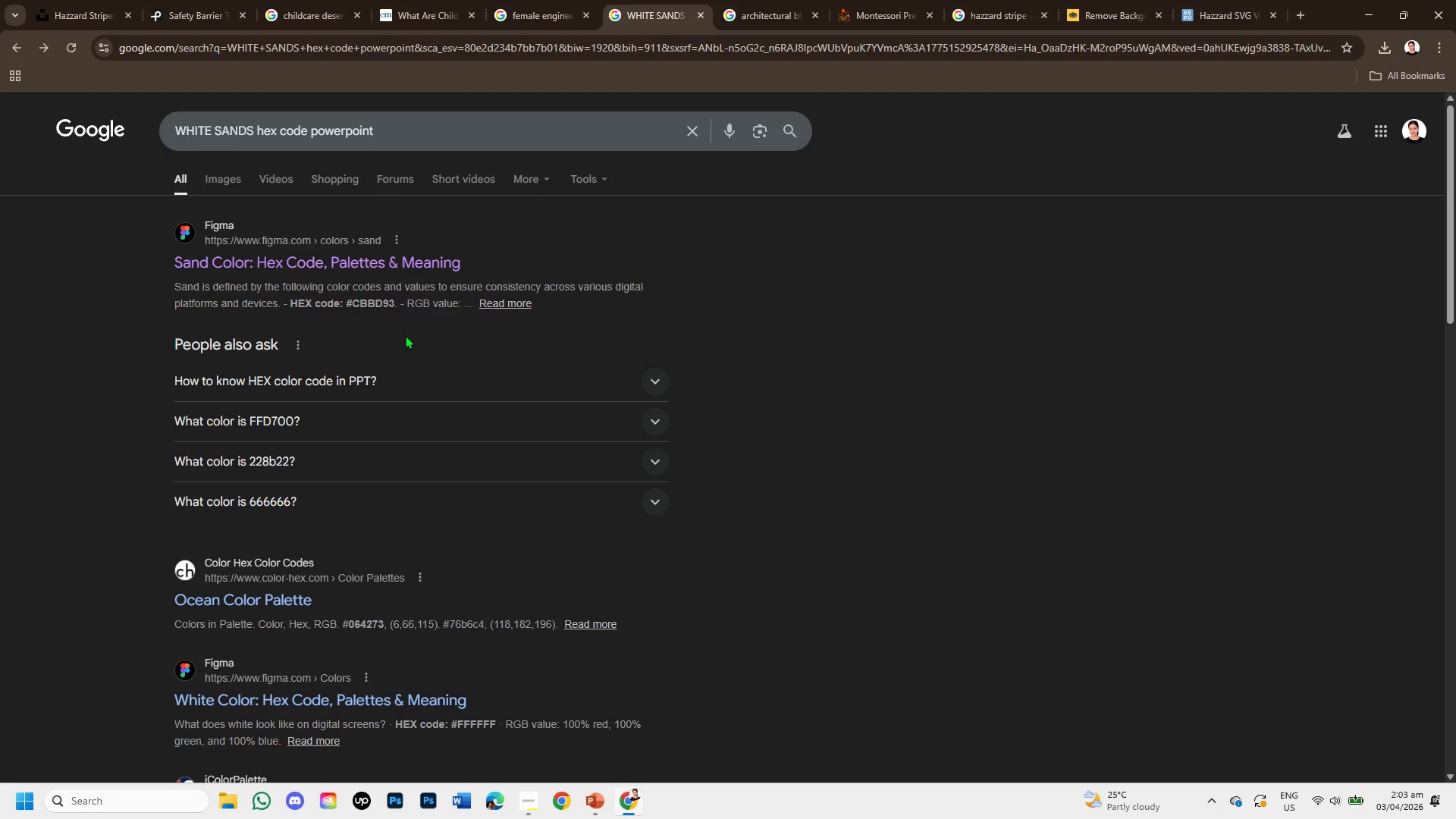 
scroll: coordinate [397, 386], scroll_direction: down, amount: 2.0
 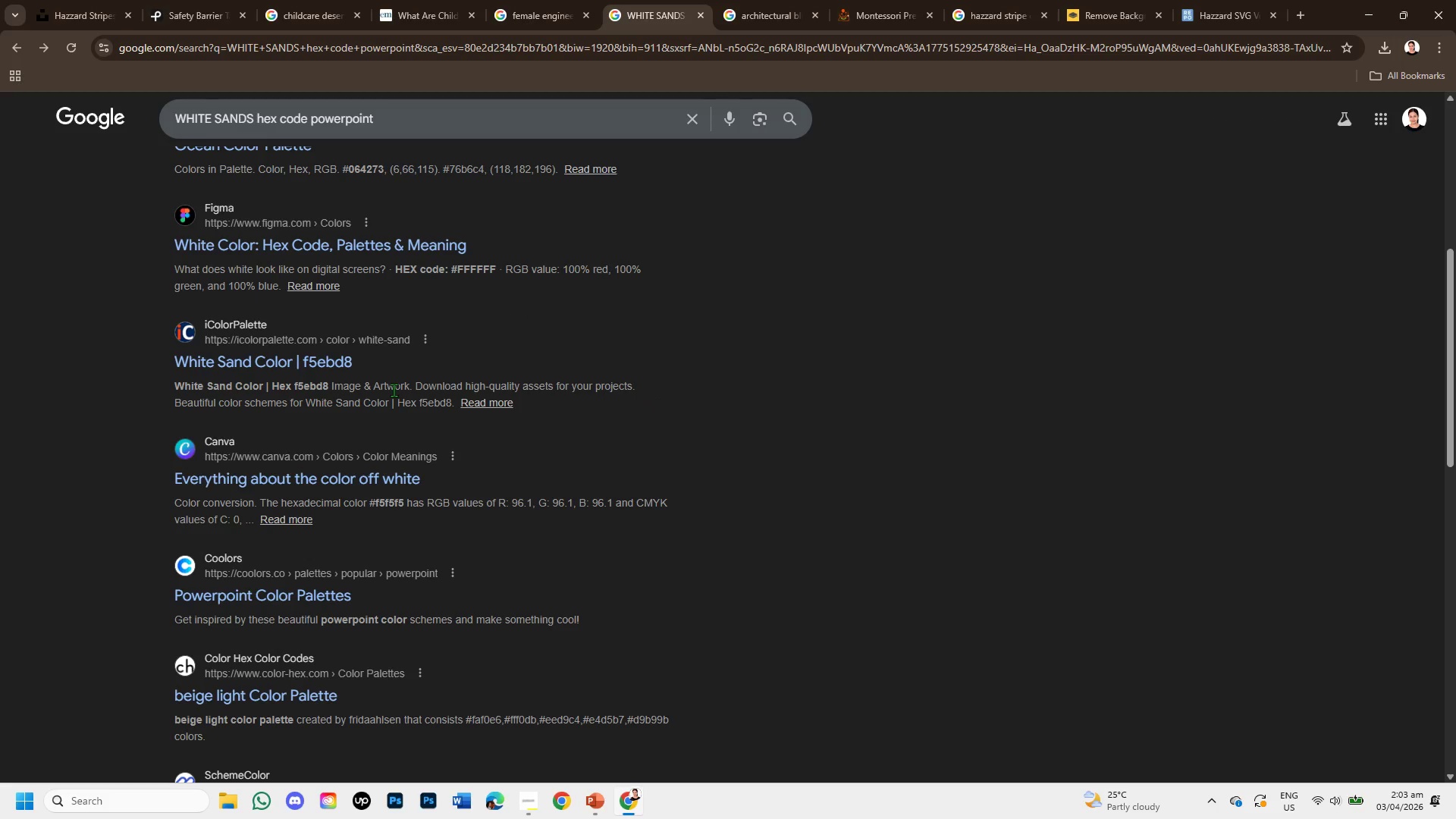 
scroll: coordinate [296, 115], scroll_direction: up, amount: 9.0
 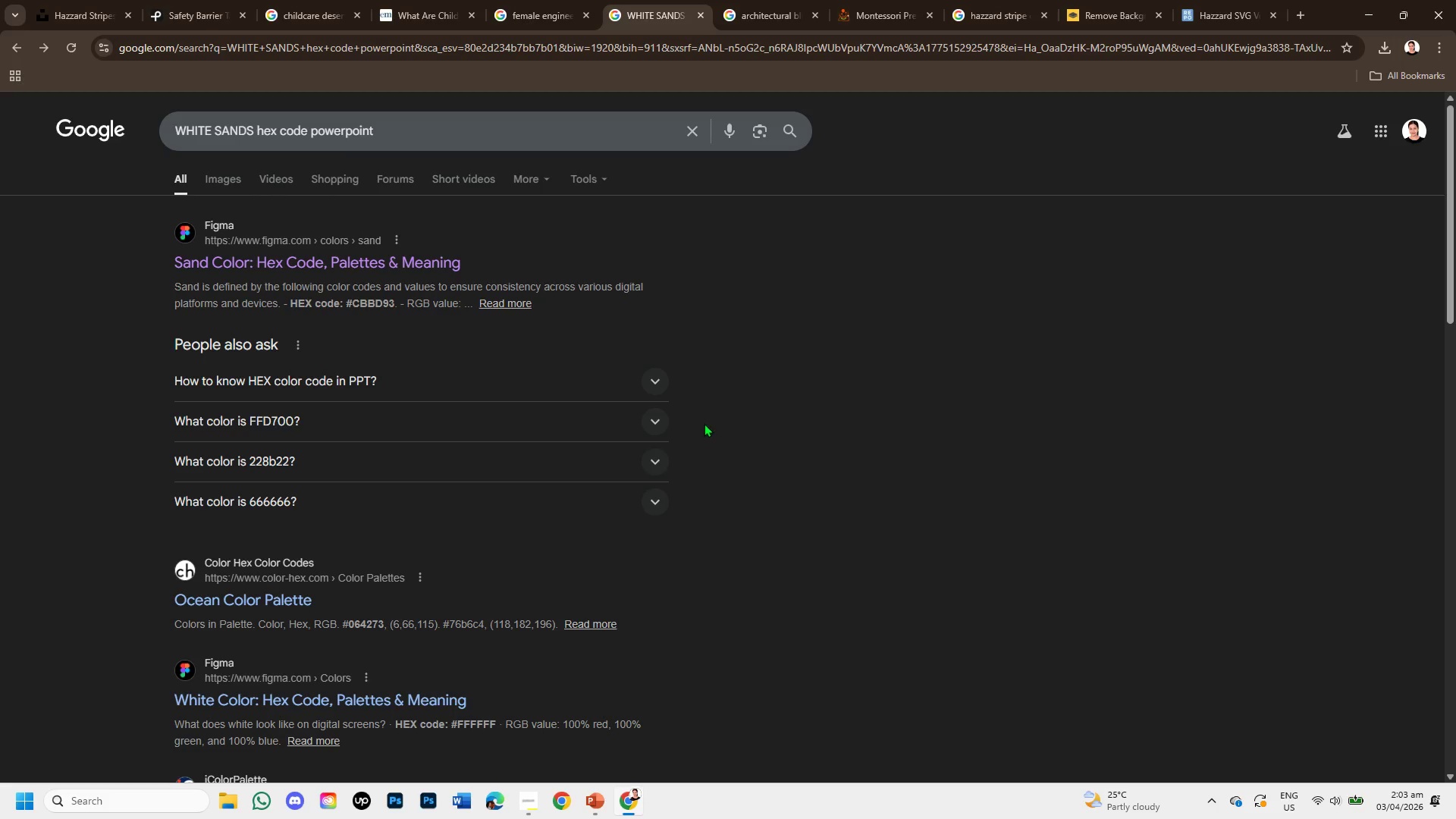 
left_click([660, 375])
 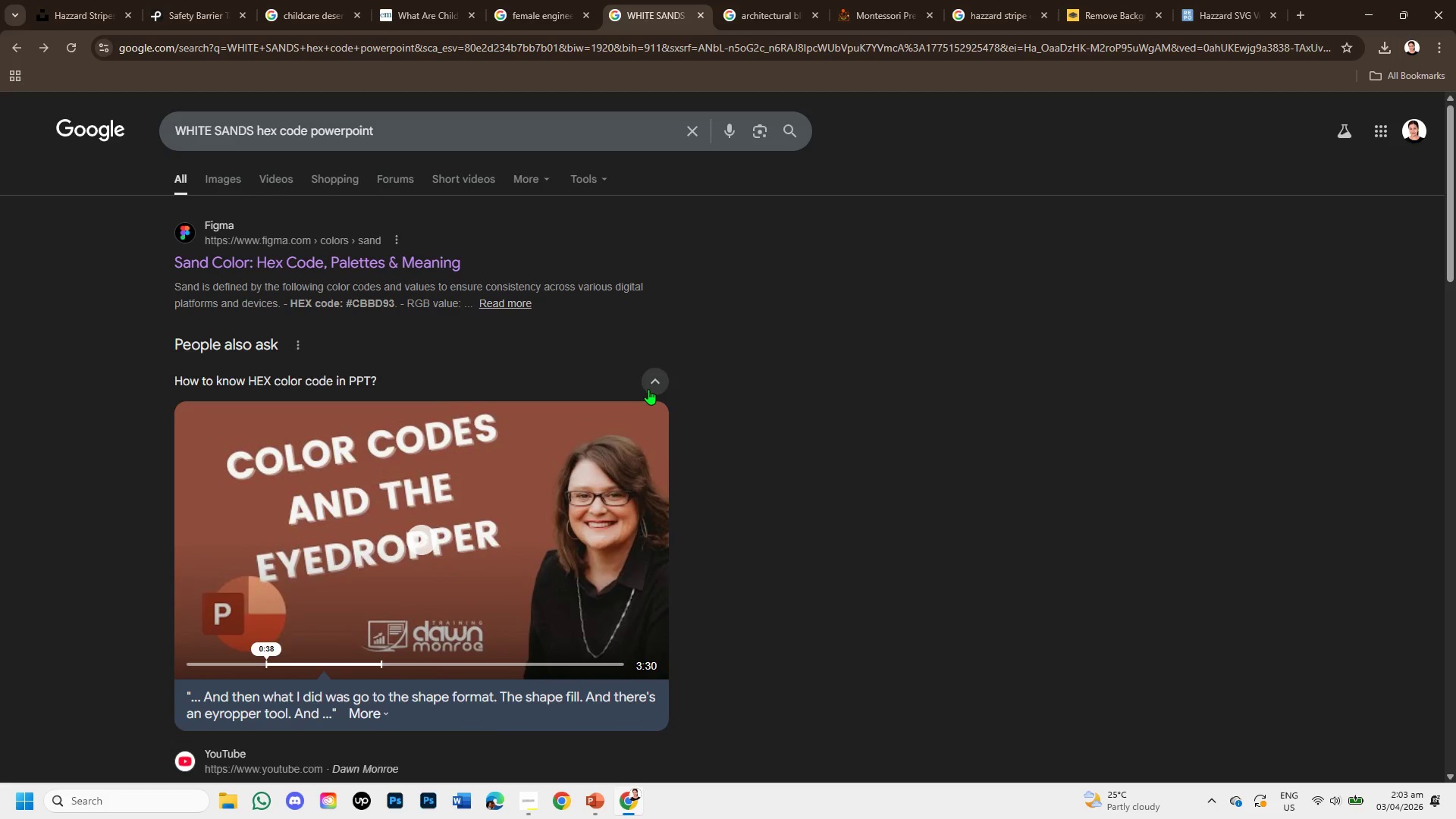 
scroll: coordinate [253, 400], scroll_direction: down, amount: 10.0
 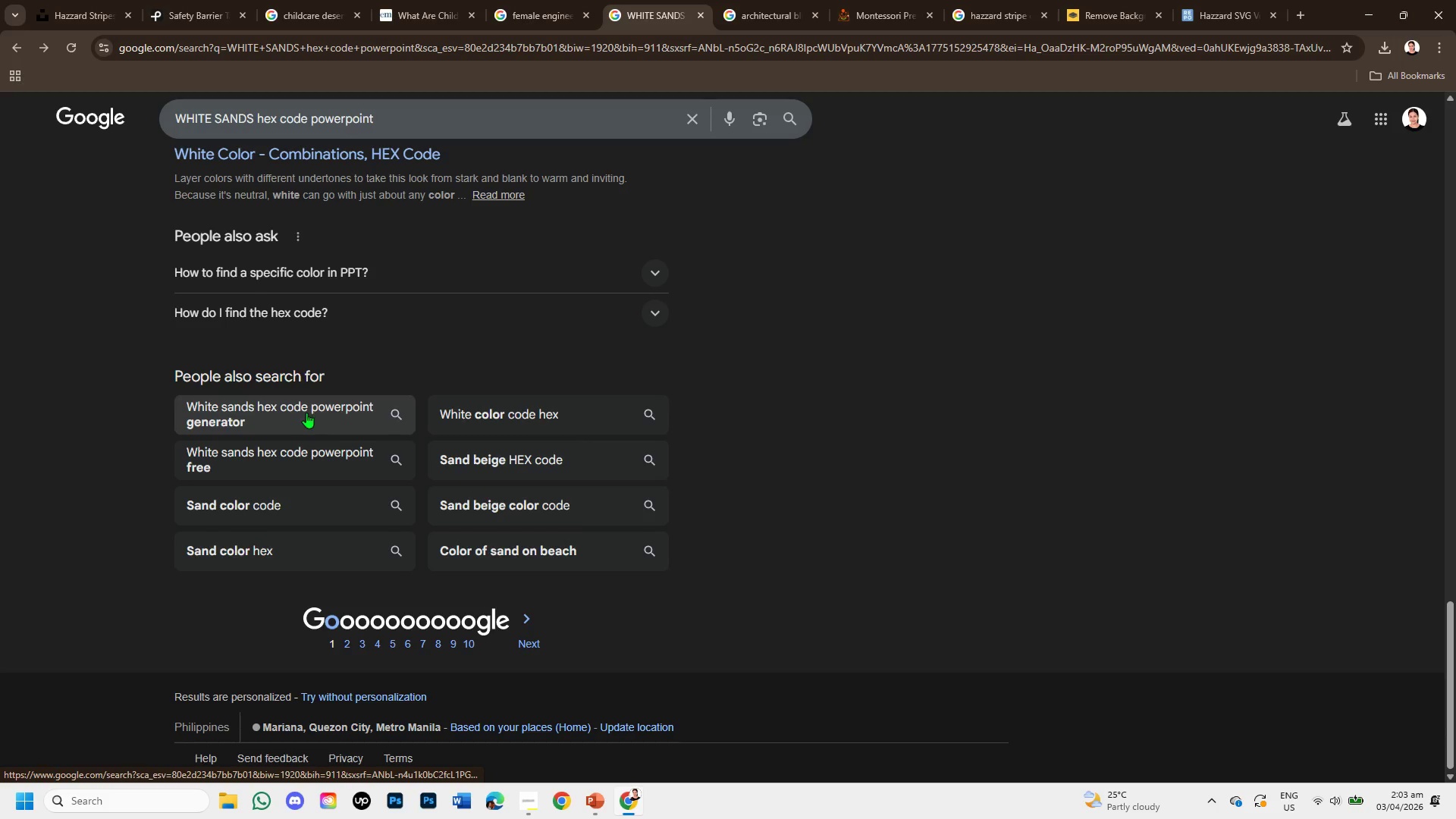 
left_click([305, 412])
 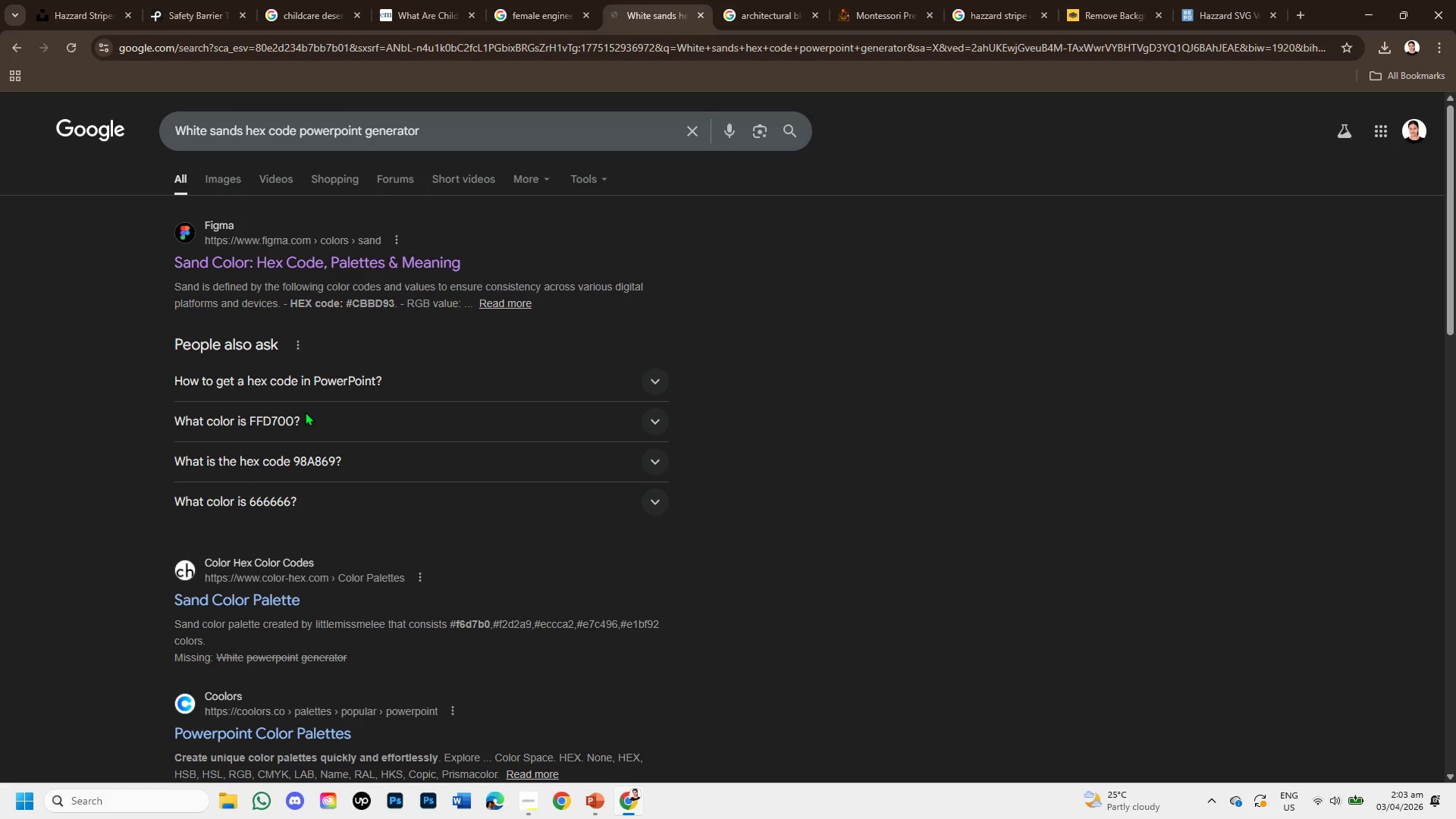 
scroll: coordinate [305, 412], scroll_direction: down, amount: 1.0
 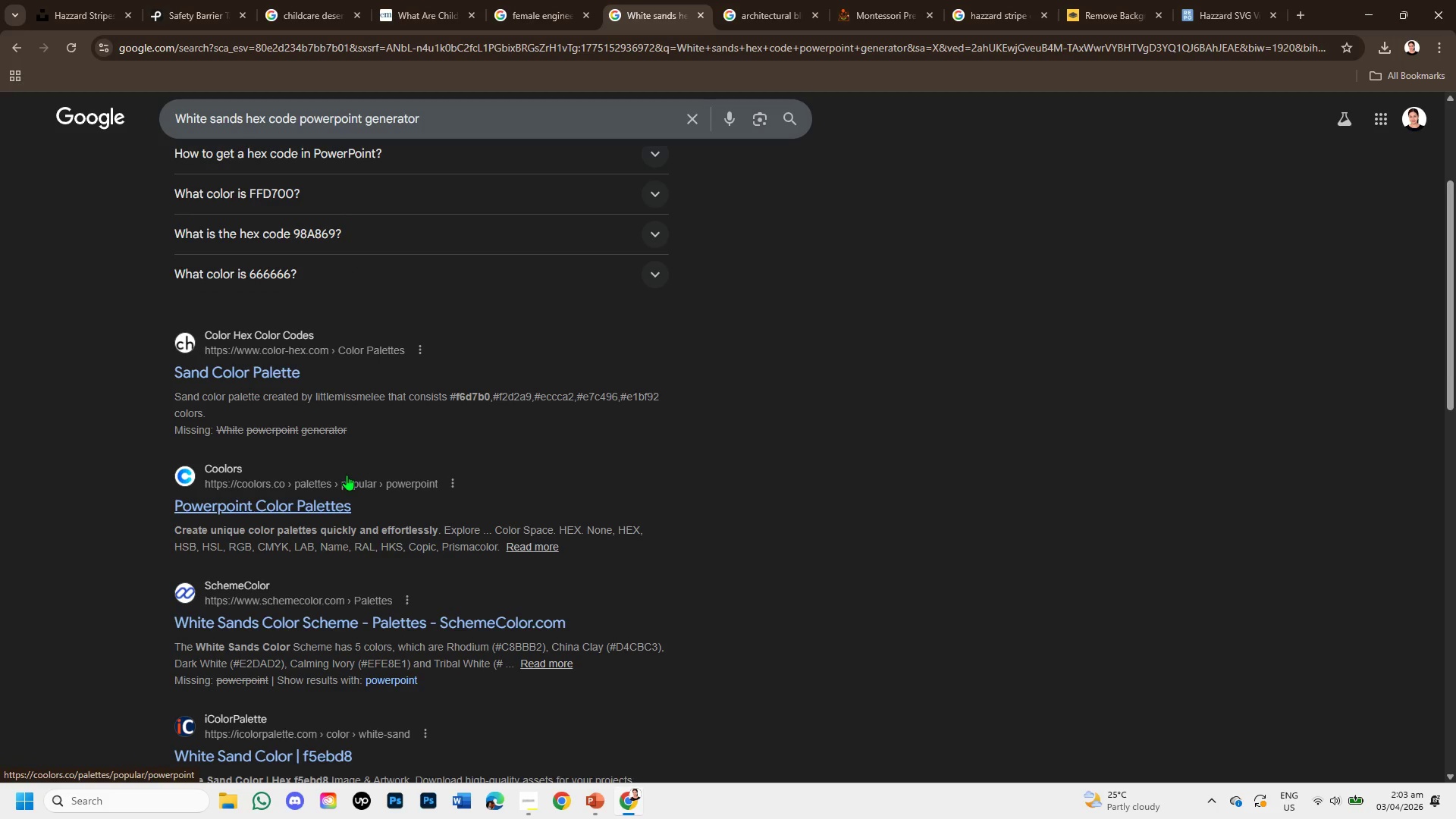 
left_click([337, 505])
 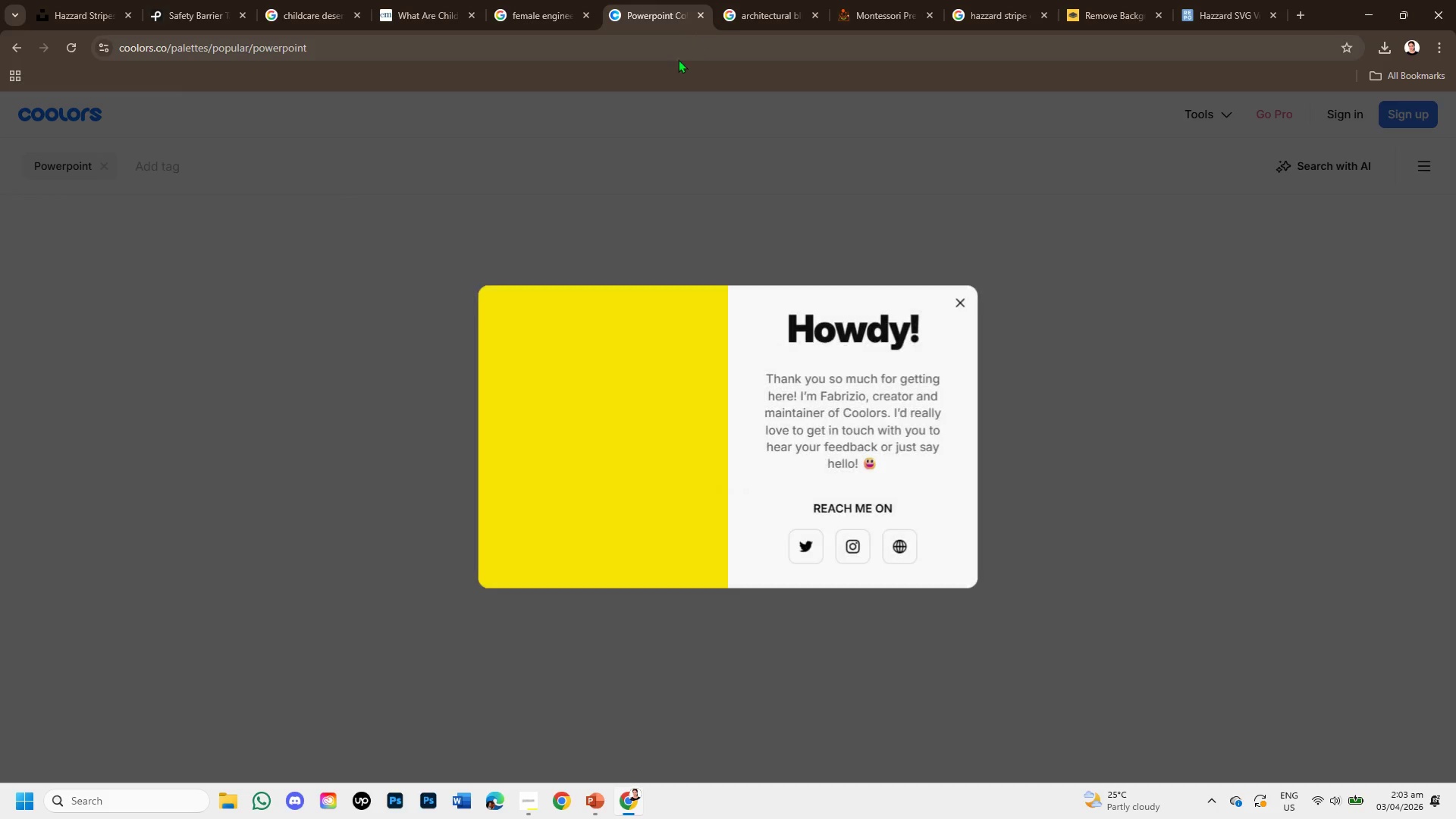 
left_click([957, 301])
 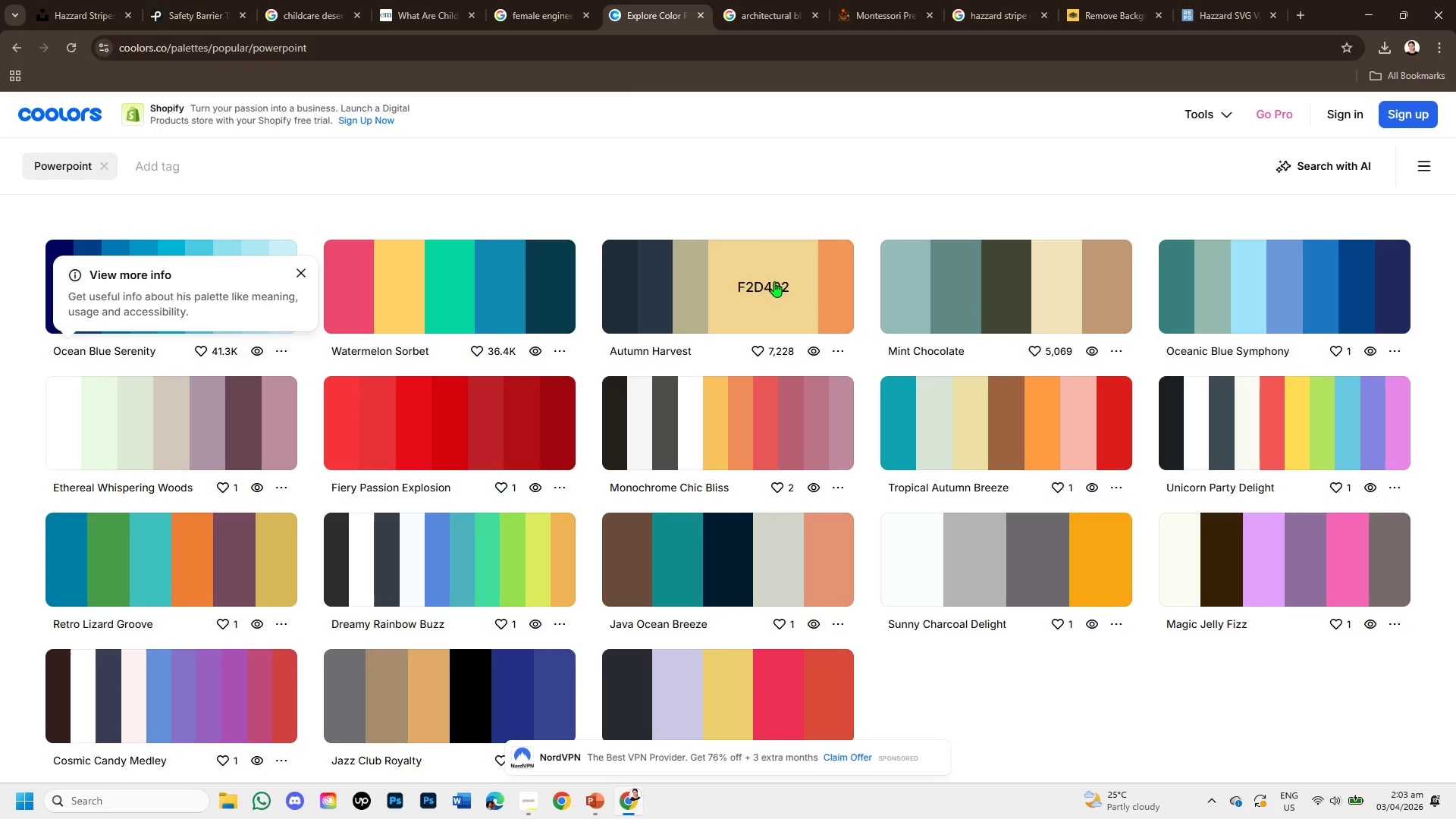 
left_click([334, 165])
 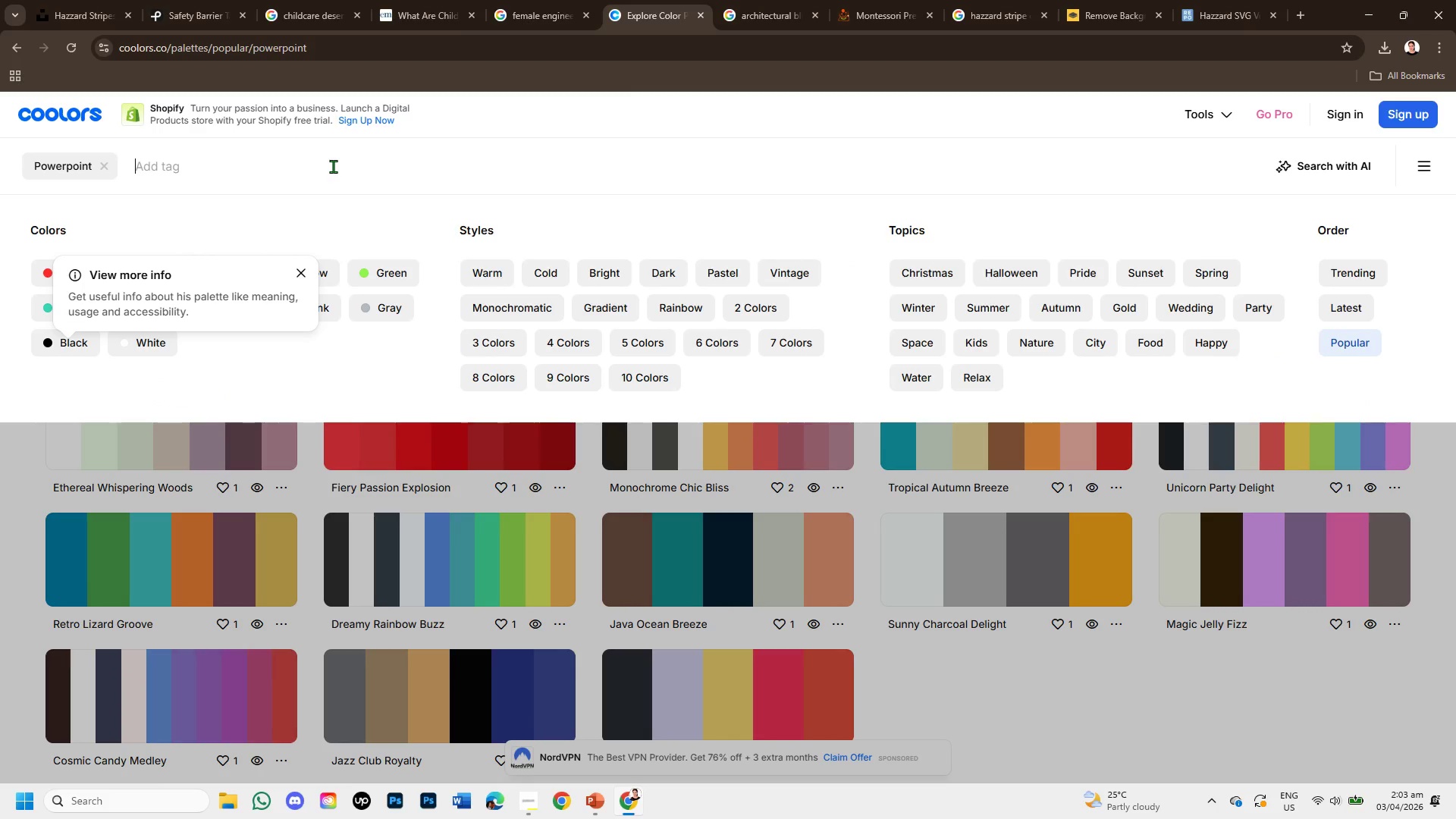 
type(WHITESANDS )
 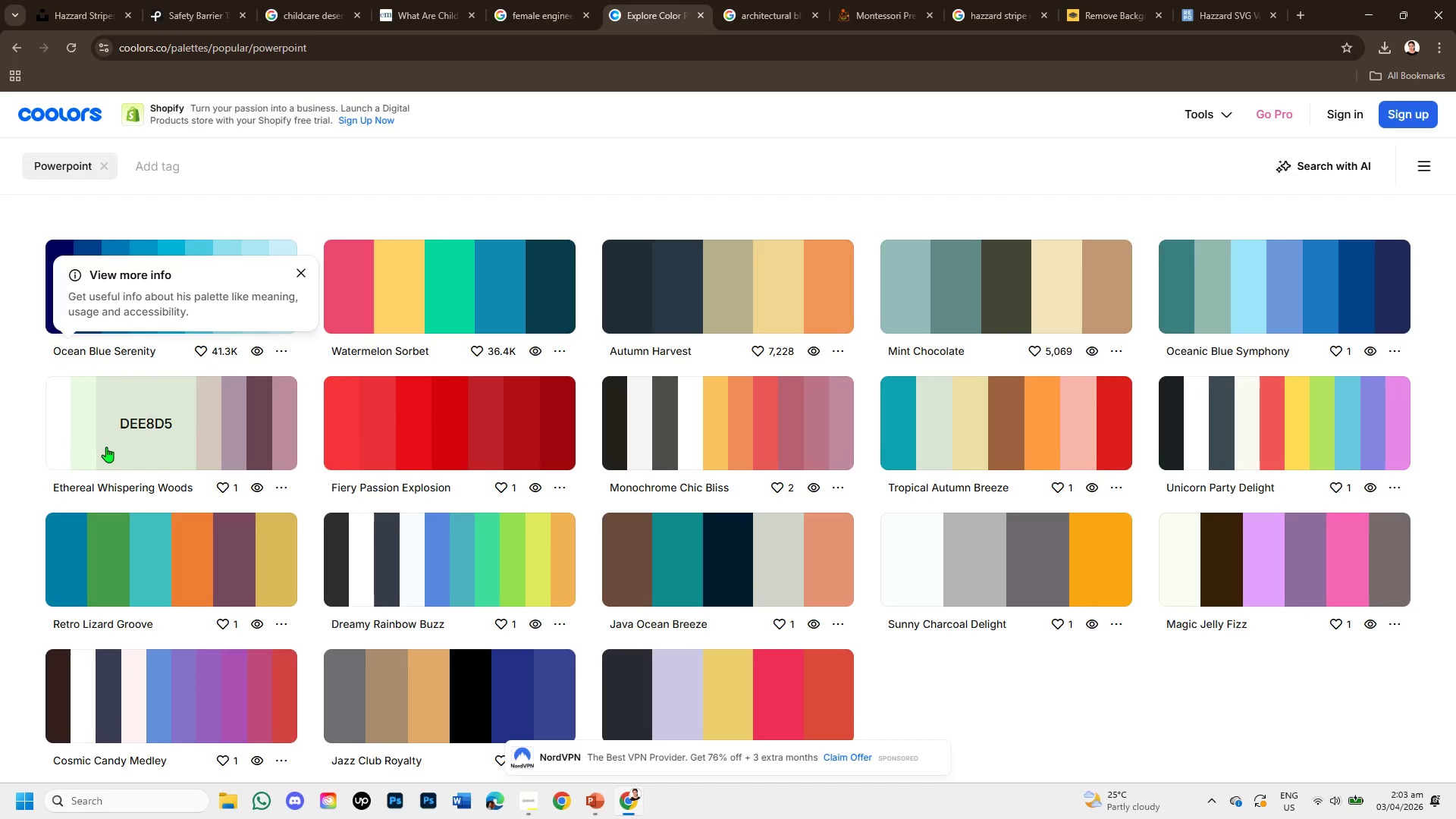 
wait(8.7)
 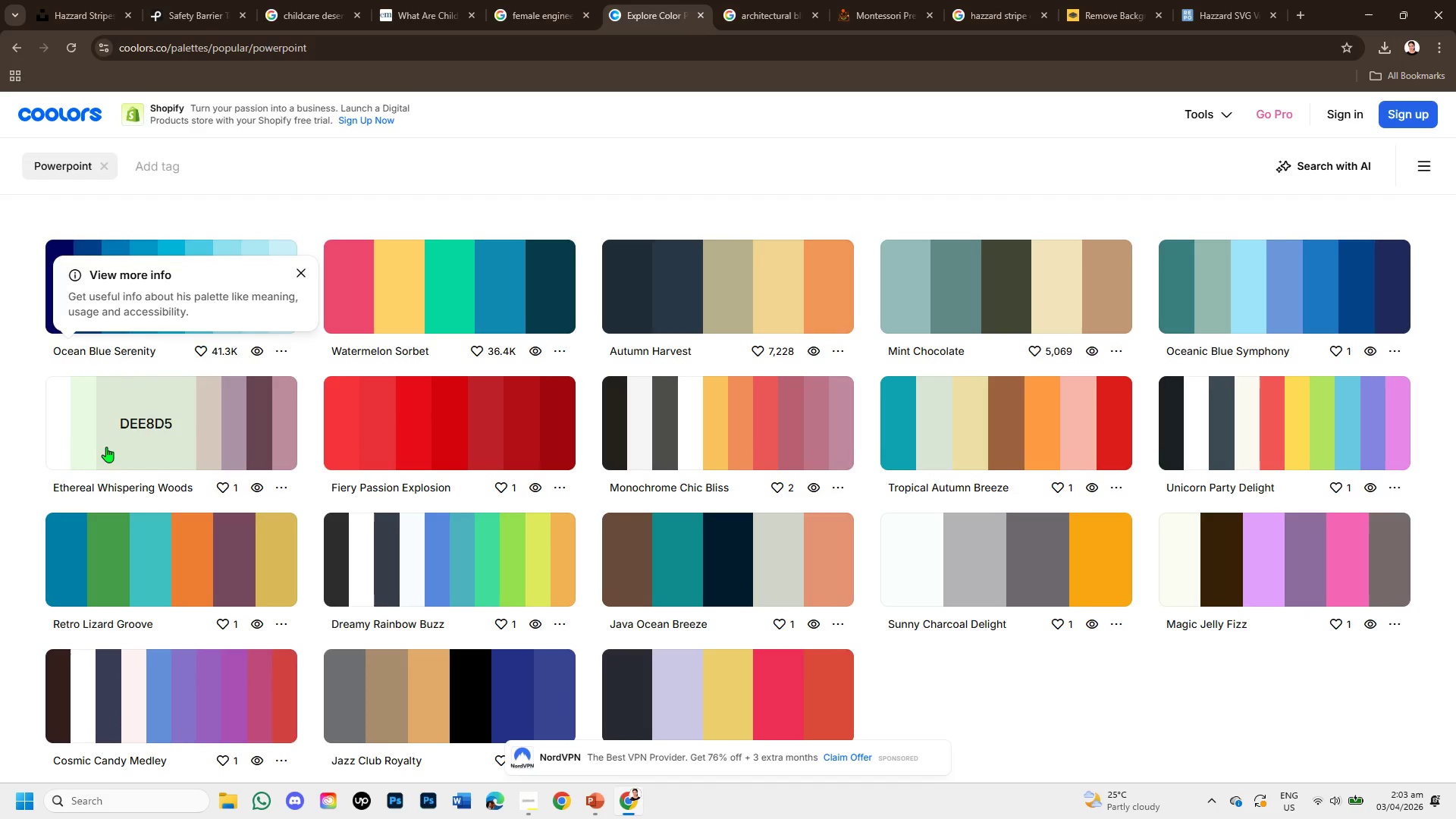 
scroll: coordinate [943, 664], scroll_direction: down, amount: 2.0
 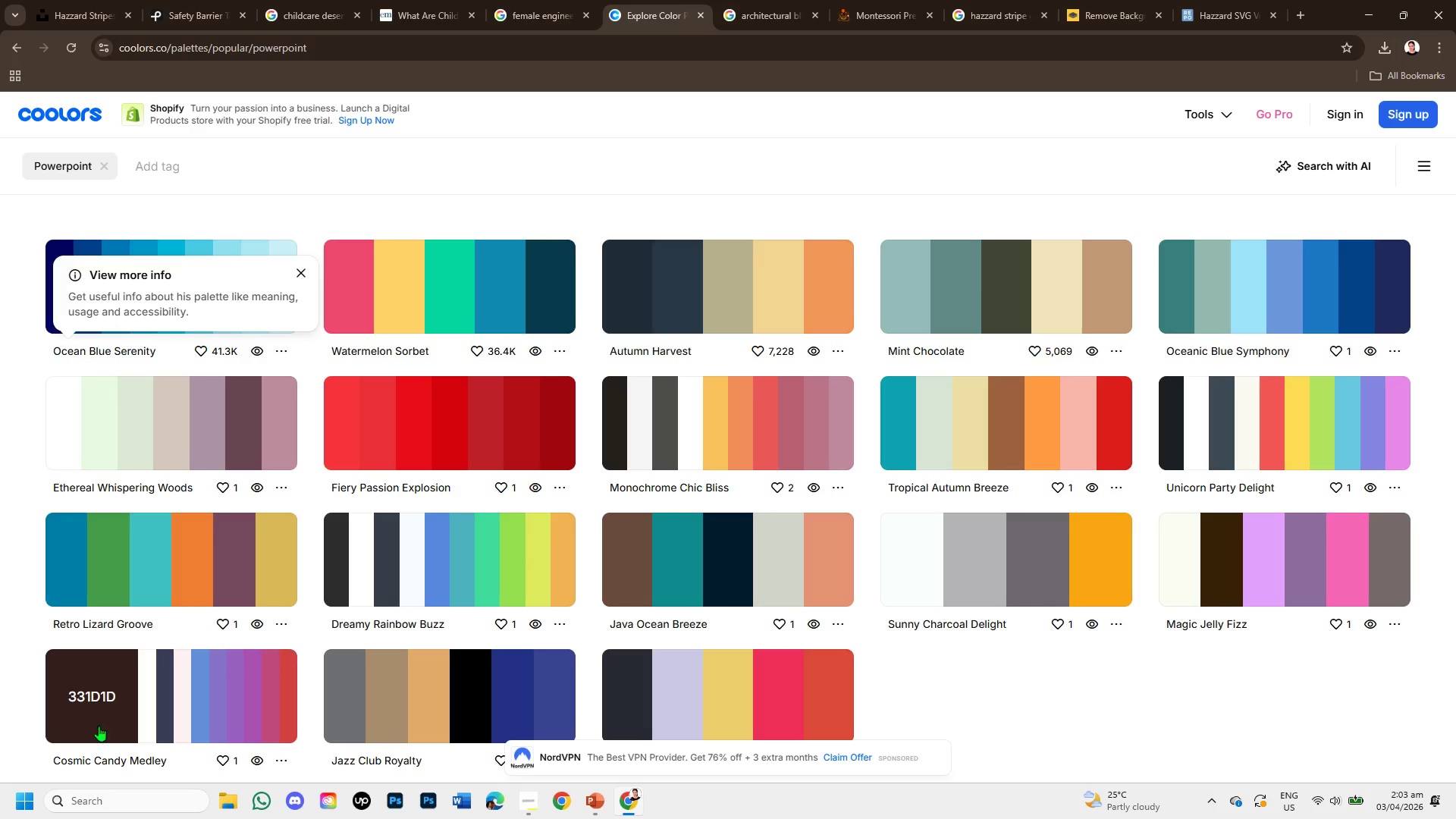 
wait(6.79)
 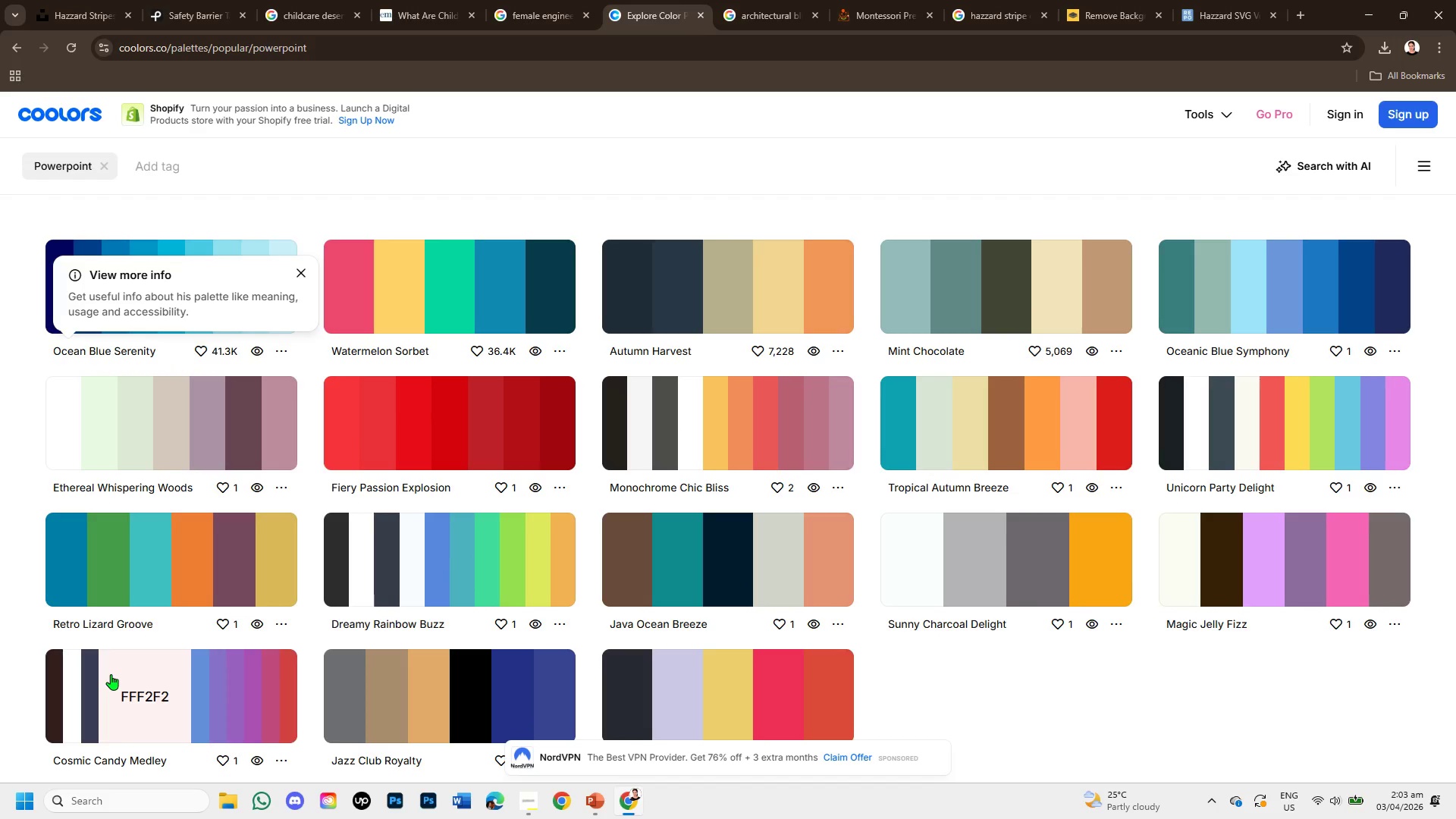 
scroll: coordinate [446, 579], scroll_direction: up, amount: 2.0
 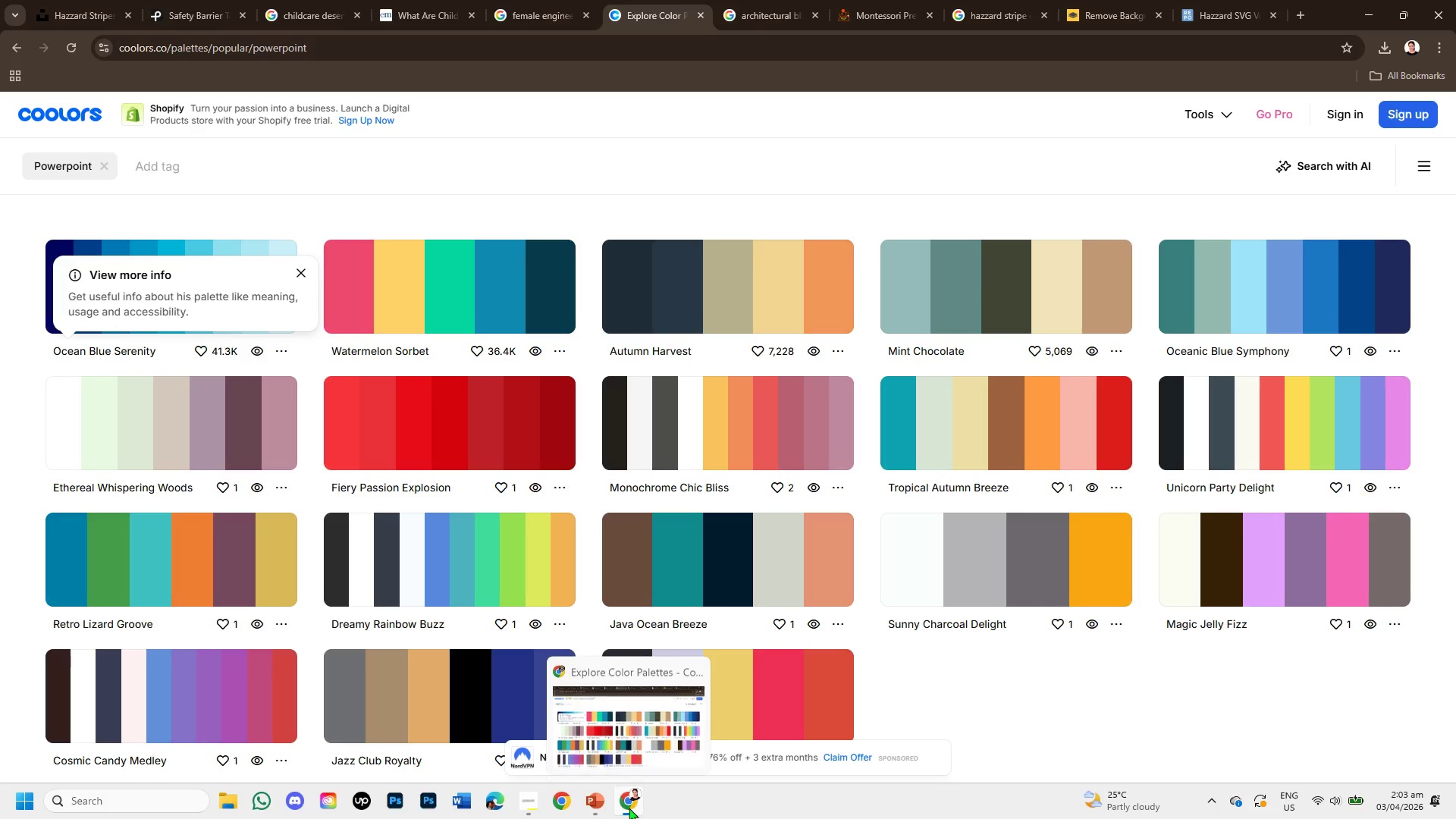 
left_click([597, 803])
 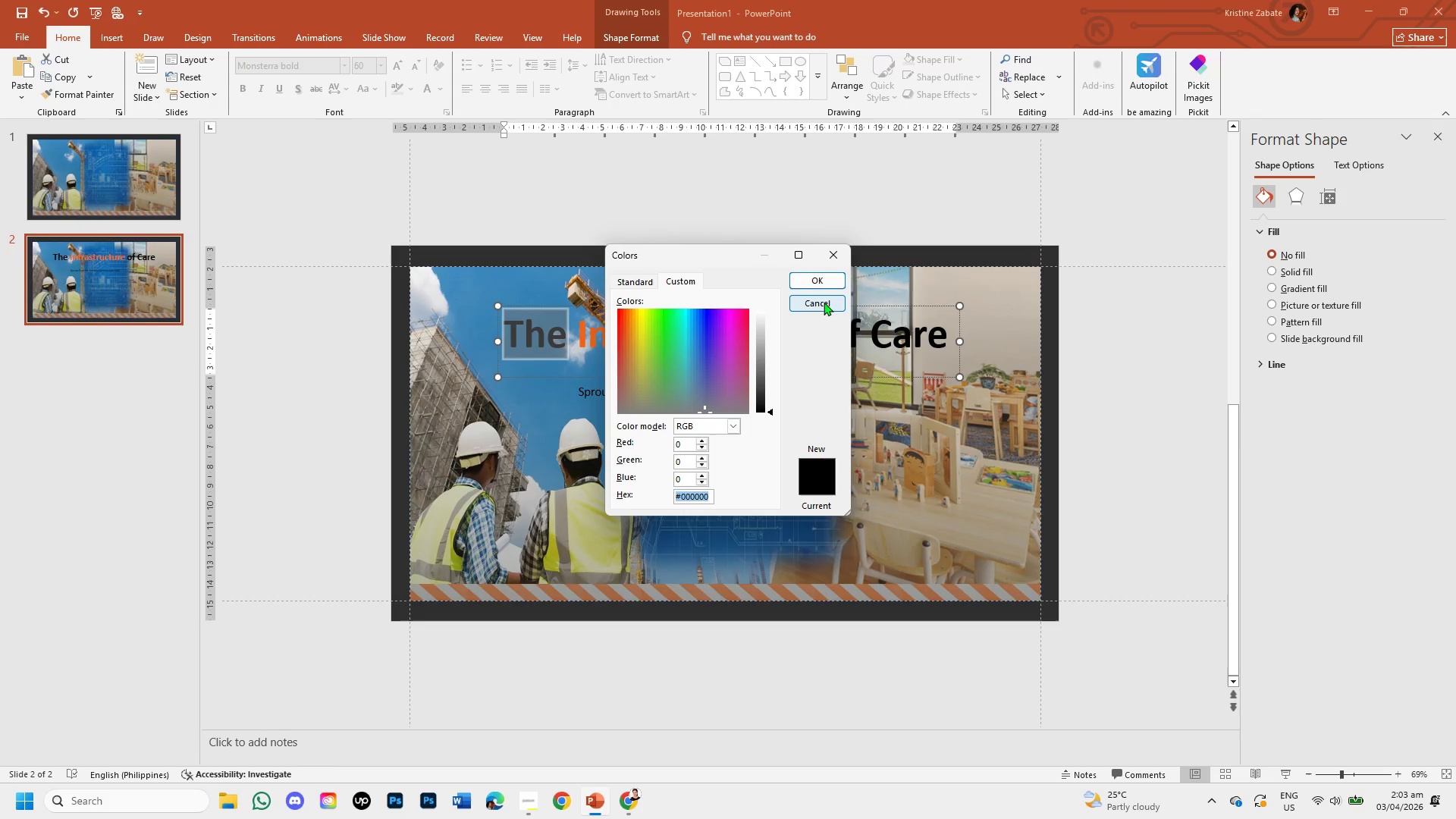 
left_click([826, 299])
 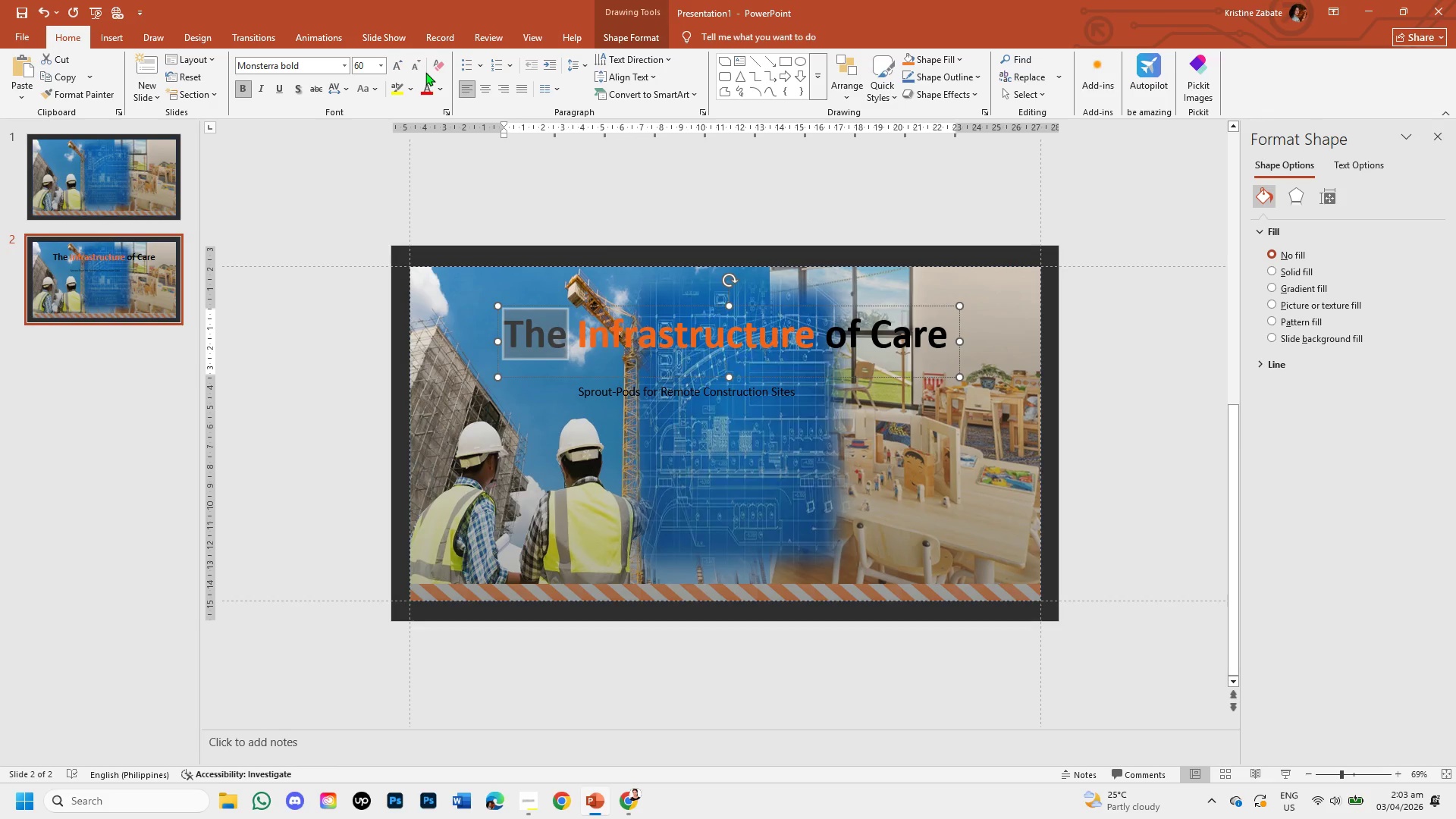 
left_click([437, 82])
 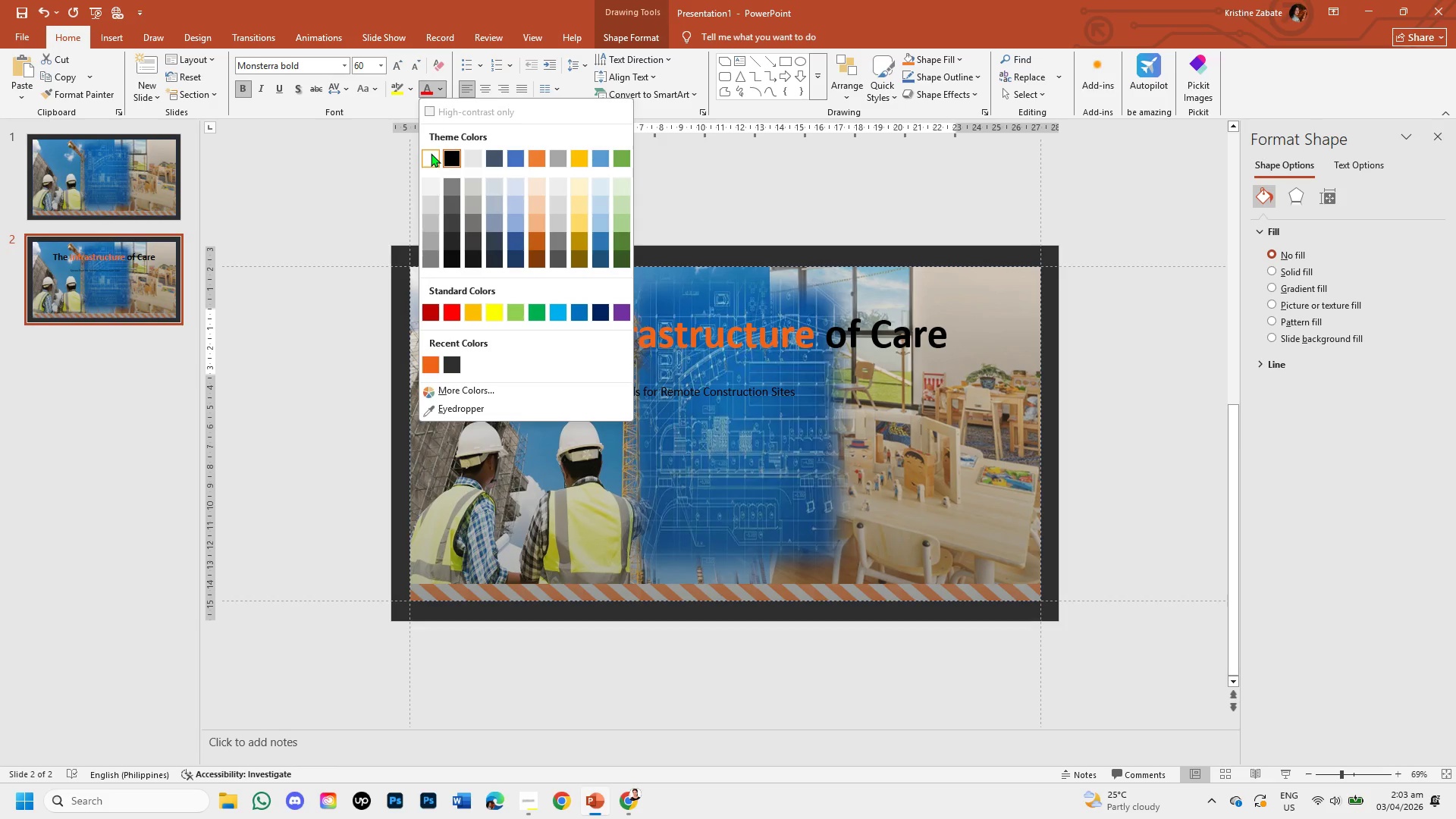 
left_click([431, 153])
 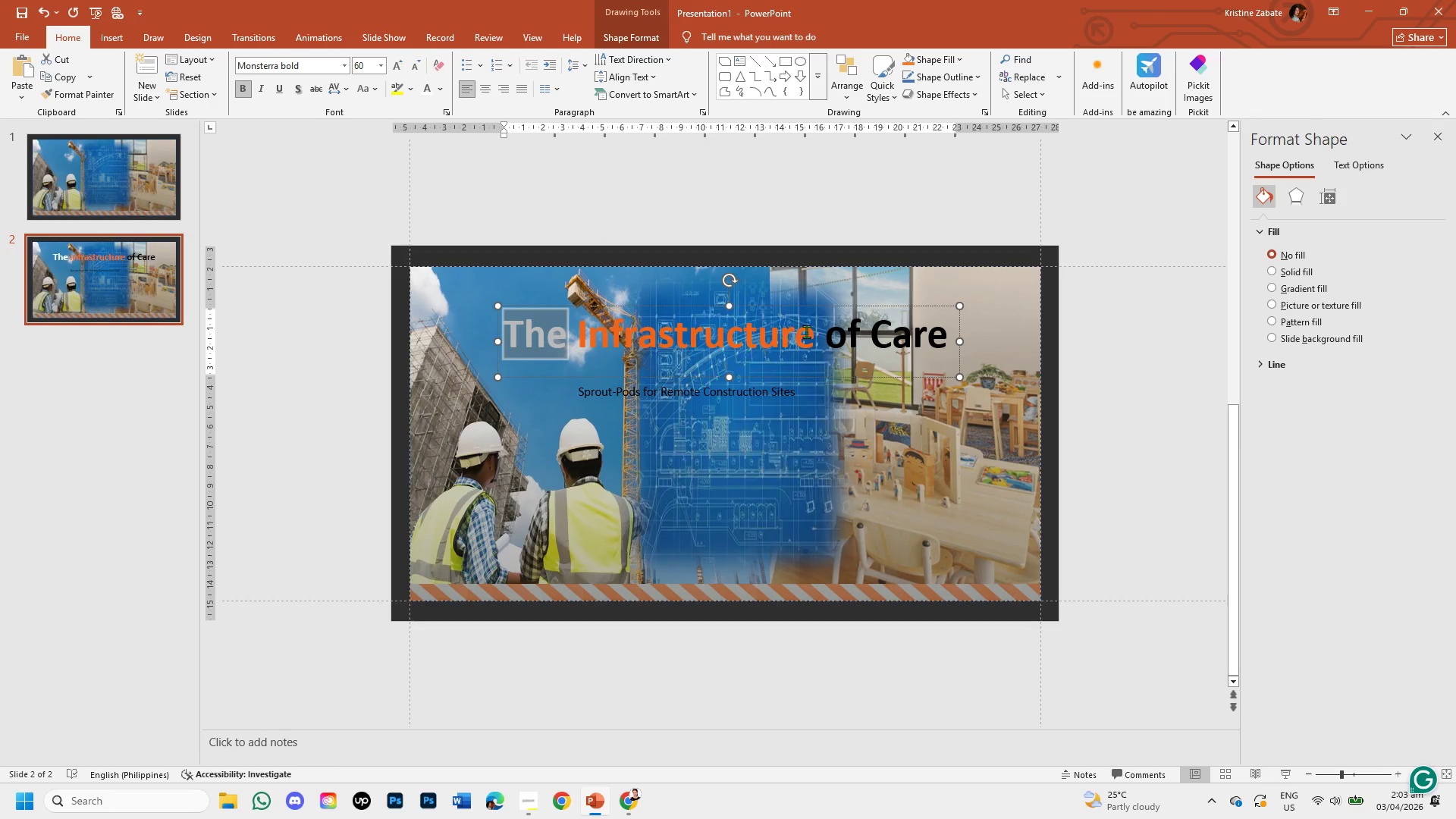 
left_click_drag(start_coordinate=[824, 331], to_coordinate=[871, 337])
 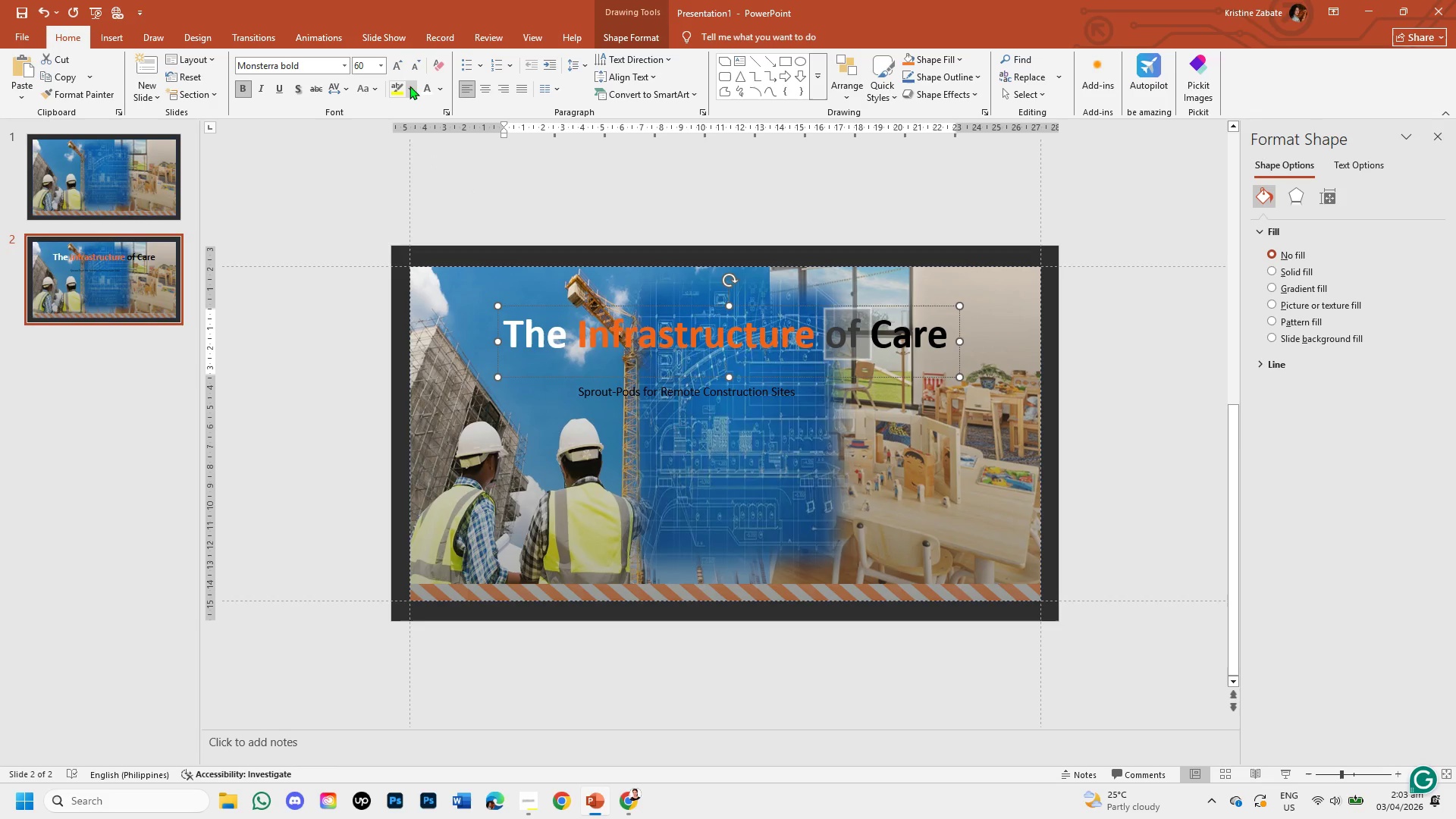 
left_click([423, 89])
 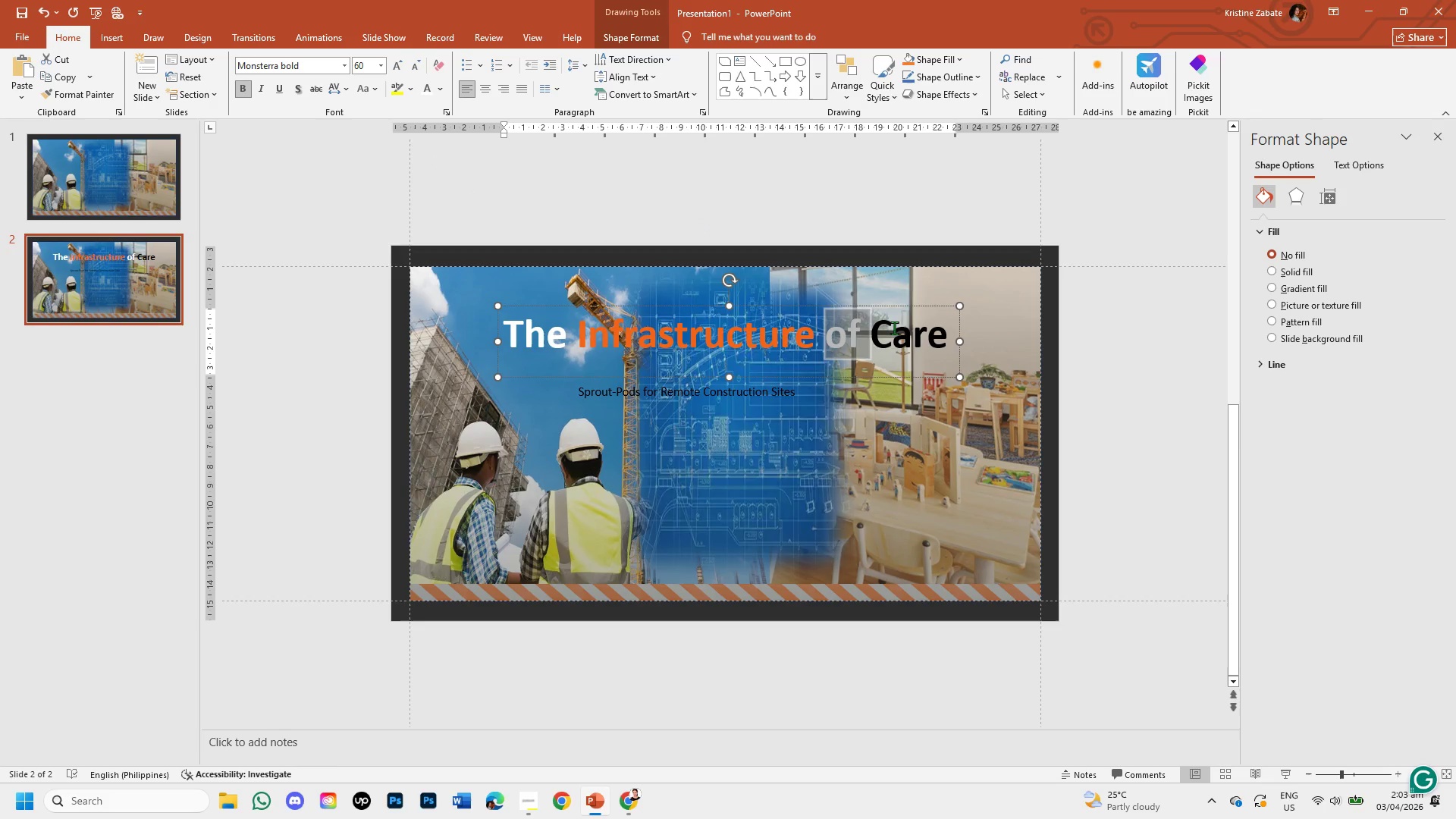 
left_click([883, 338])
 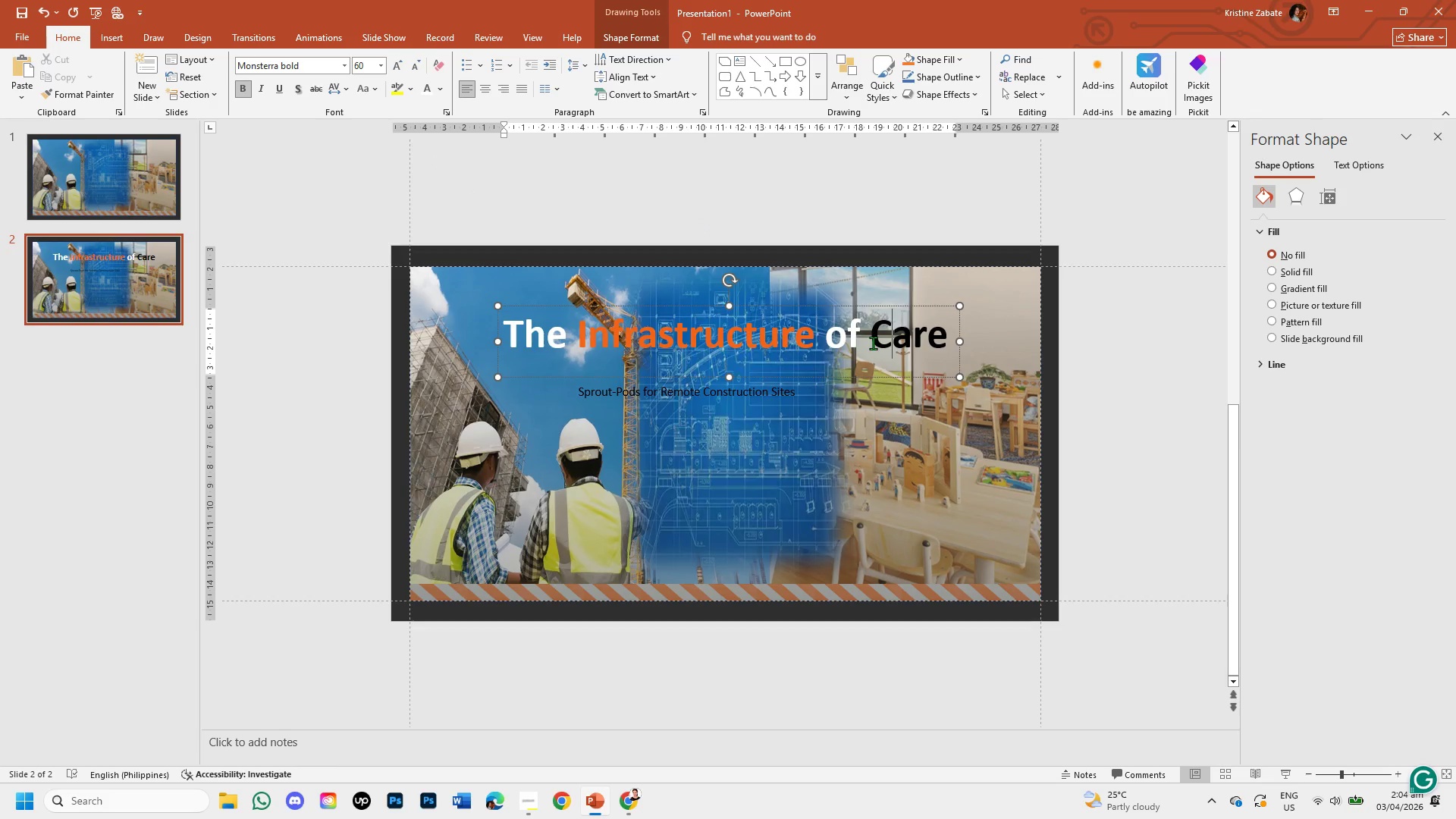 
left_click_drag(start_coordinate=[873, 343], to_coordinate=[943, 362])
 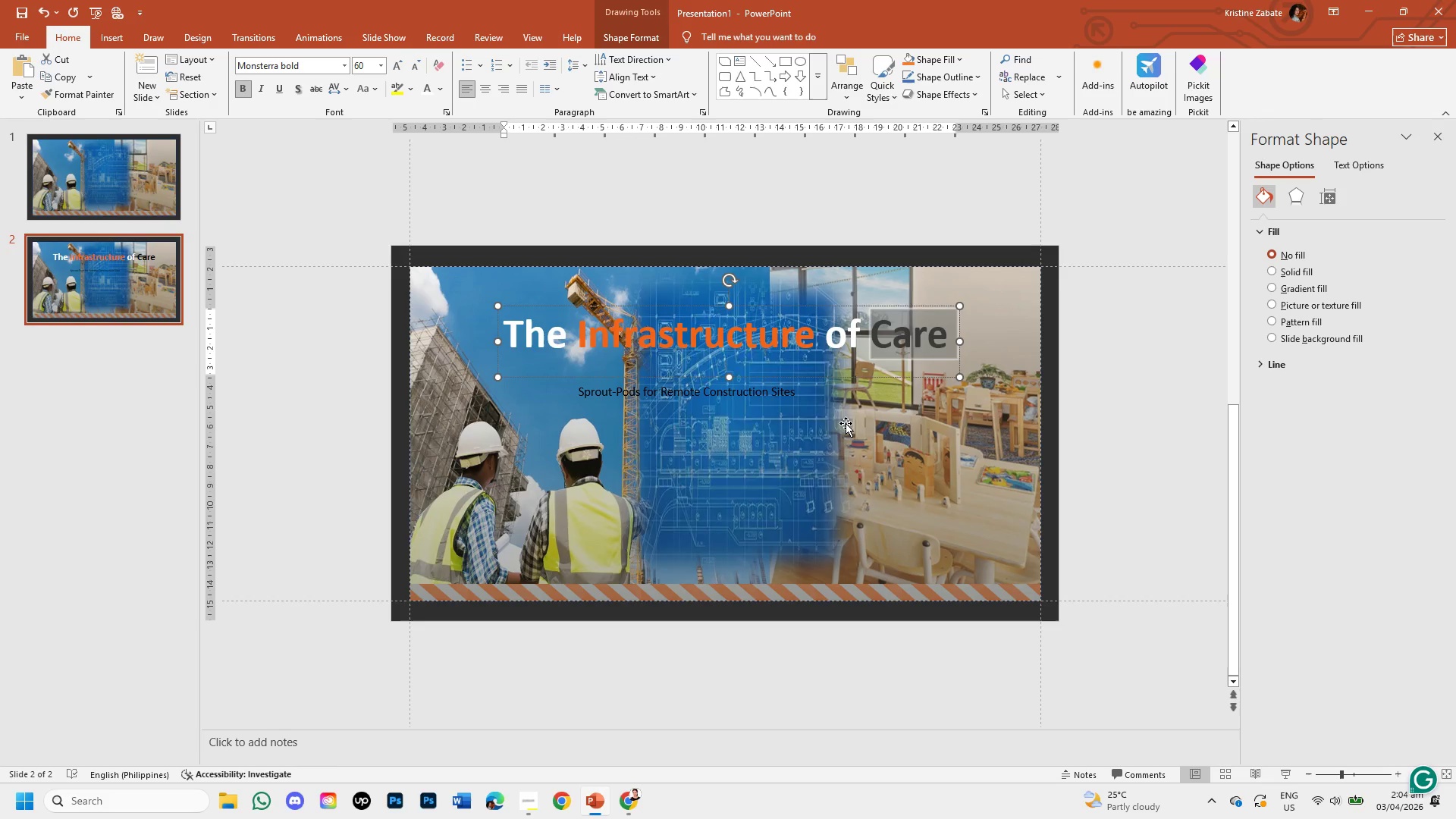 
wait(7.06)
 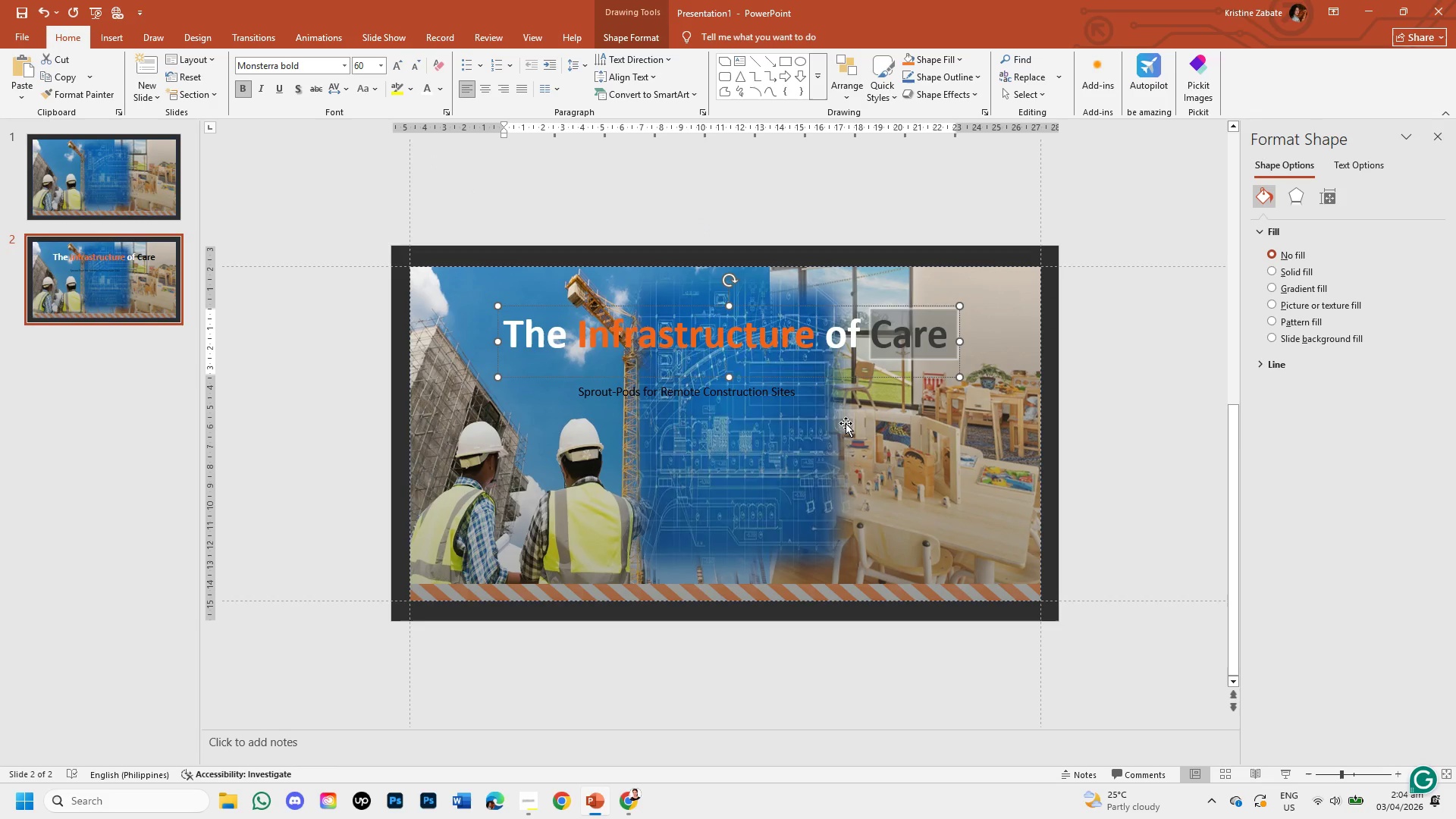 
left_click([443, 86])
 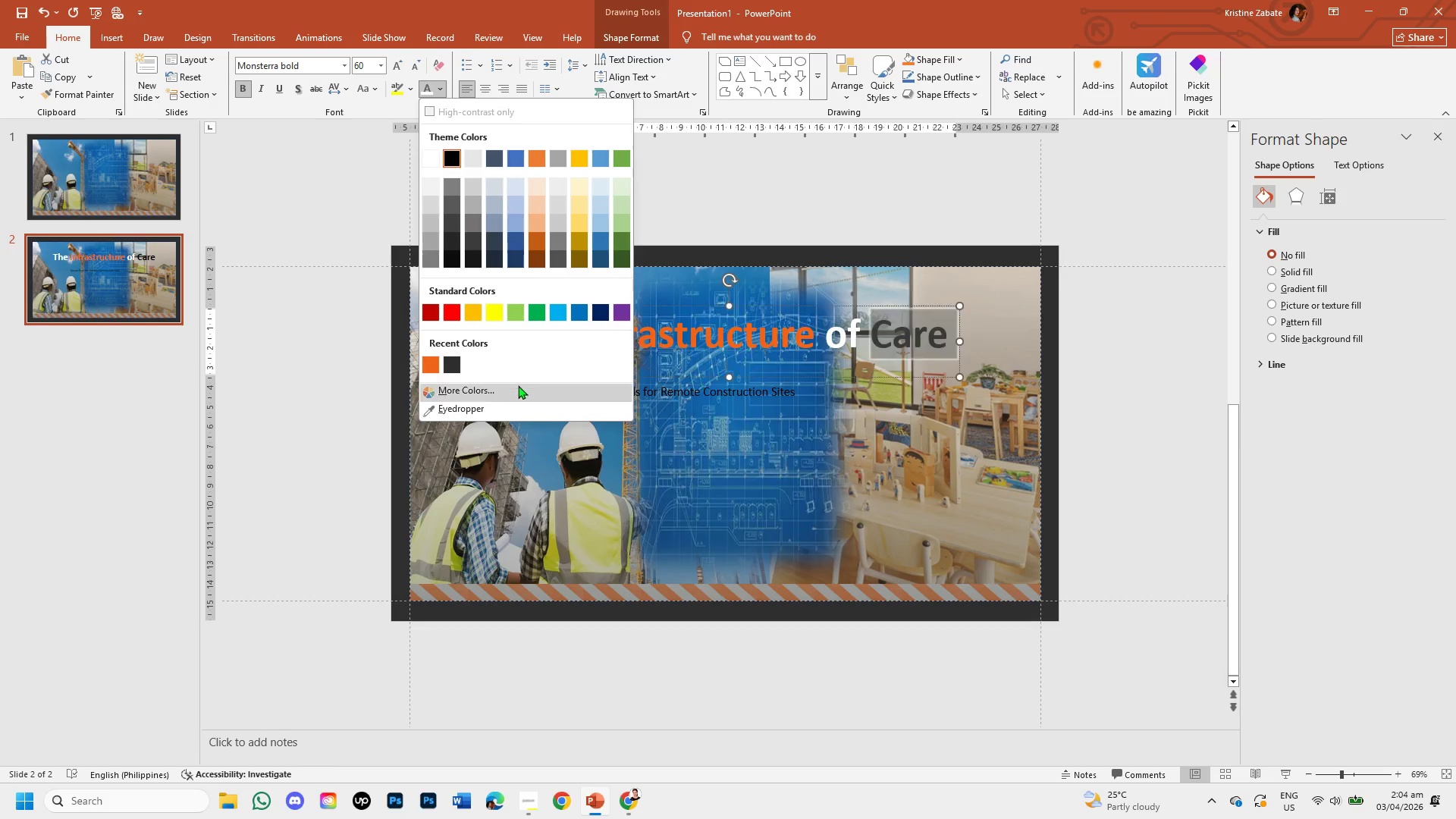 
left_click([517, 388])
 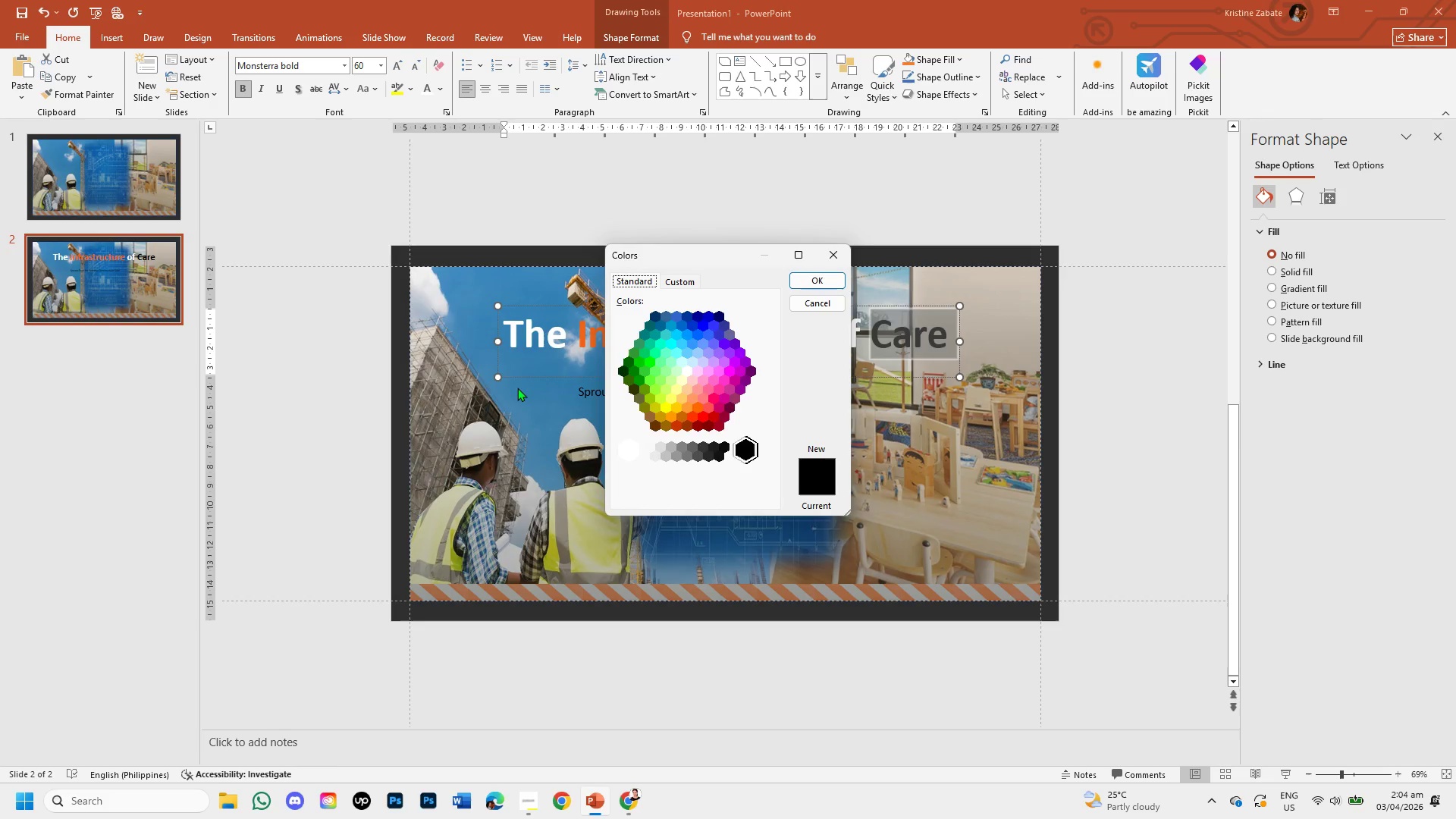 
wait(5.58)
 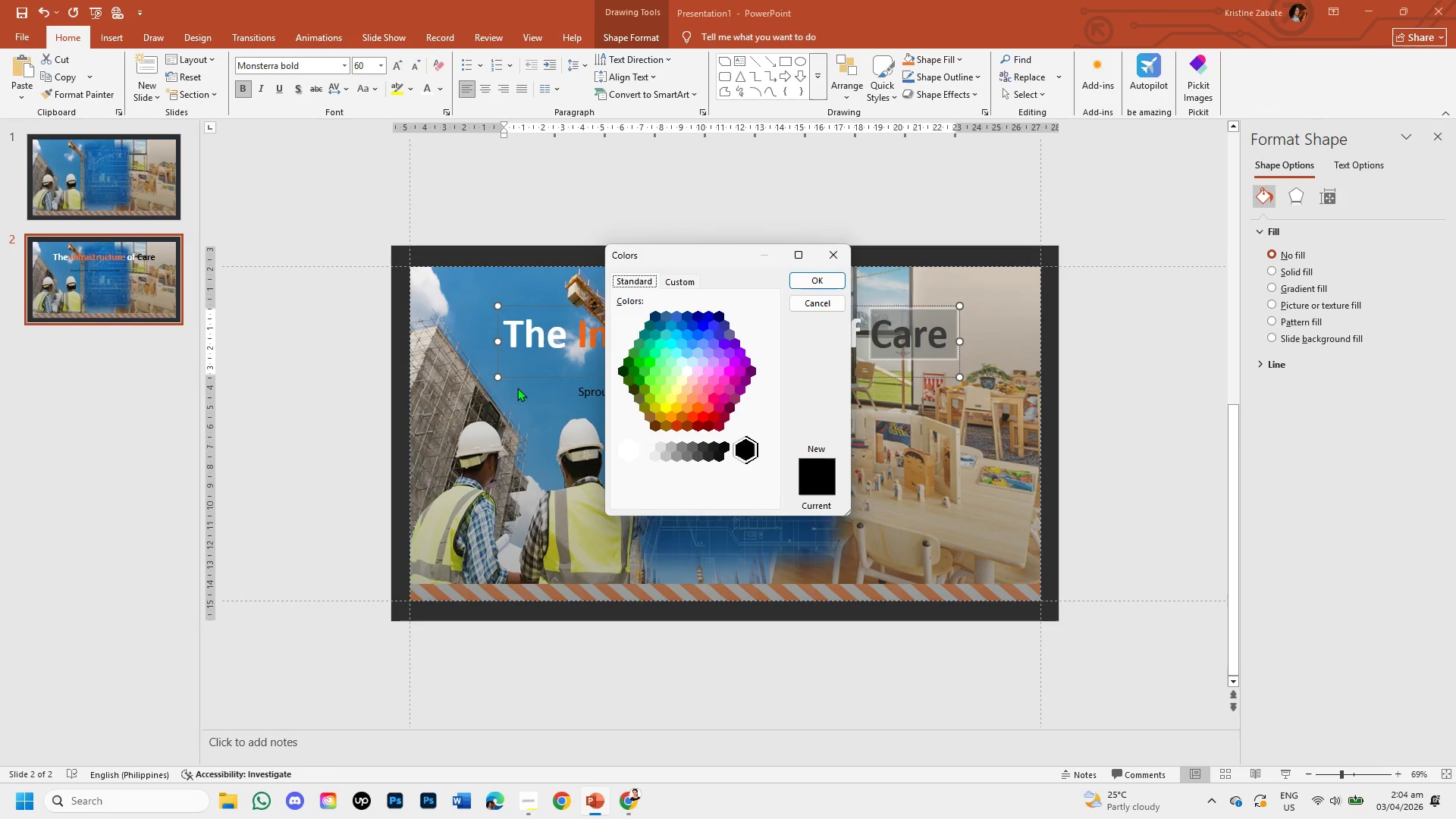 
left_click([678, 279])
 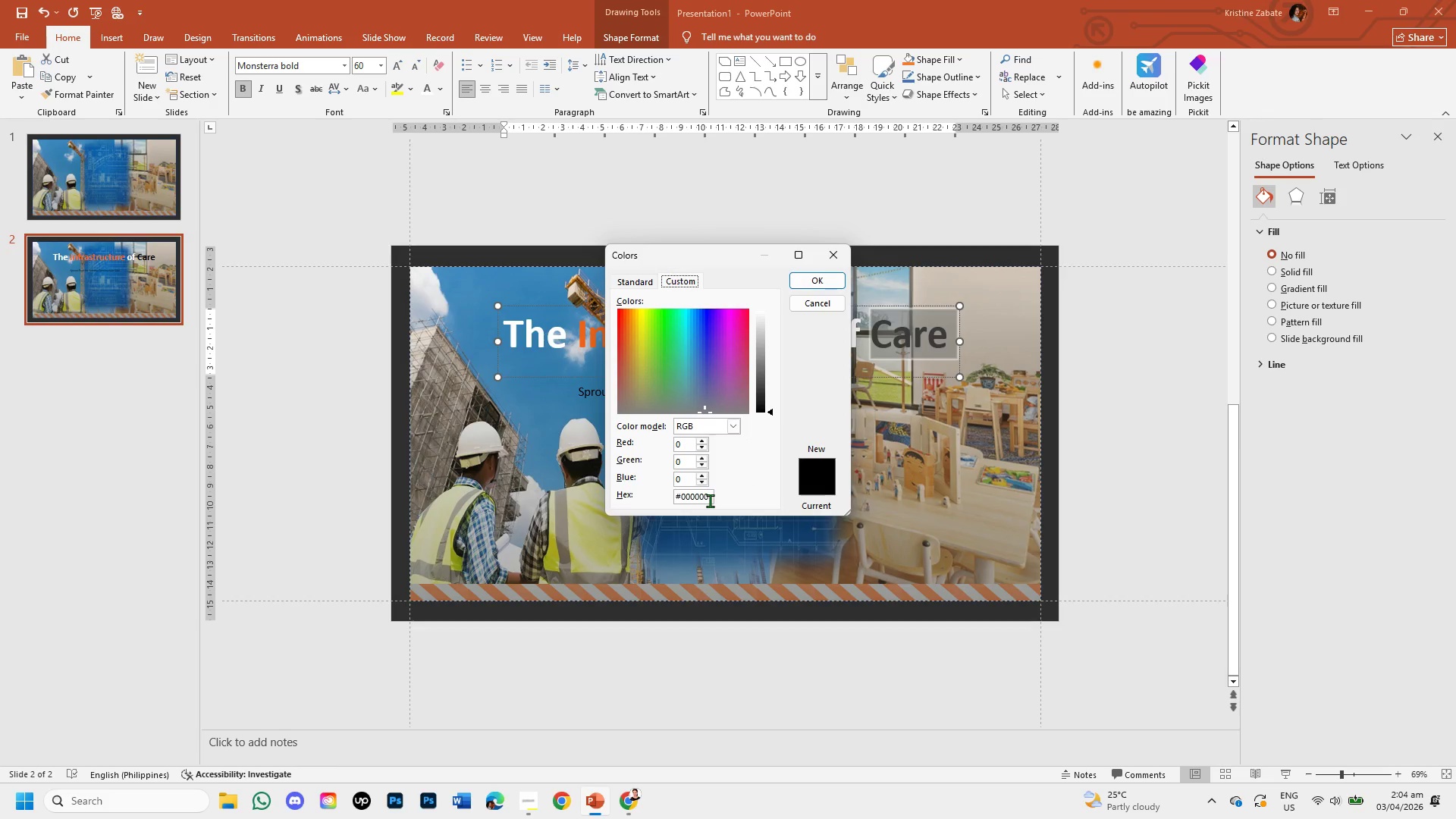 
left_click([710, 500])
 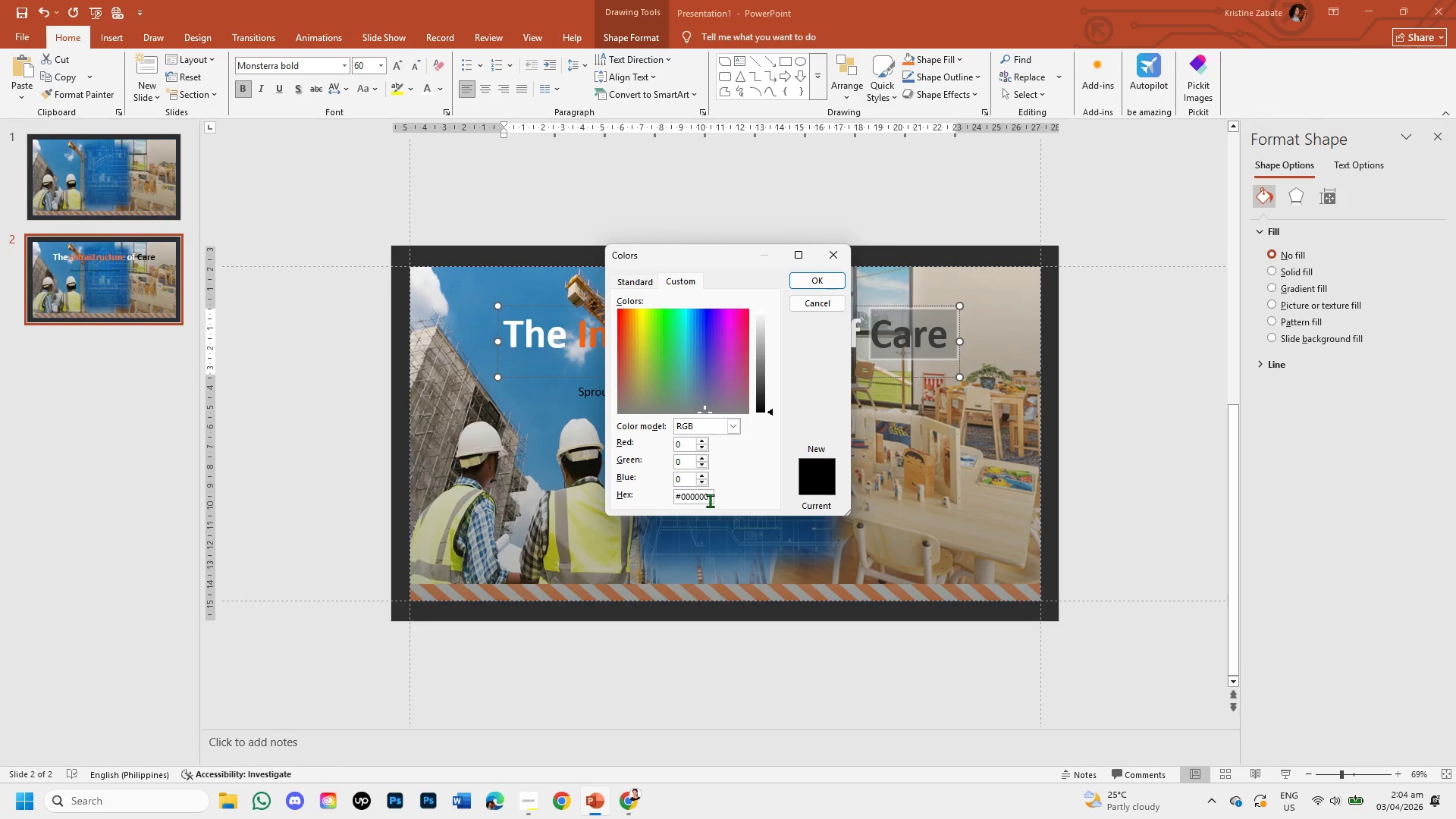 
key(Backspace)
 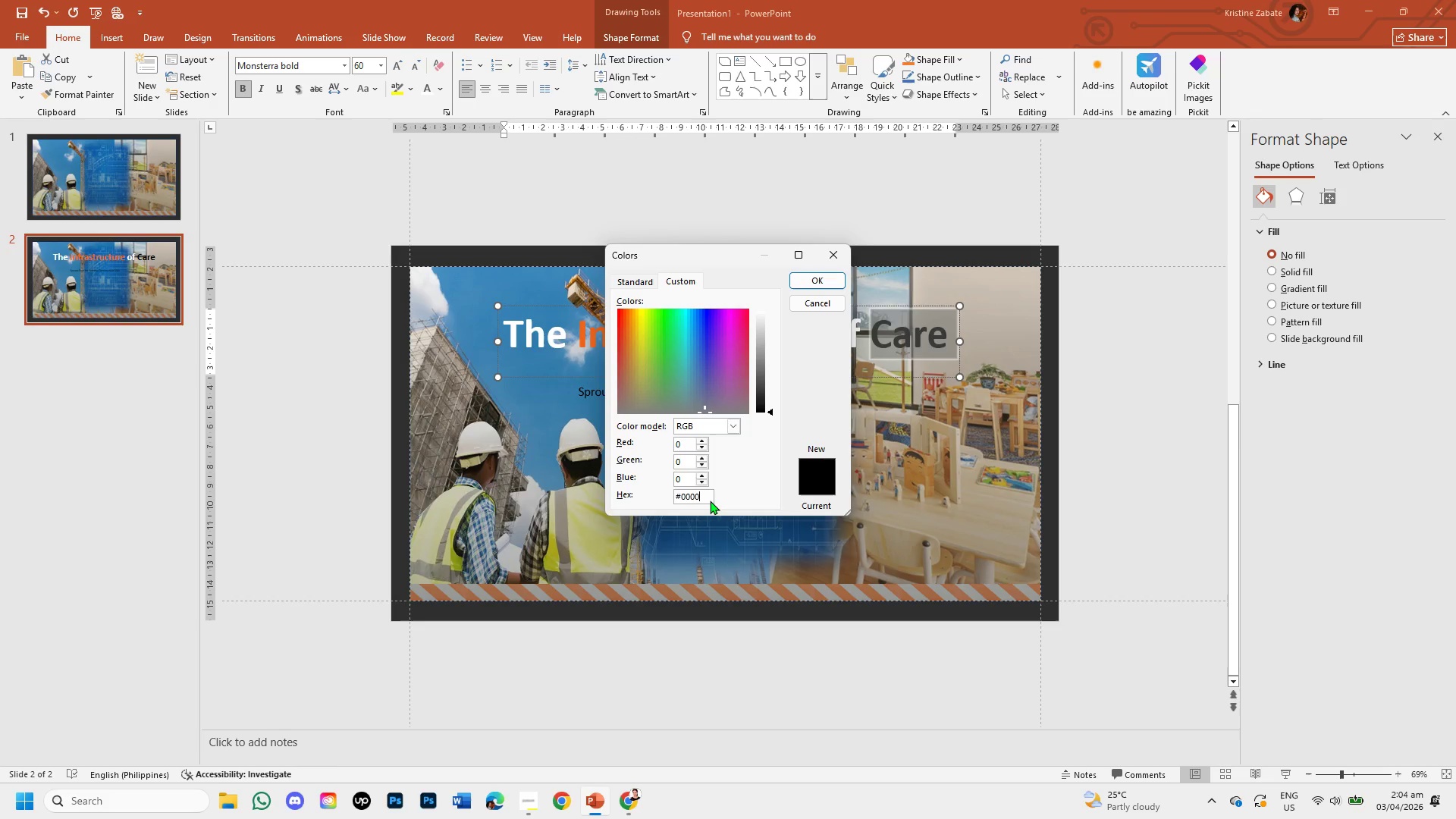 
key(Backspace)
 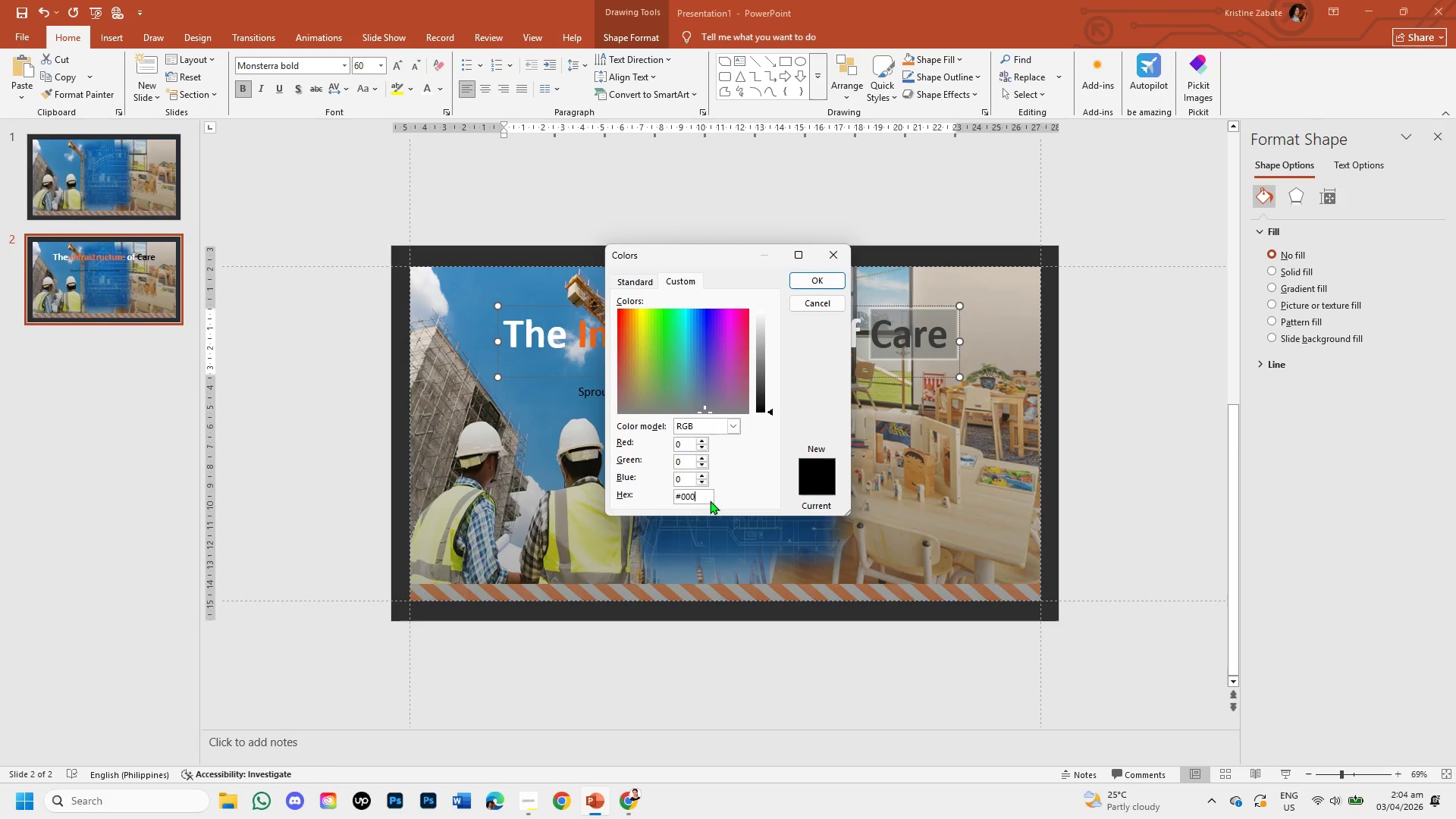 
key(Backspace)
 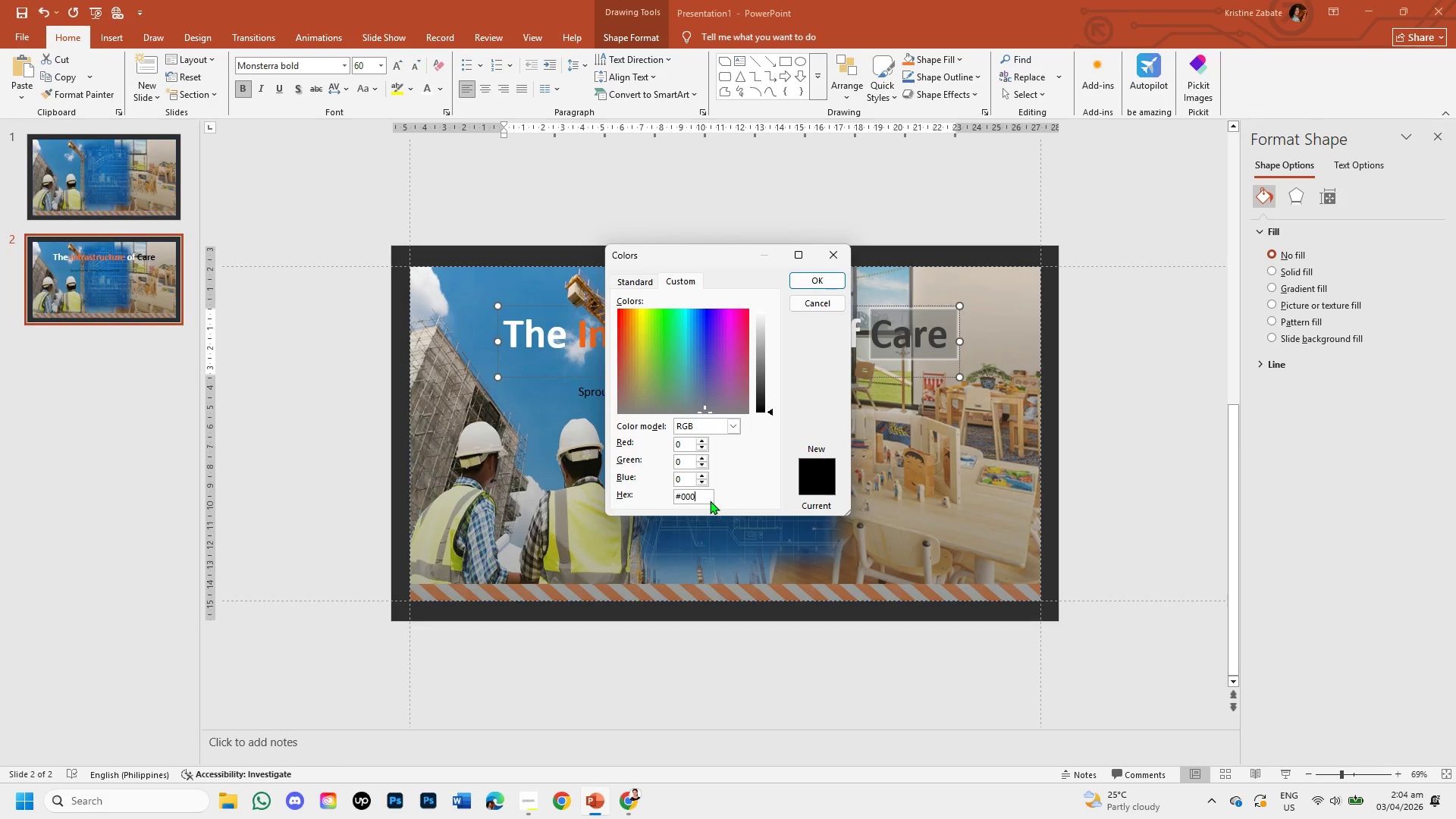 
key(Backspace)
 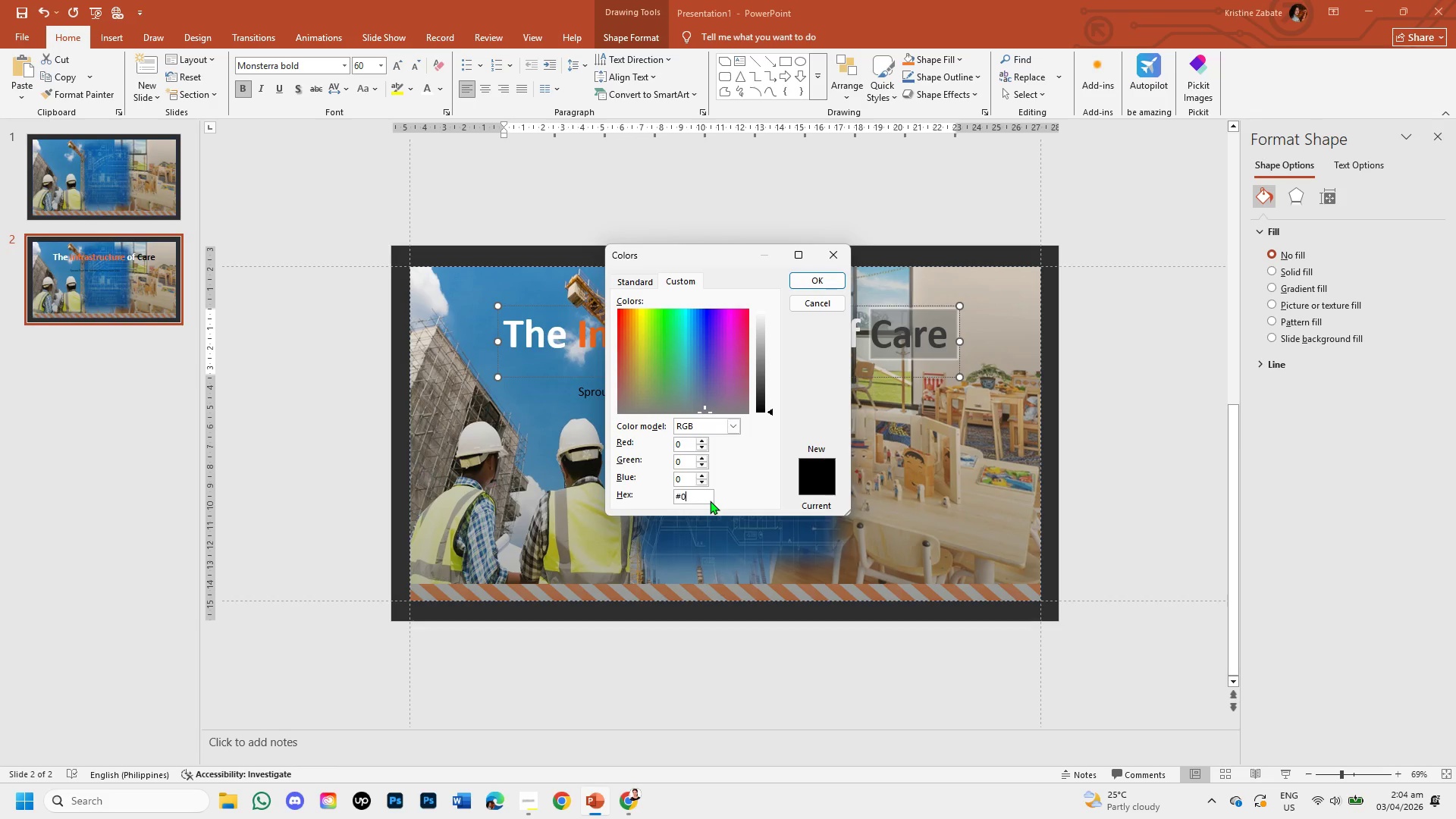 
key(Backspace)
 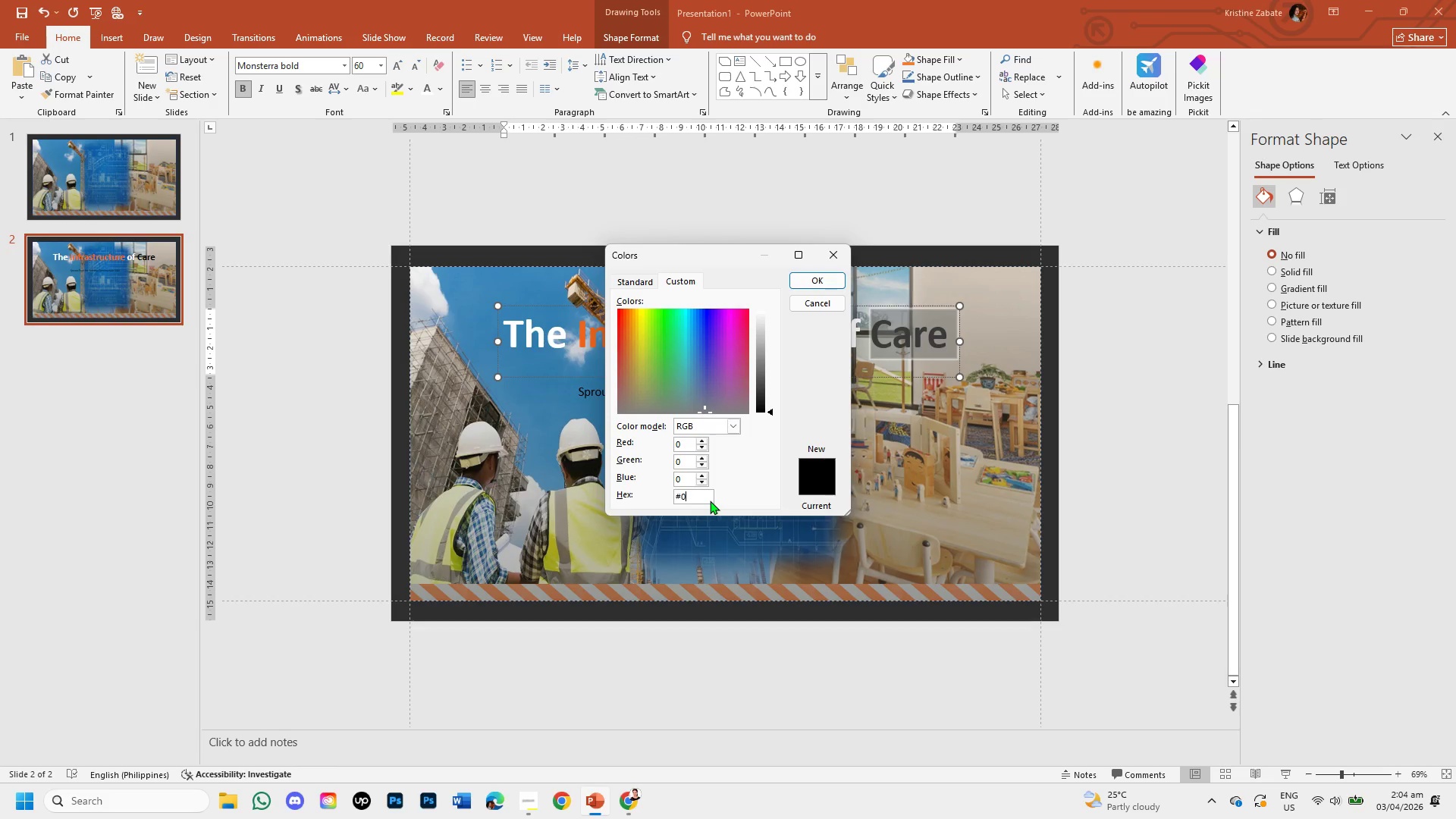 
key(Backspace)
 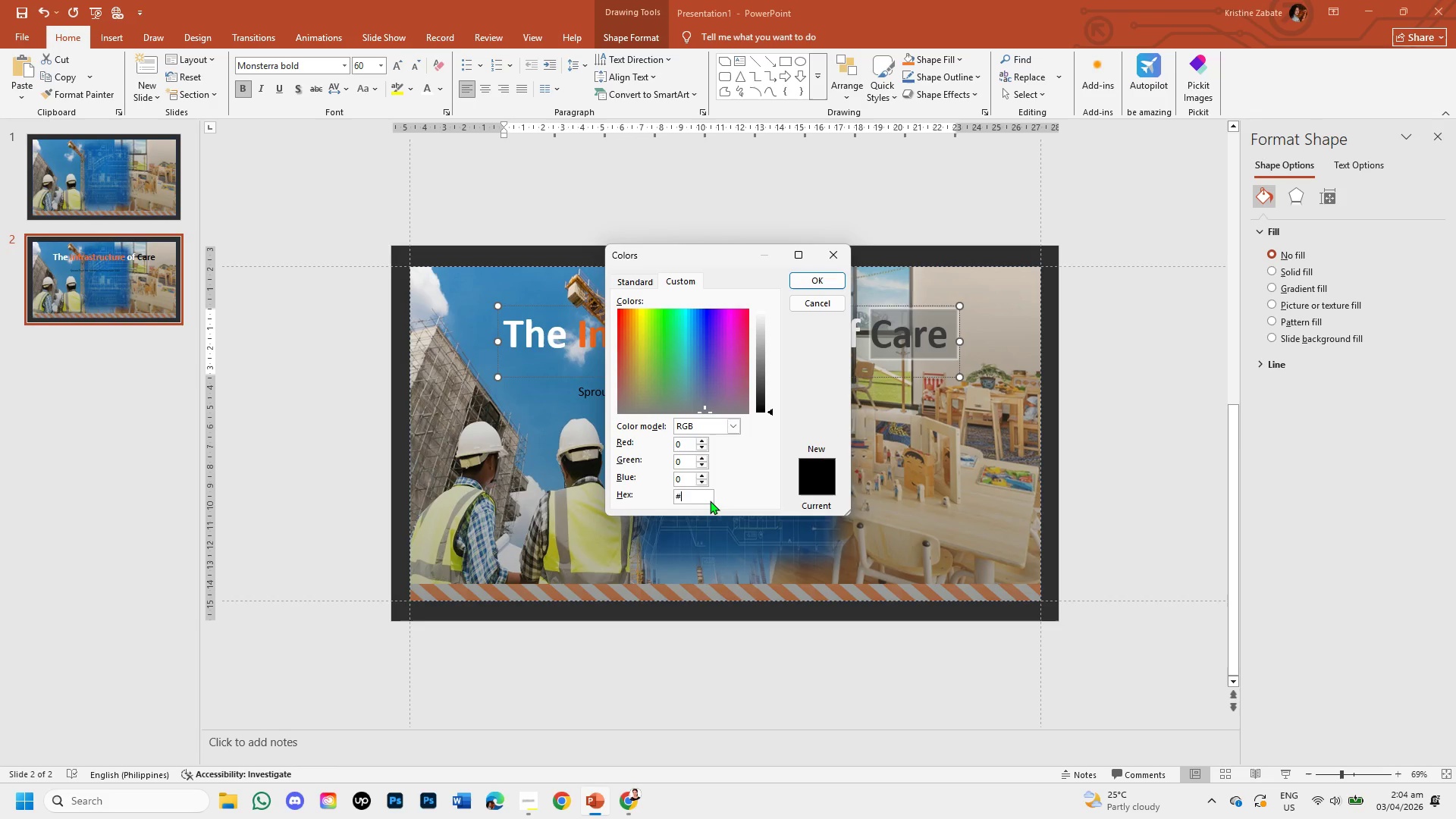 
type(7B)
key(Backspace)
type(FB069)
 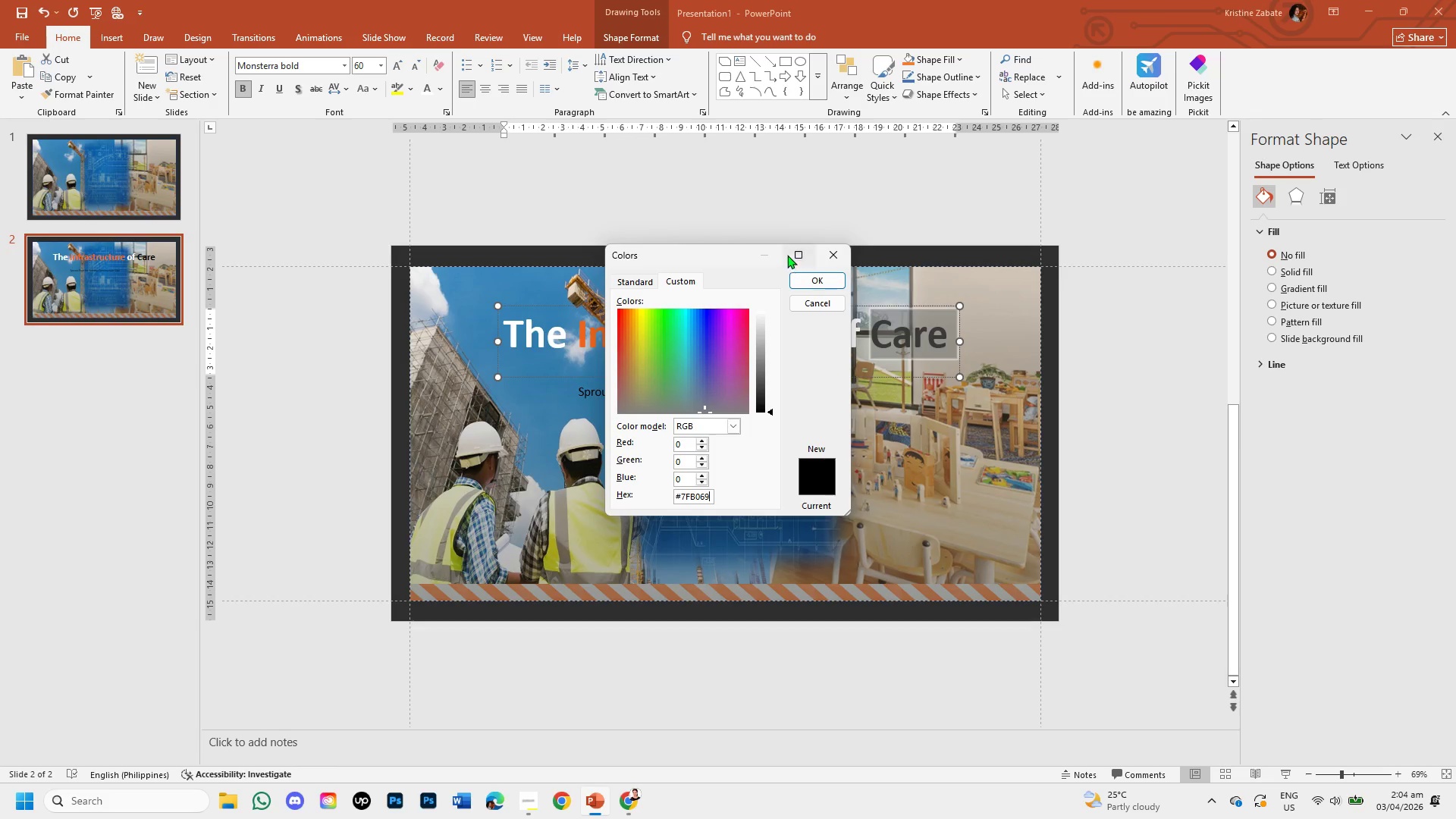 
left_click([823, 283])
 